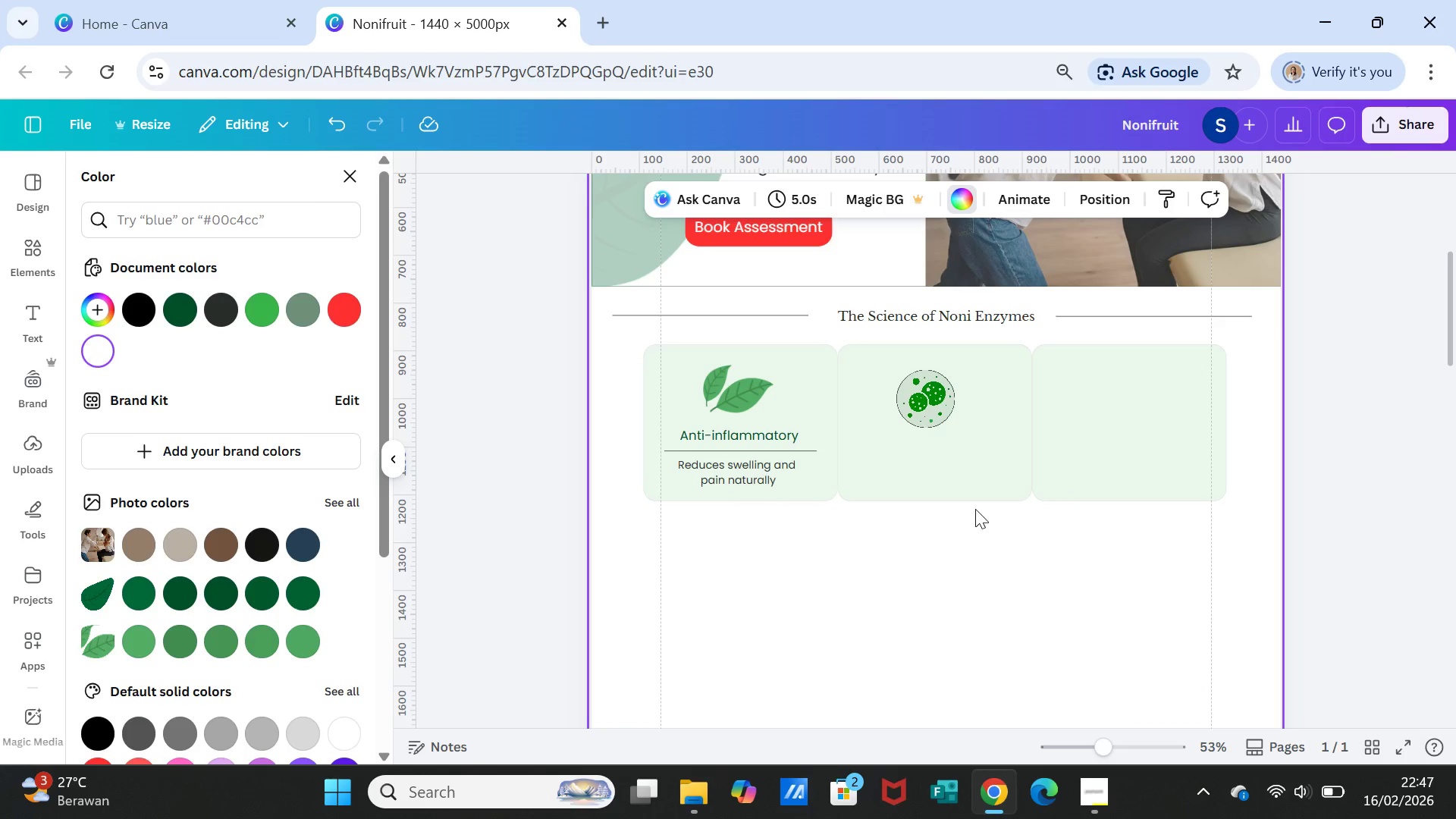 
wait(13.19)
 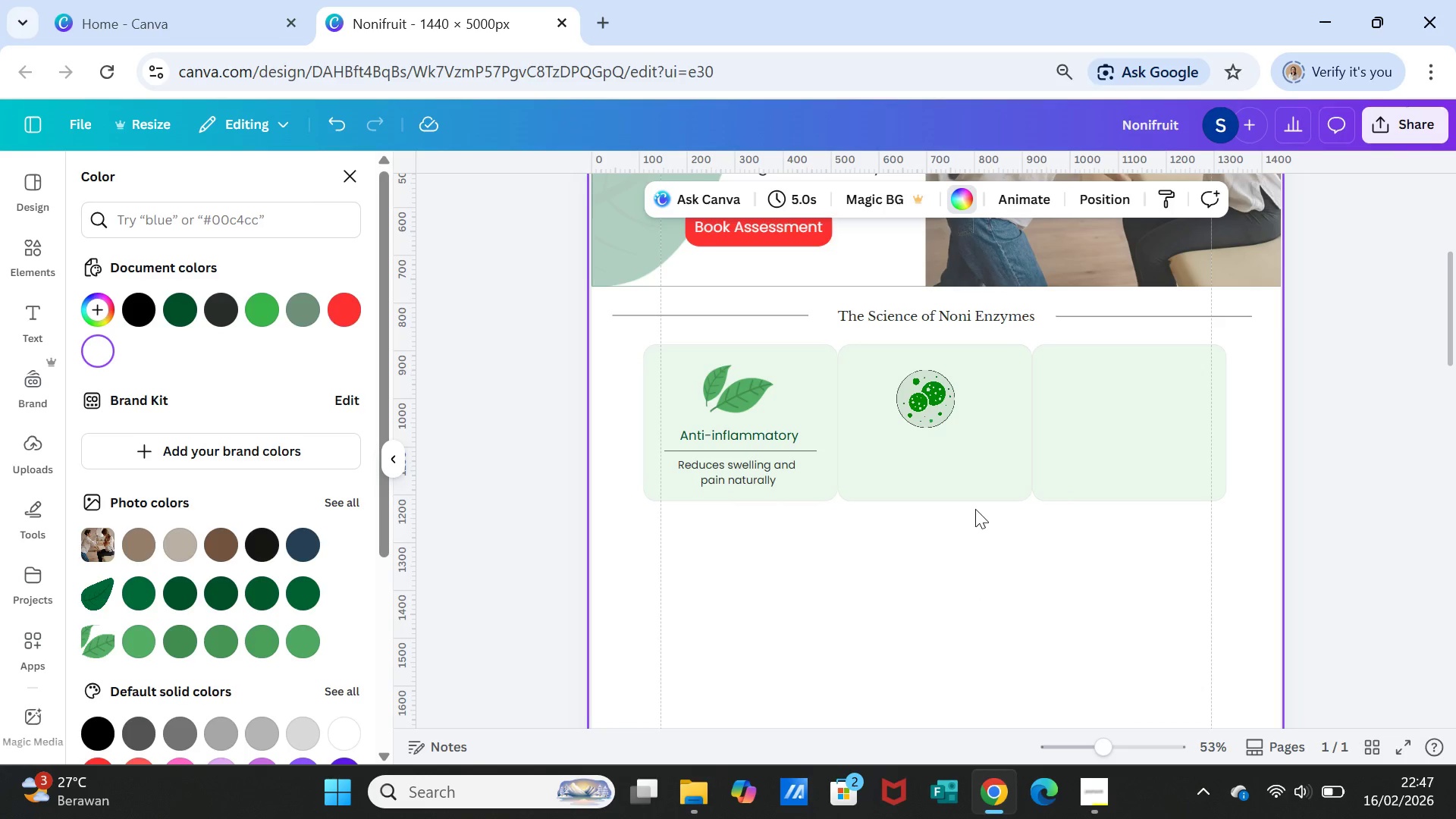 
left_click([760, 439])
 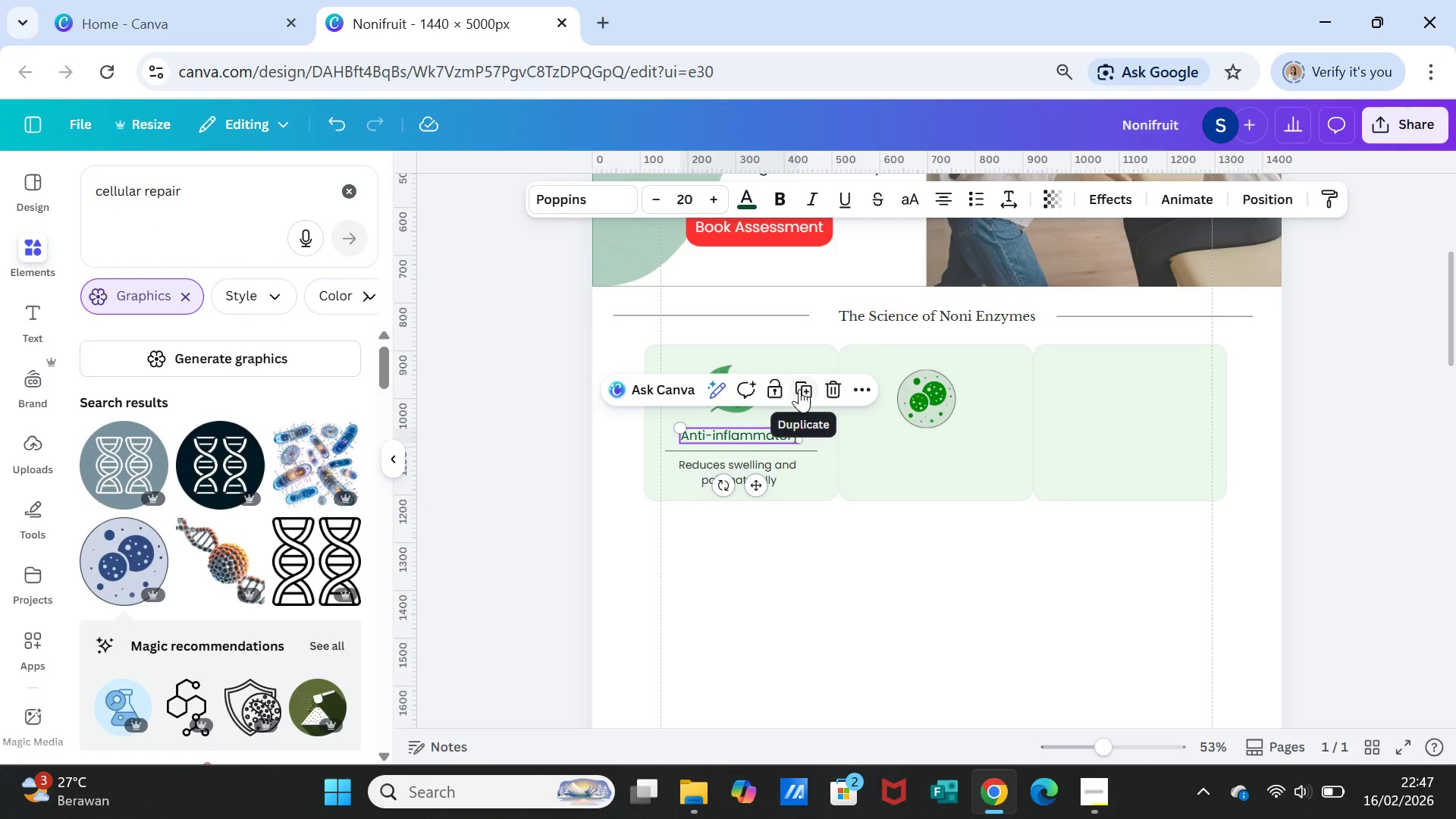 
left_click([802, 387])
 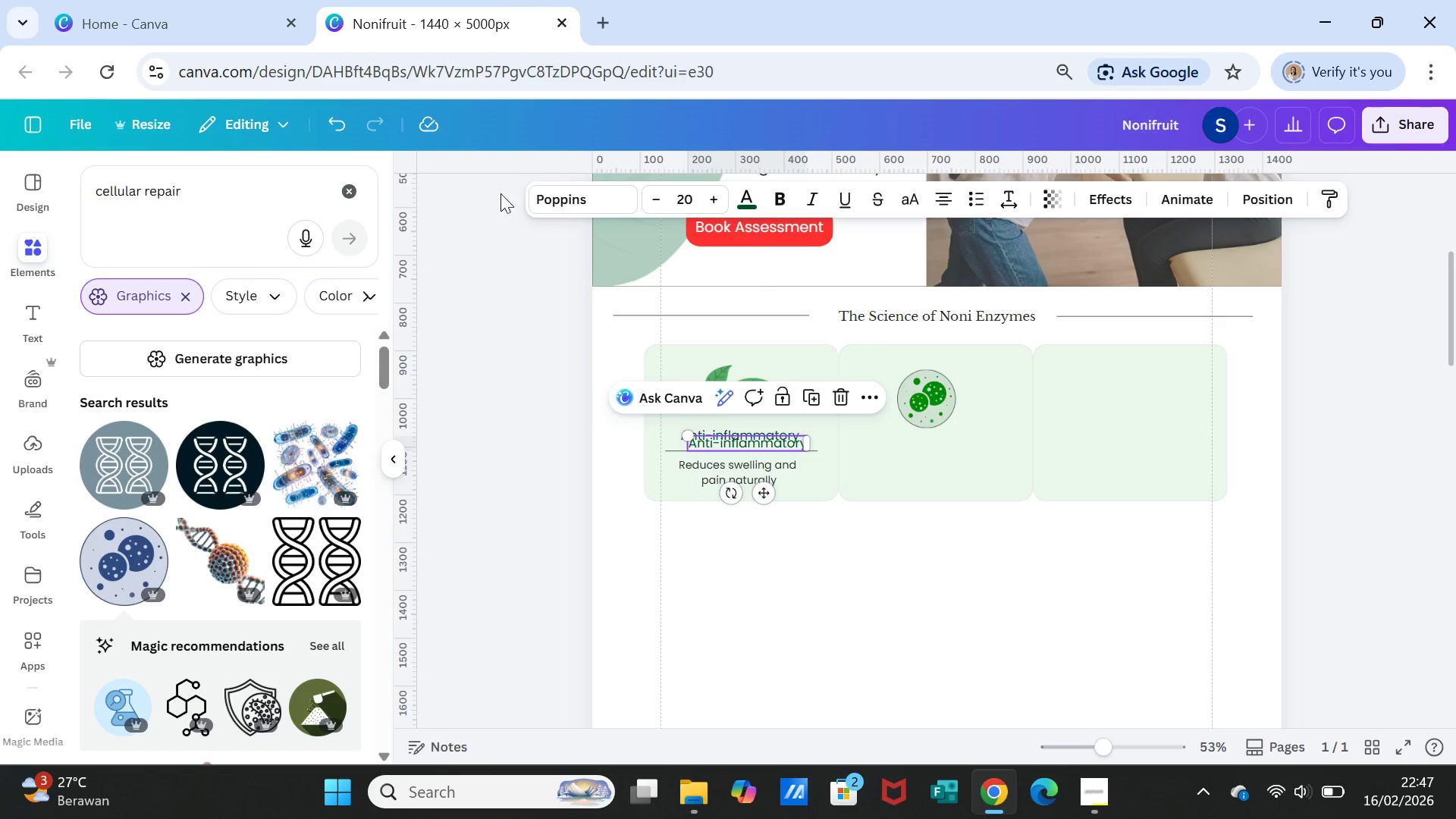 
left_click([337, 119])
 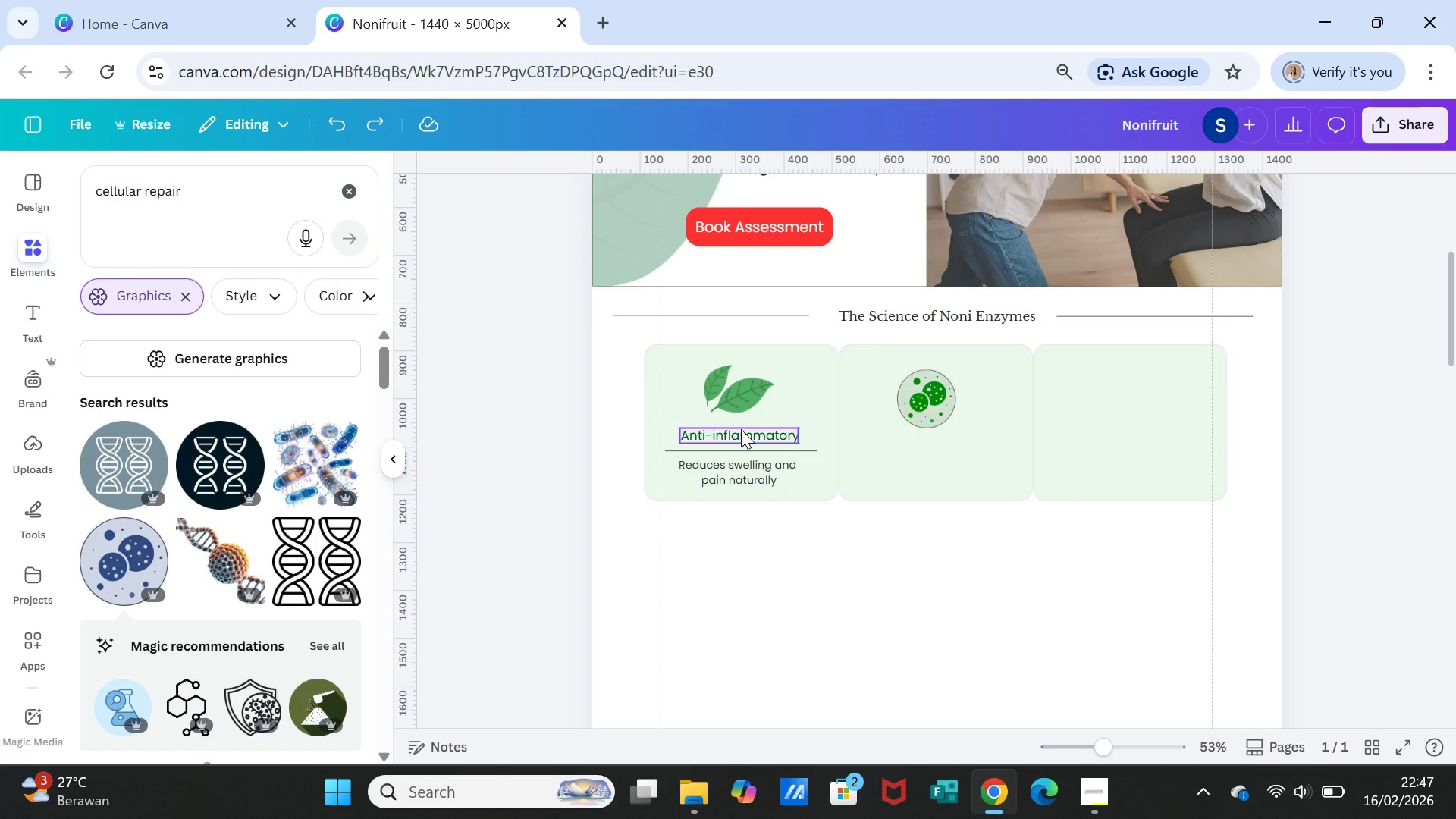 
left_click([741, 429])
 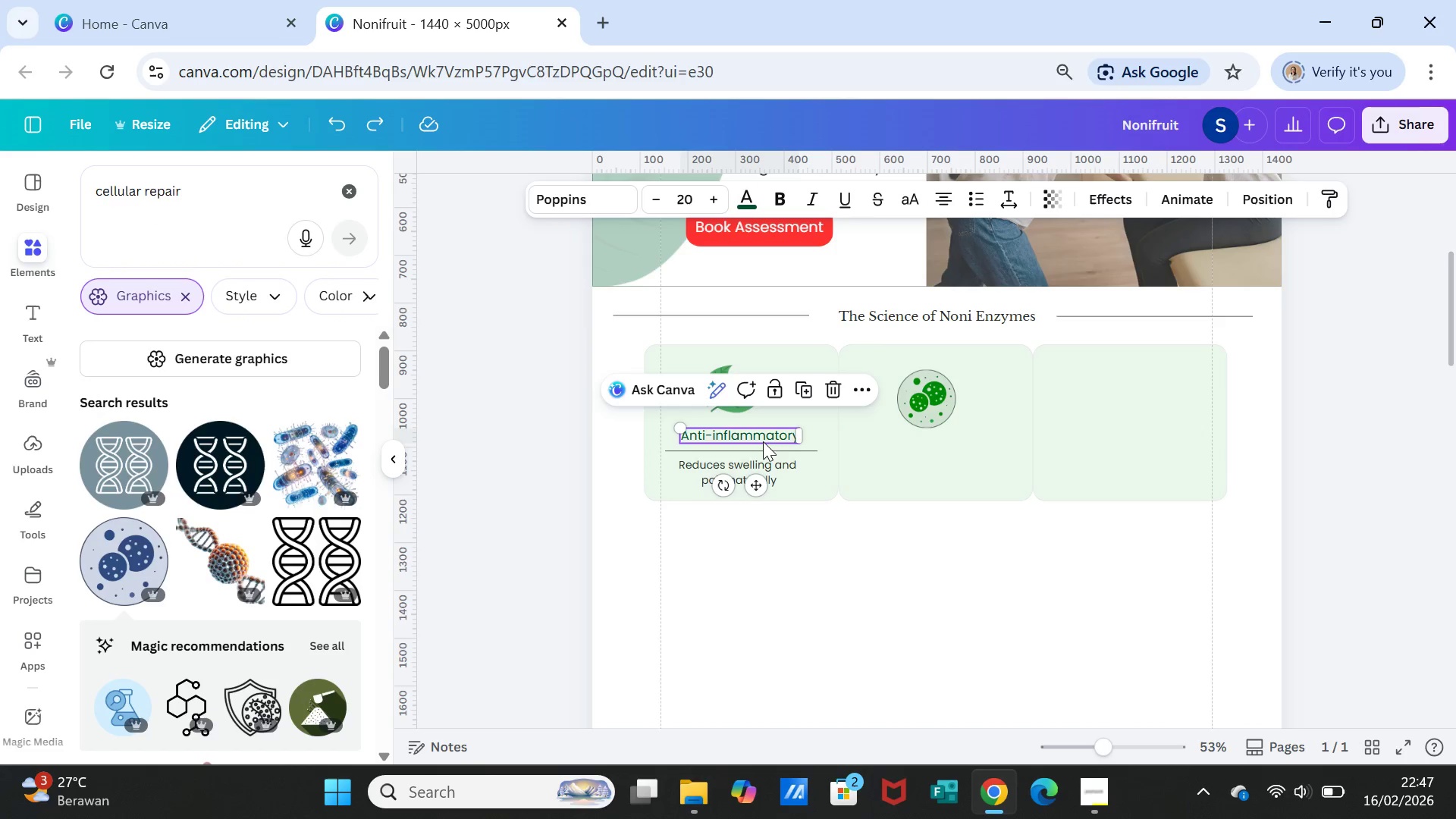 
hold_key(key=ShiftLeft, duration=1.92)
left_click([763, 449])
 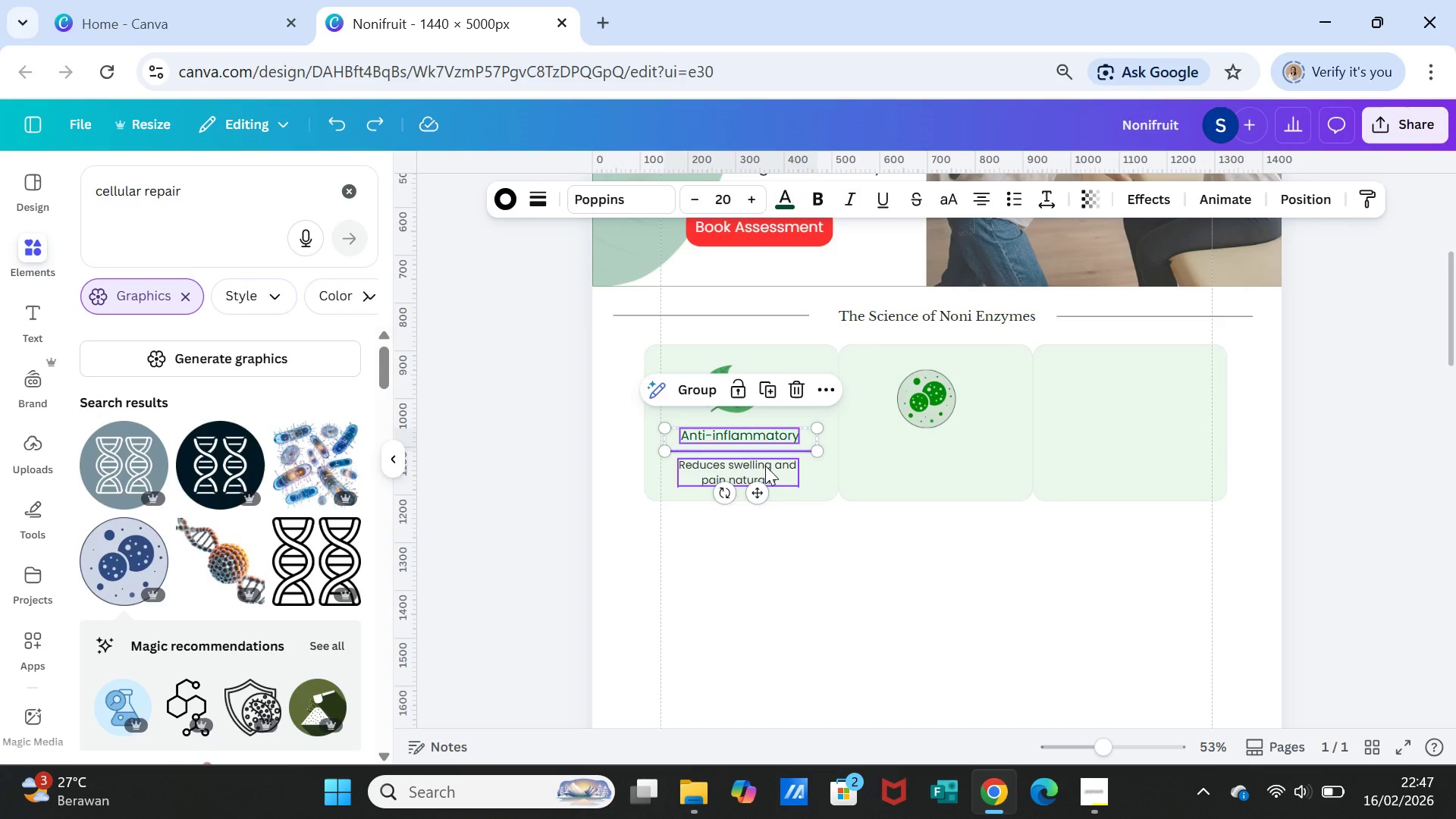 
left_click([765, 466])
 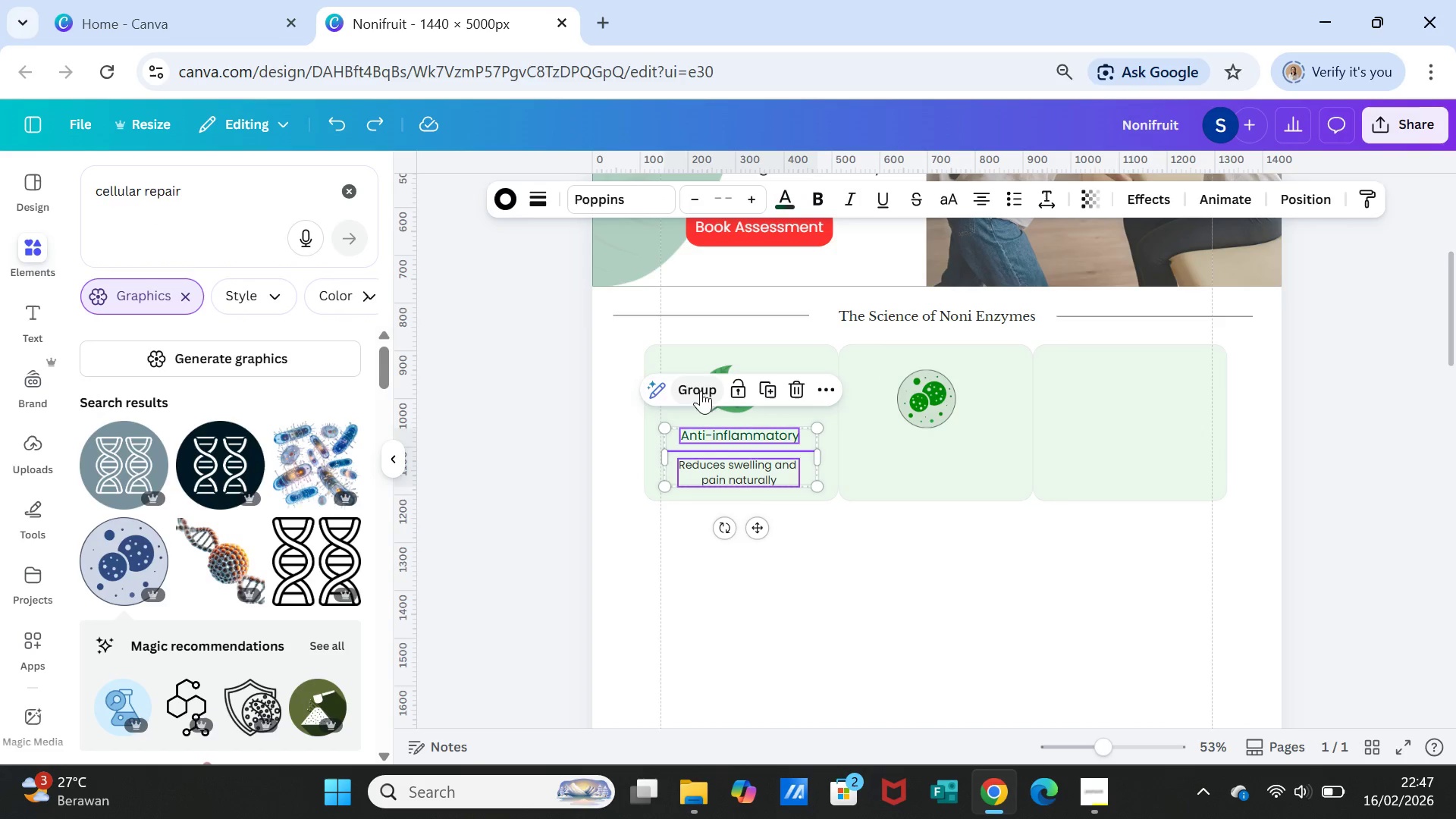 
left_click([698, 388])
 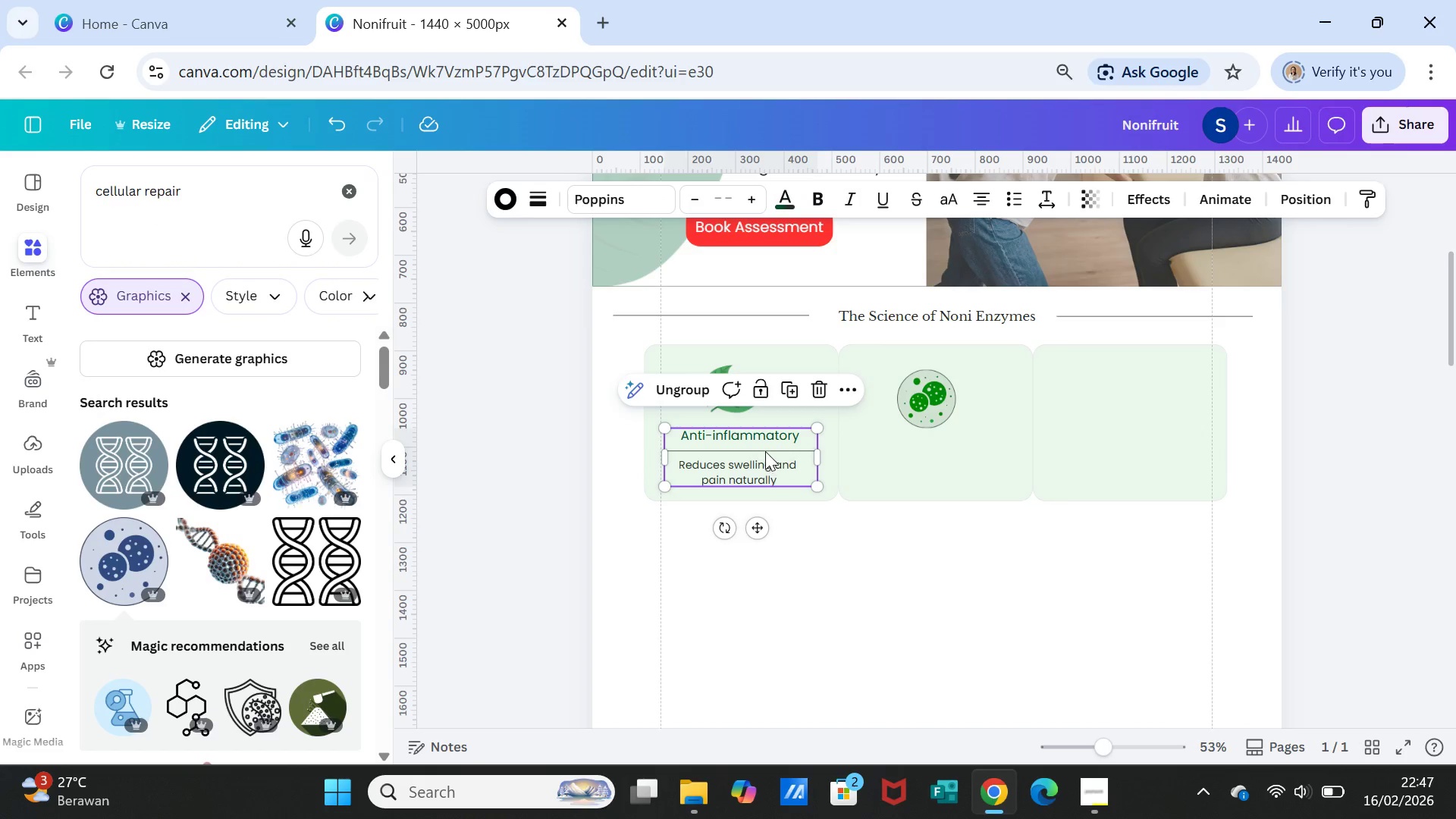 
left_click_drag(start_coordinate=[765, 451], to_coordinate=[769, 444])
 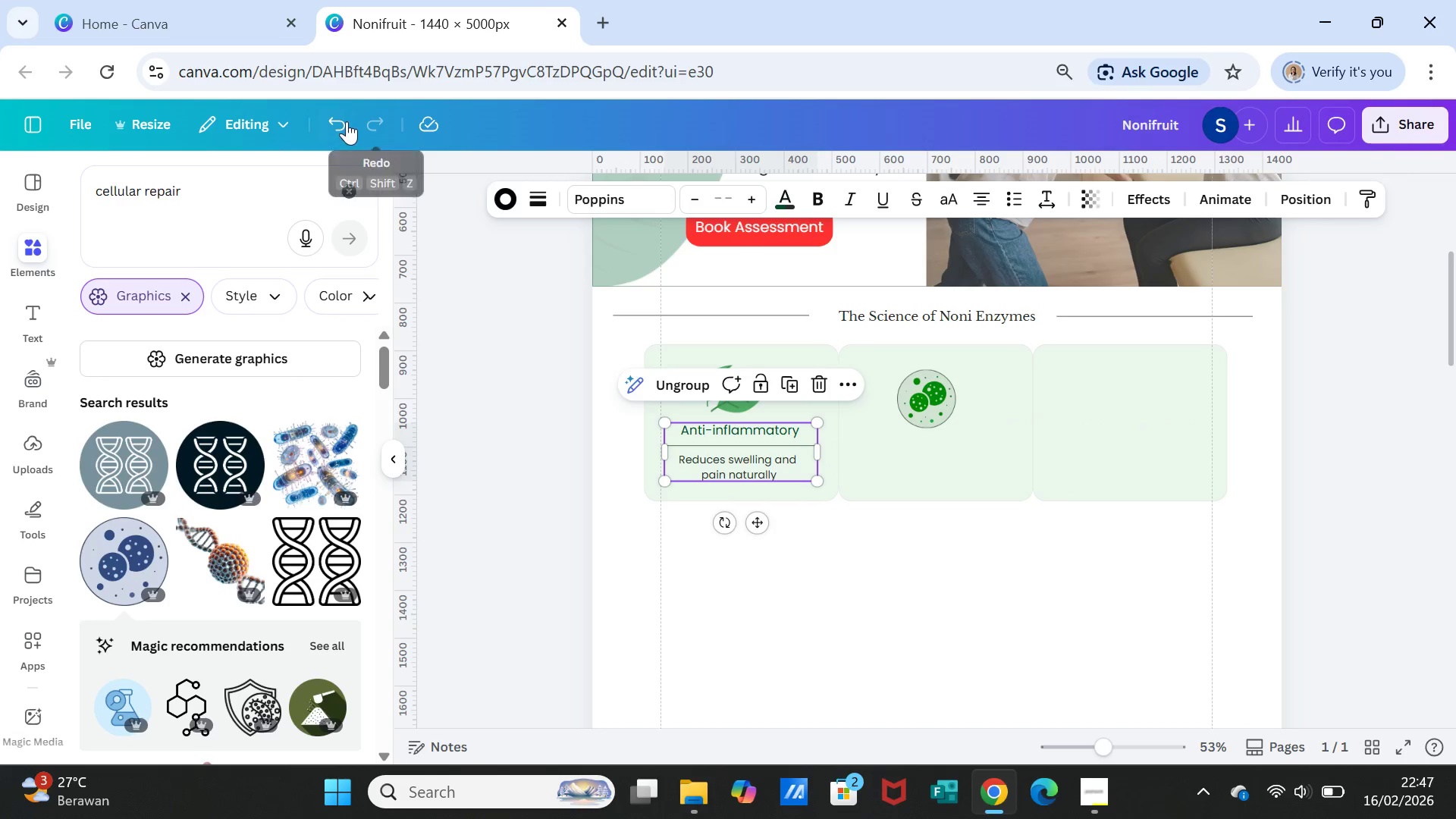 
left_click([344, 121])
 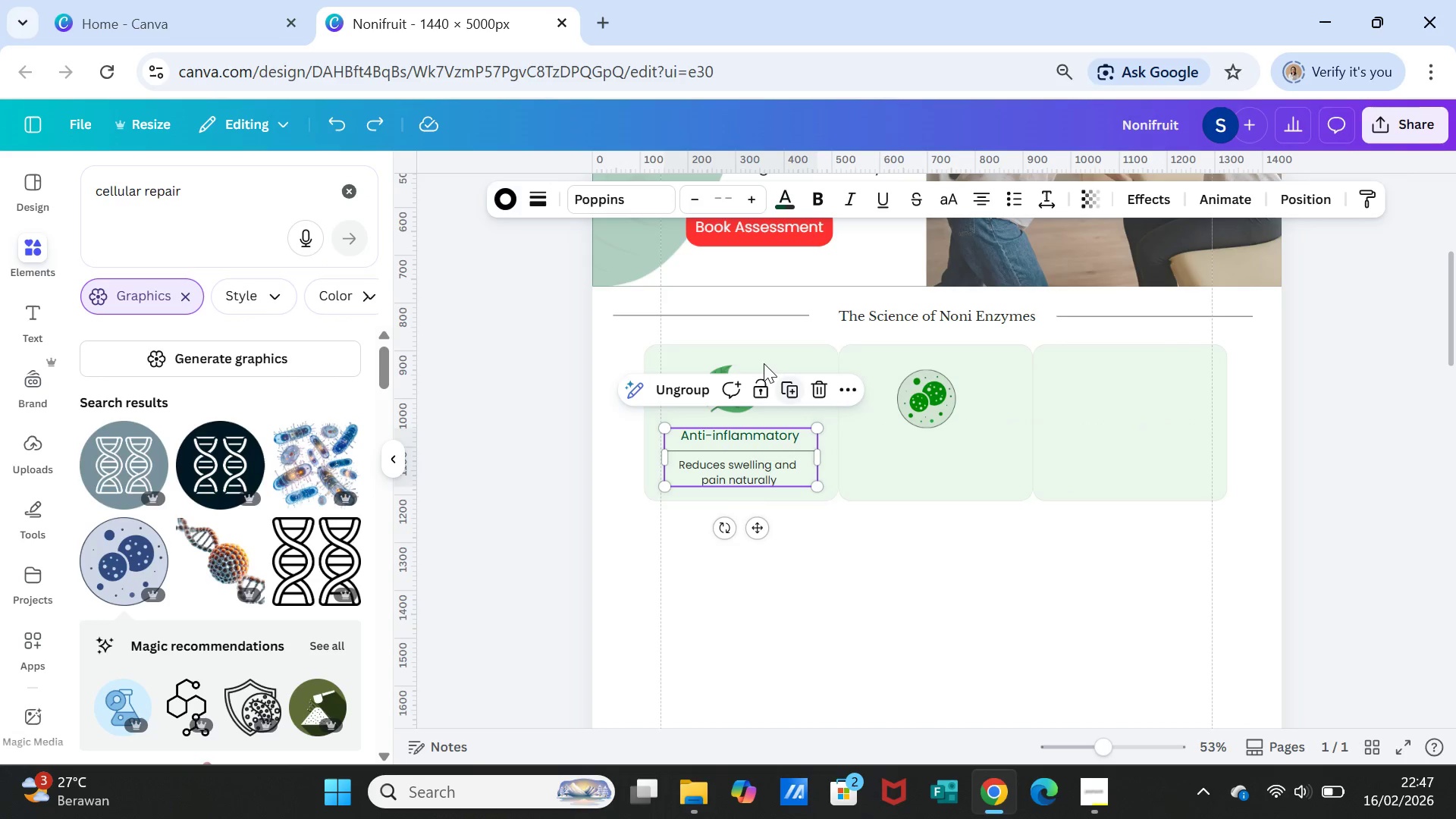 
left_click([791, 388])
 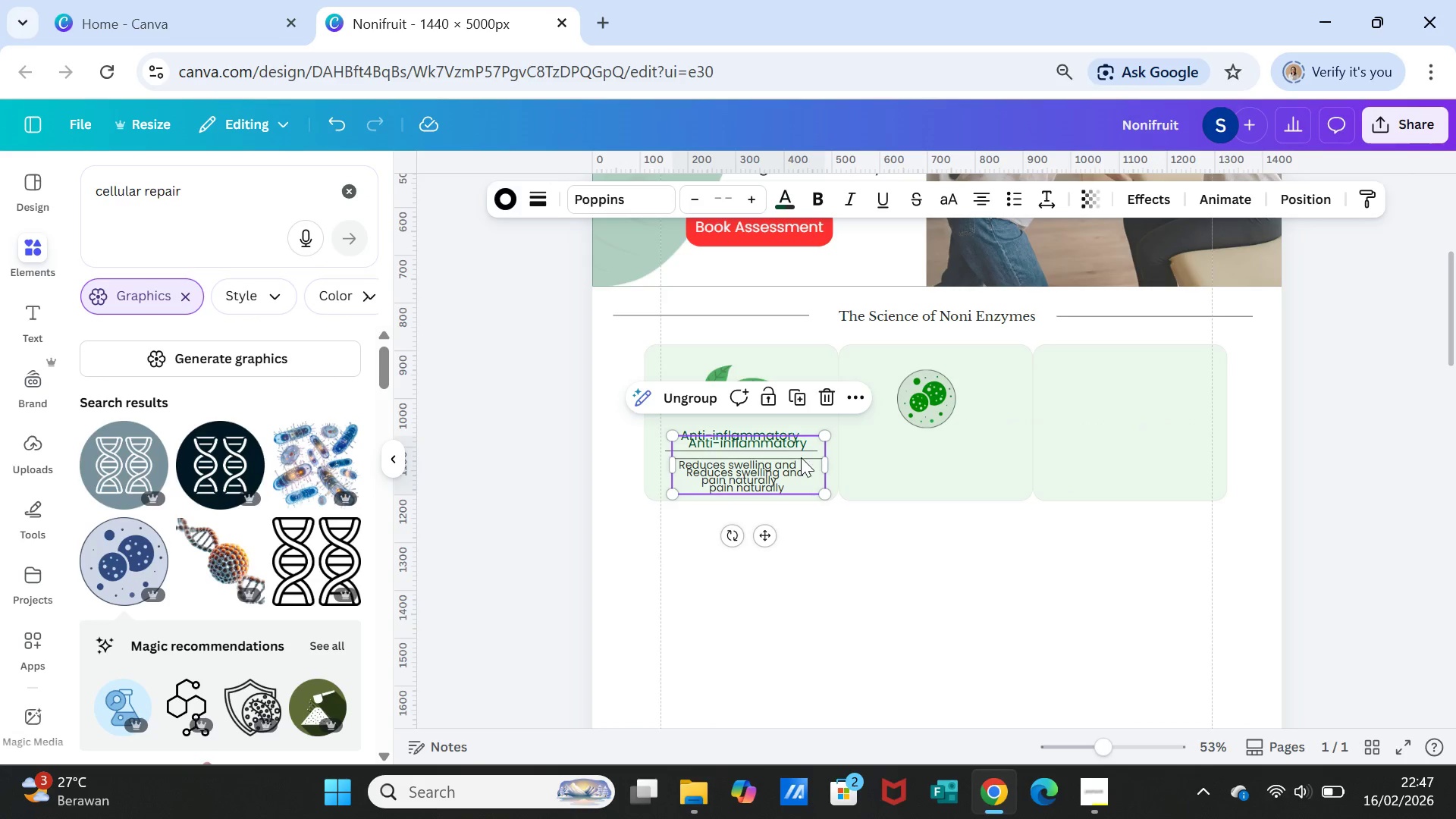 
left_click_drag(start_coordinate=[792, 455], to_coordinate=[983, 454])
 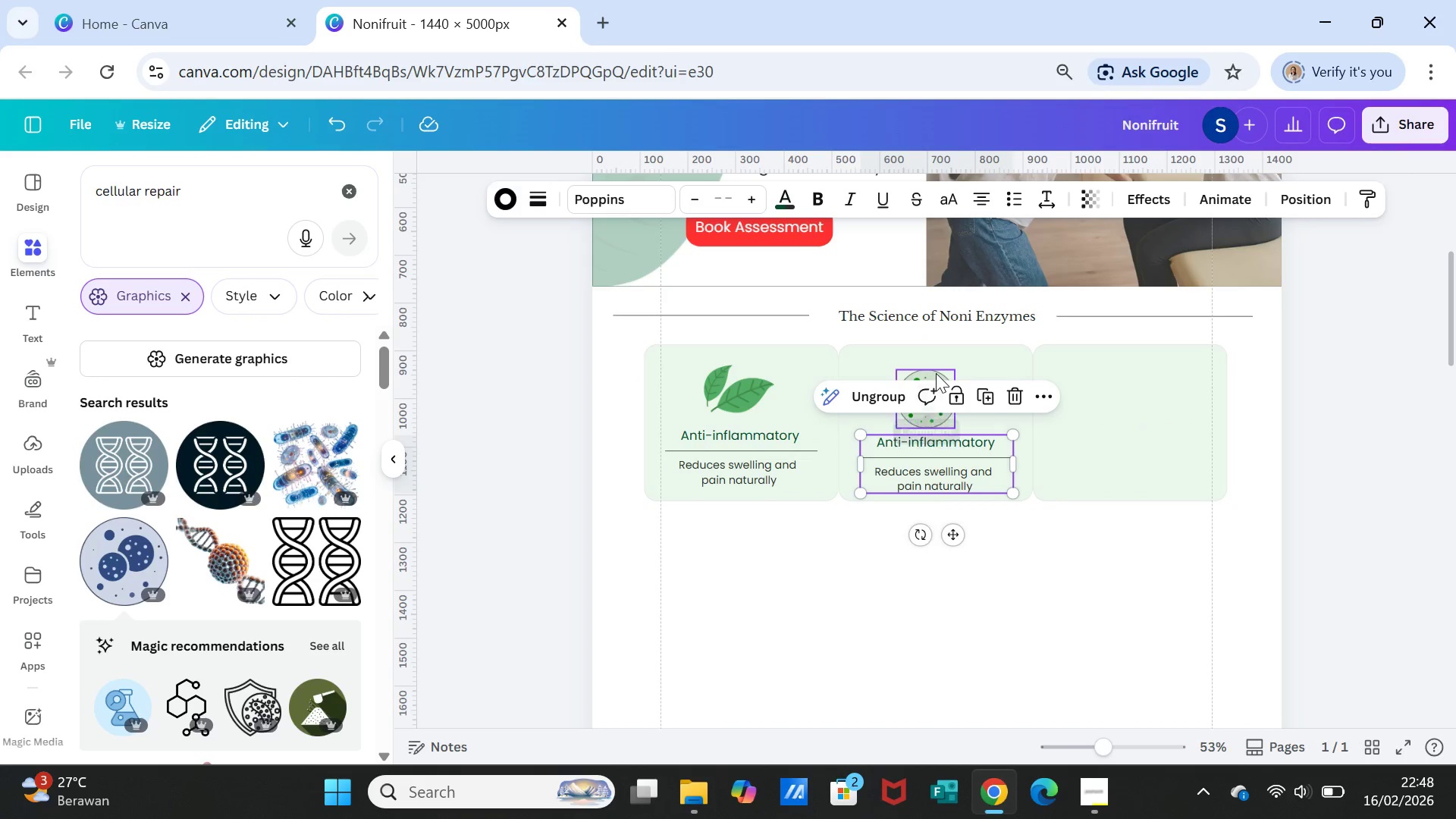 
left_click([936, 373])
 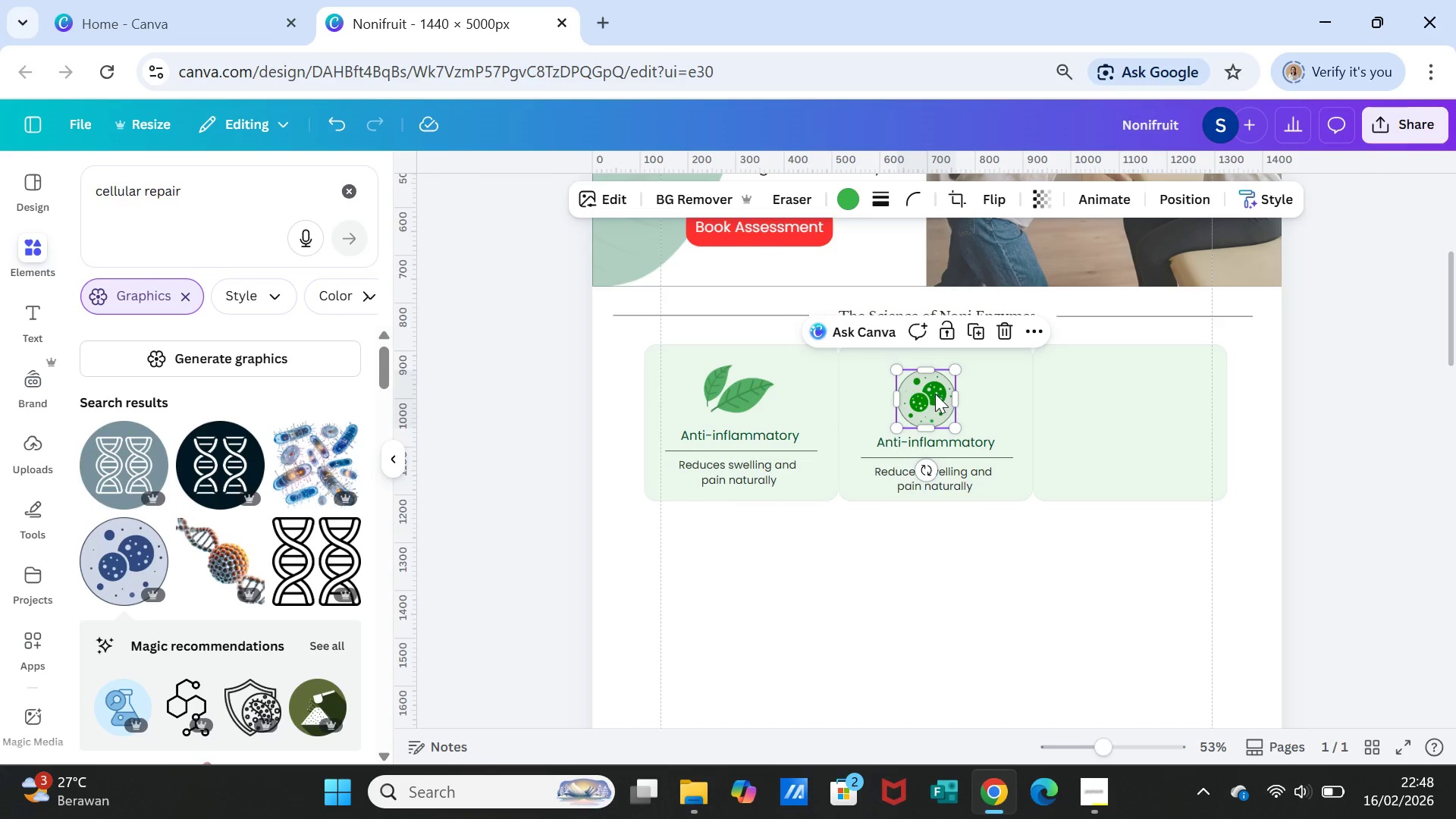 
left_click_drag(start_coordinate=[935, 394], to_coordinate=[943, 392])
 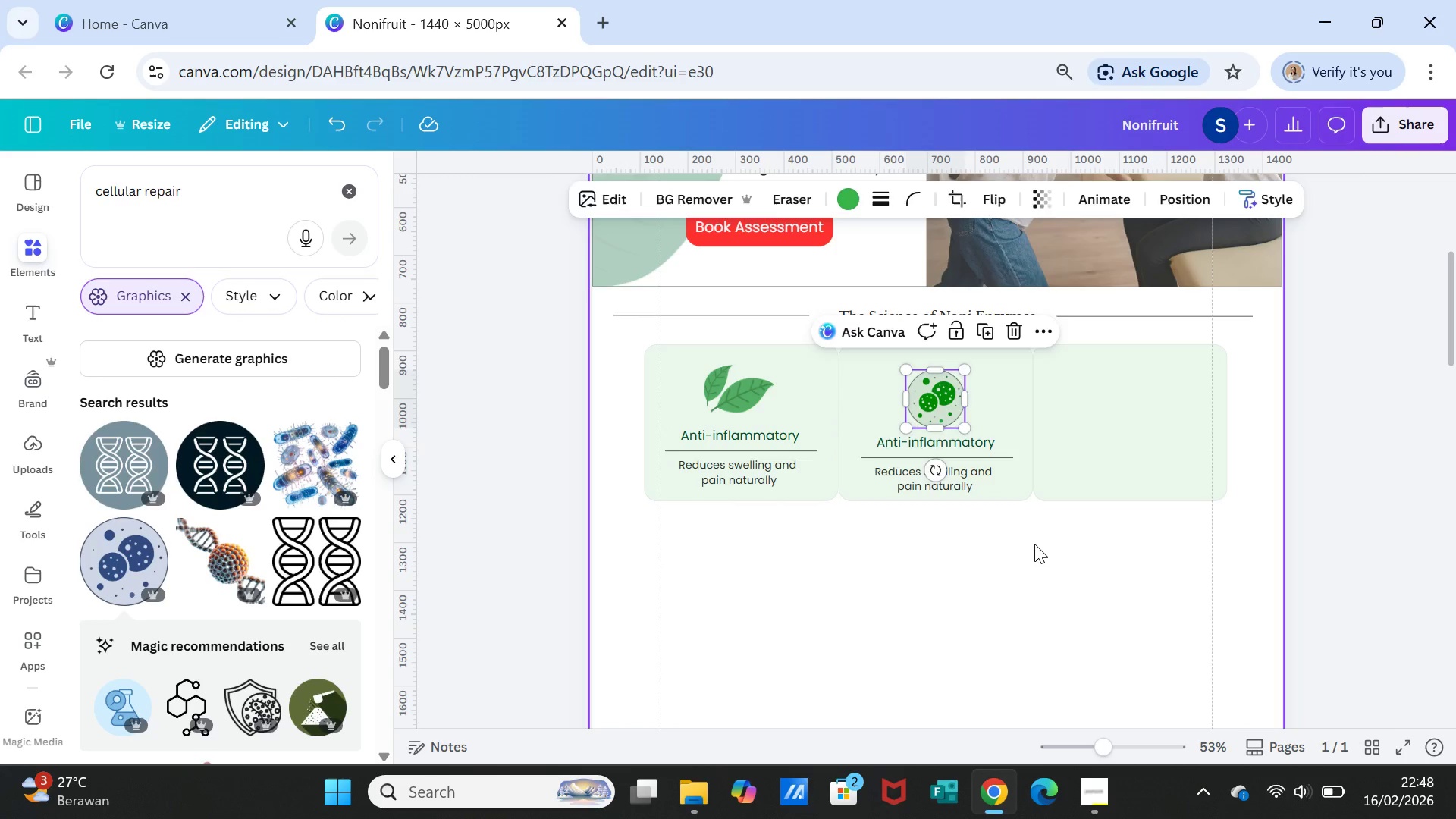 
left_click([1034, 544])
 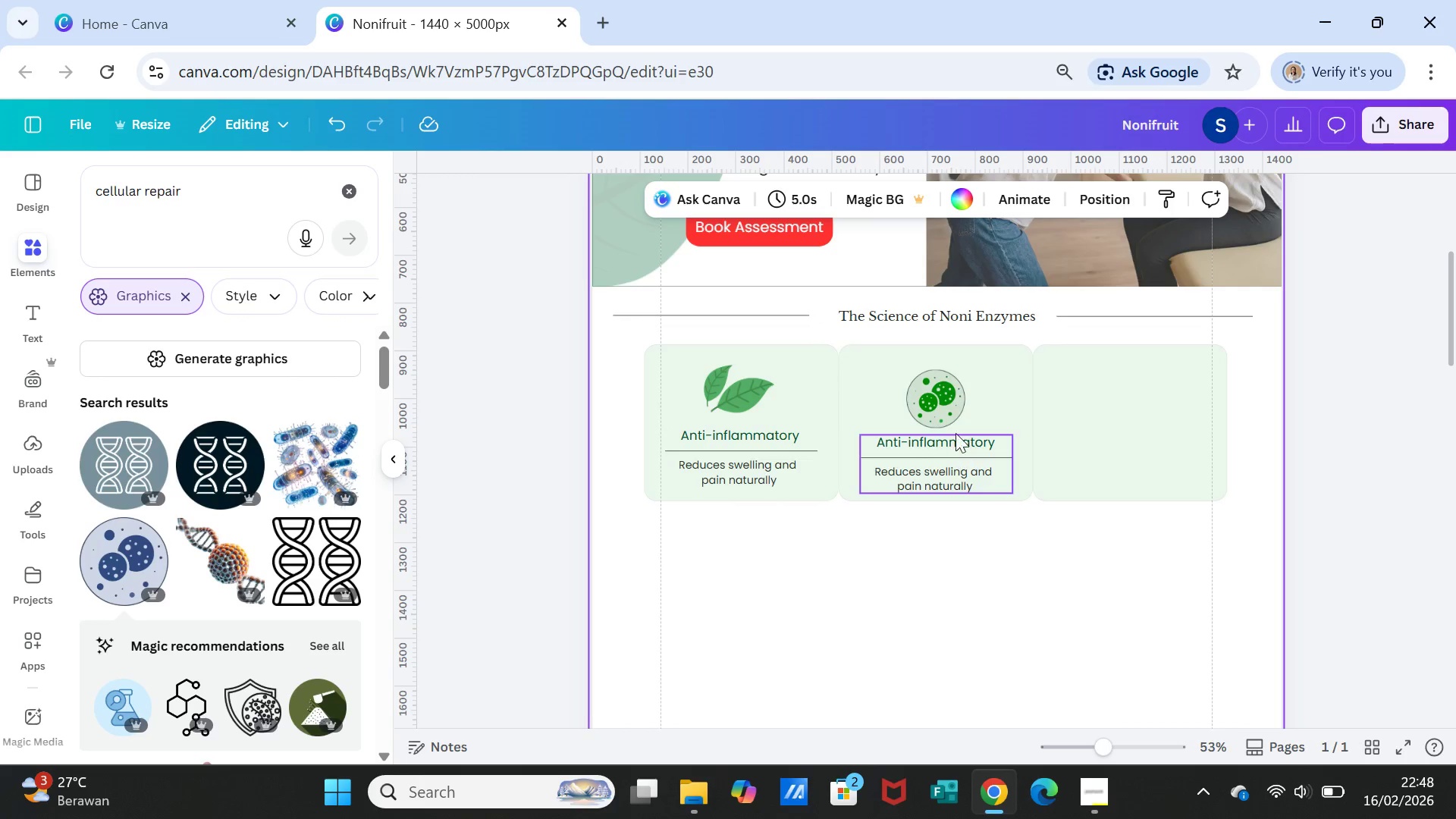 
left_click_drag(start_coordinate=[946, 400], to_coordinate=[946, 394])
 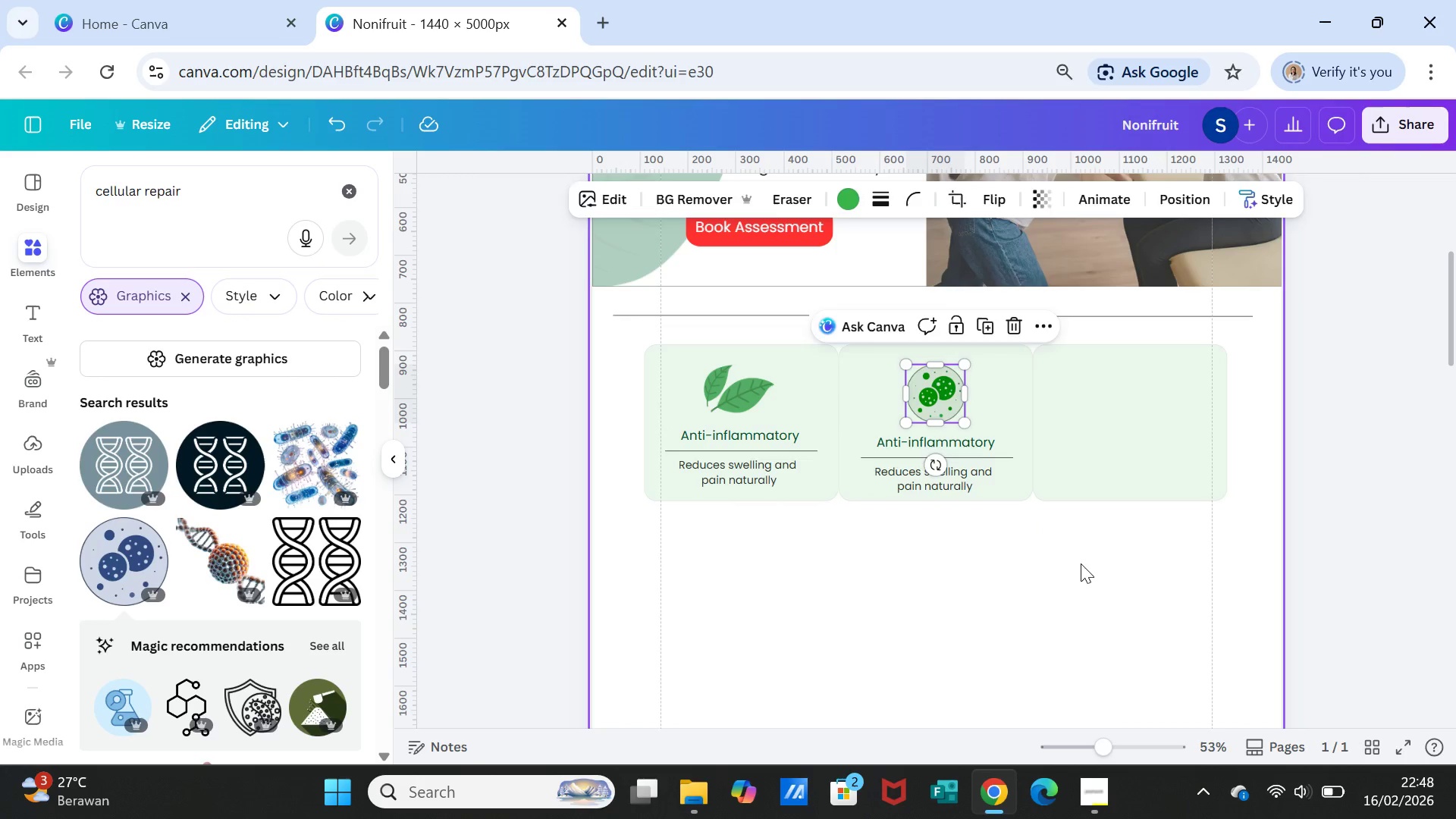 
left_click([1081, 563])
 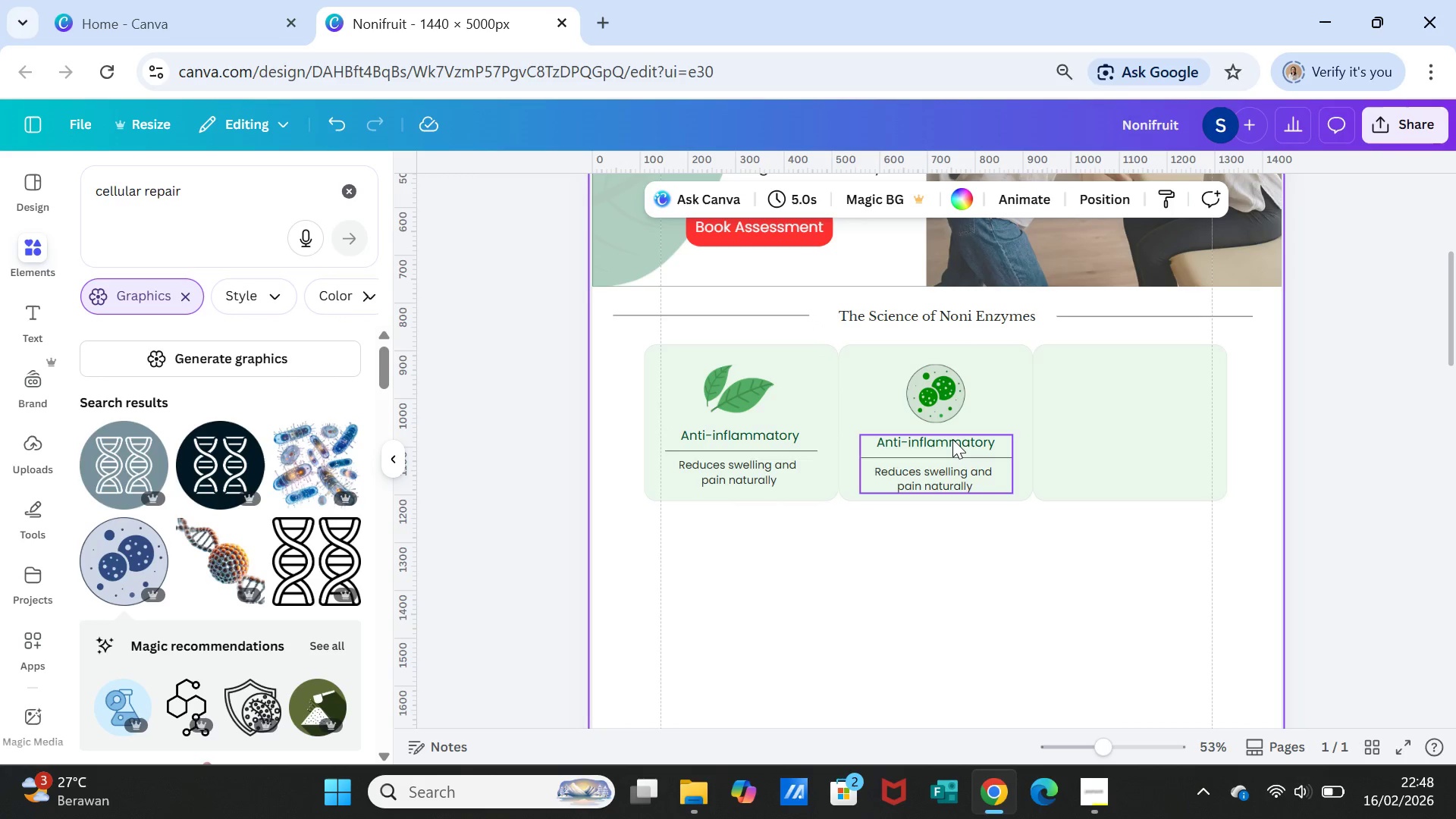 
double_click([952, 439])
 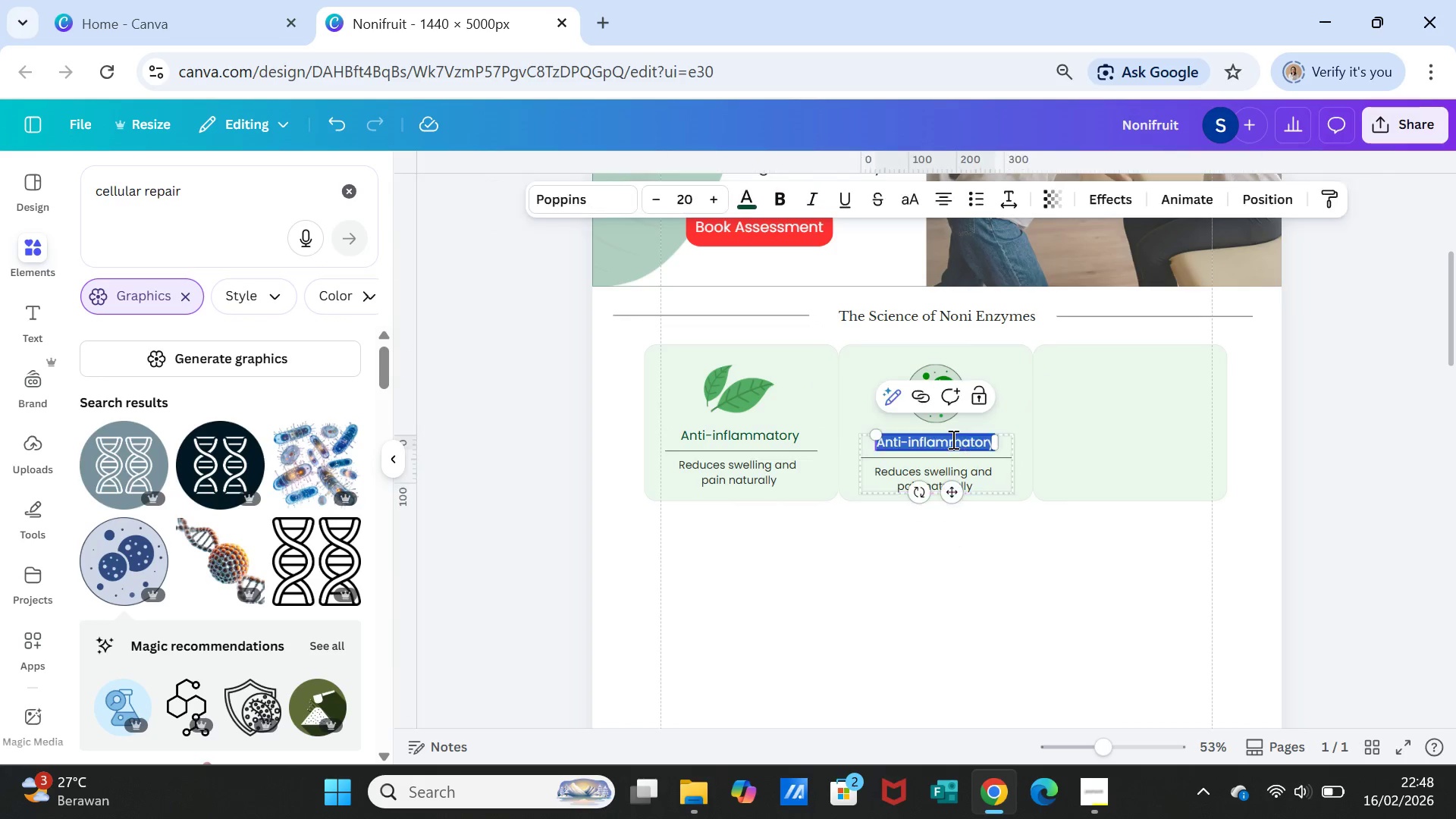 
triple_click([952, 439])
 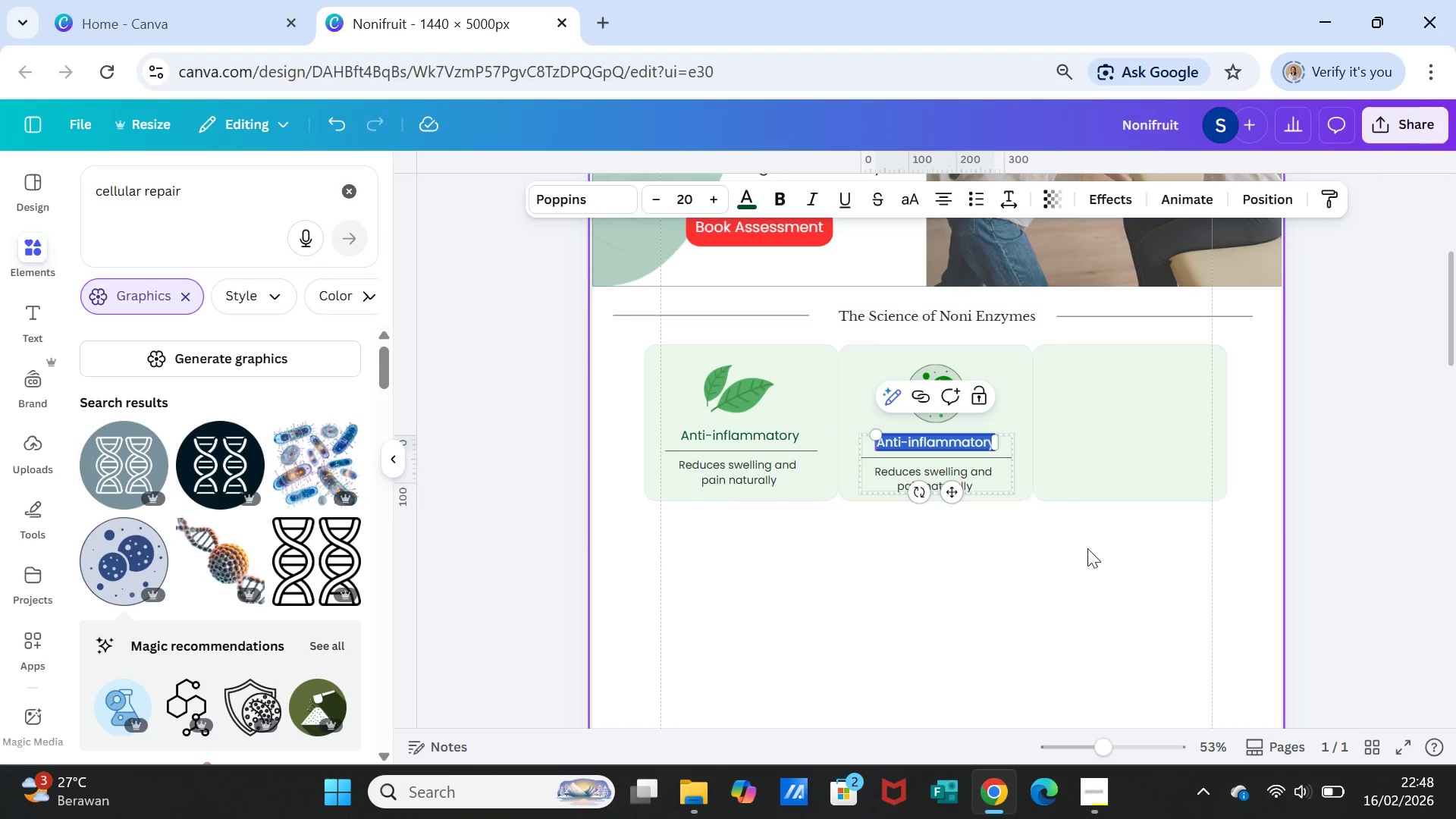 
left_click([1092, 554])
 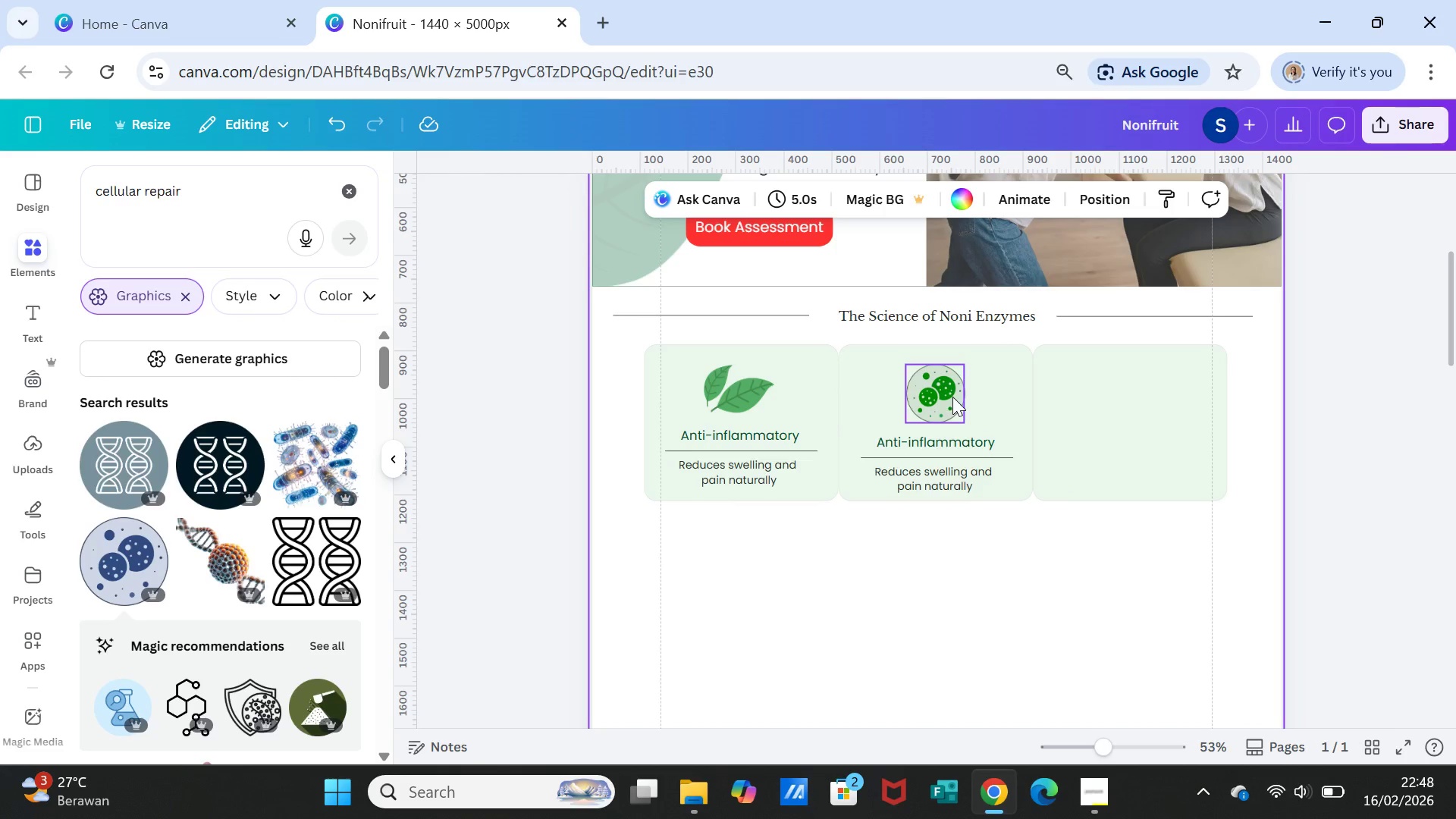 
left_click_drag(start_coordinate=[946, 460], to_coordinate=[947, 455])
 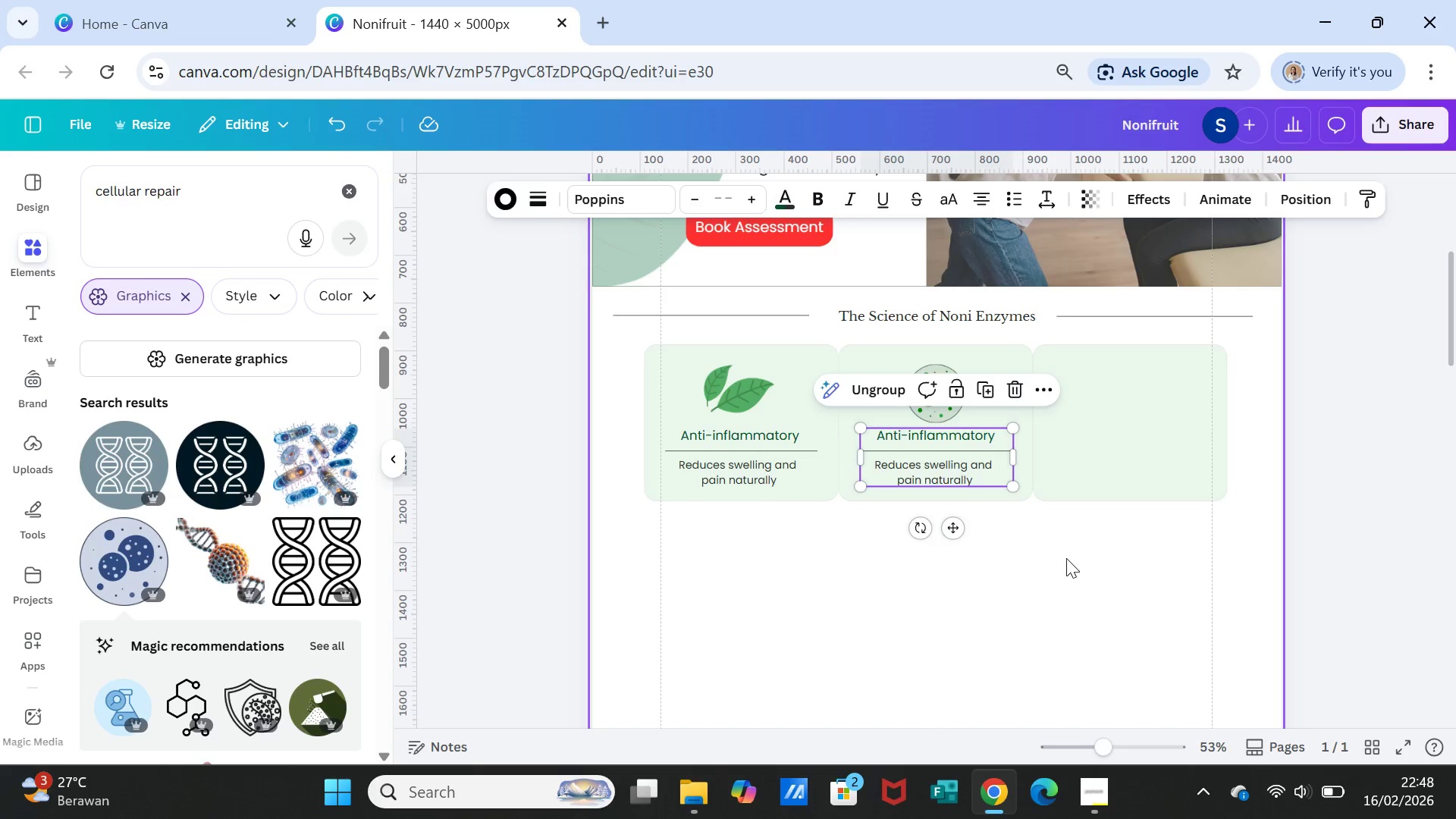 
left_click([1066, 558])
 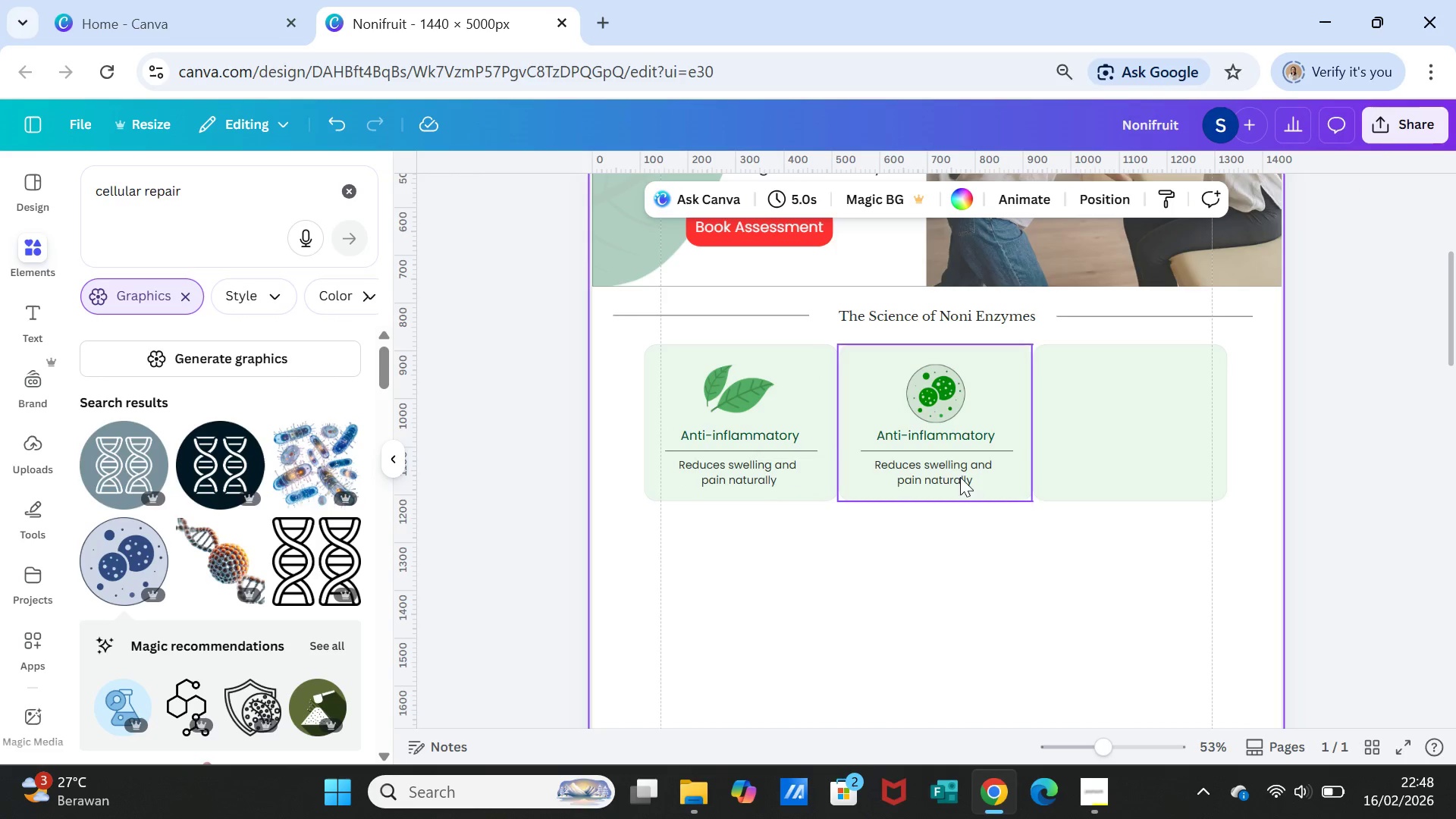 
left_click([943, 405])
 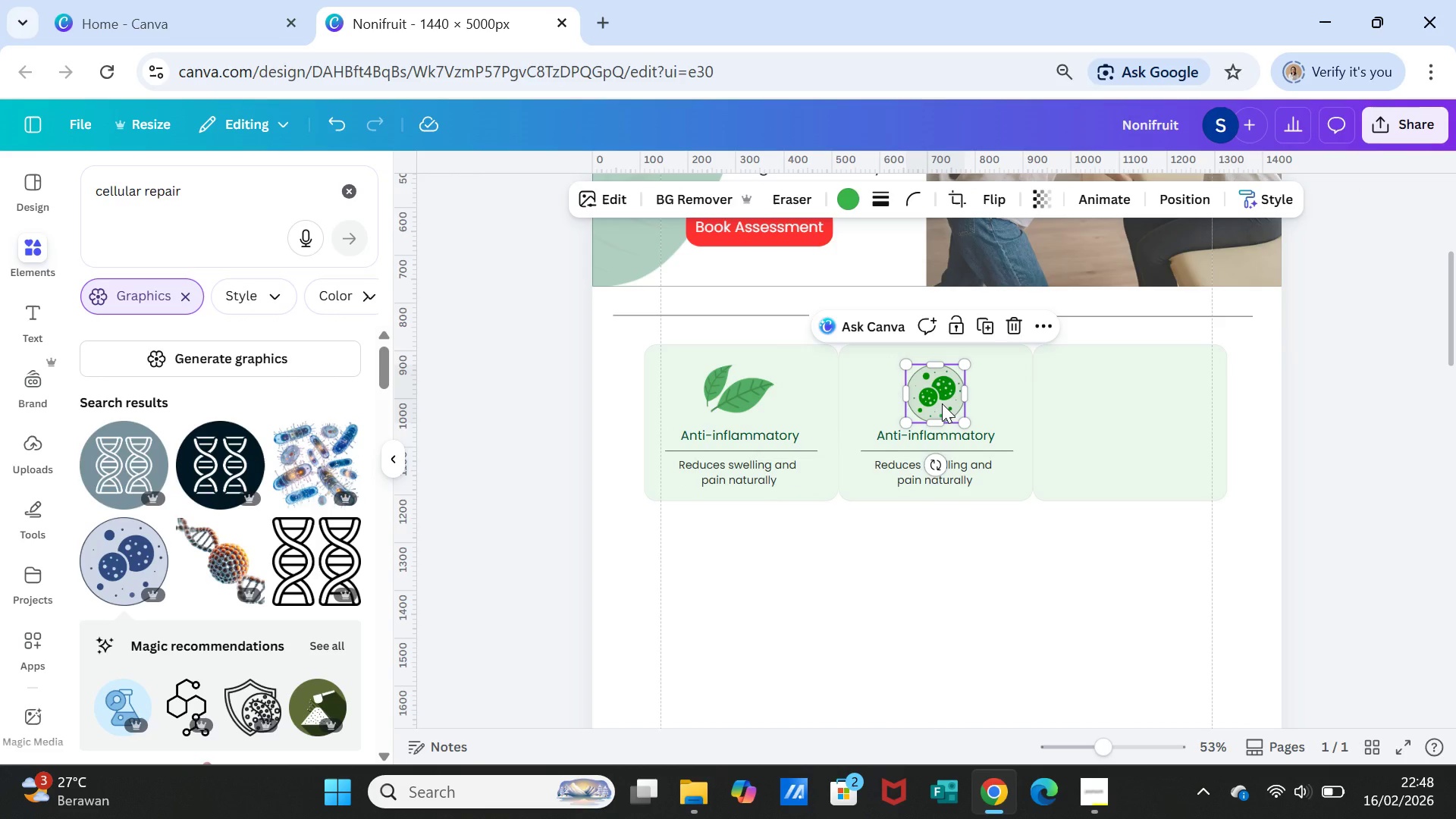 
left_click_drag(start_coordinate=[942, 403], to_coordinate=[942, 398])
 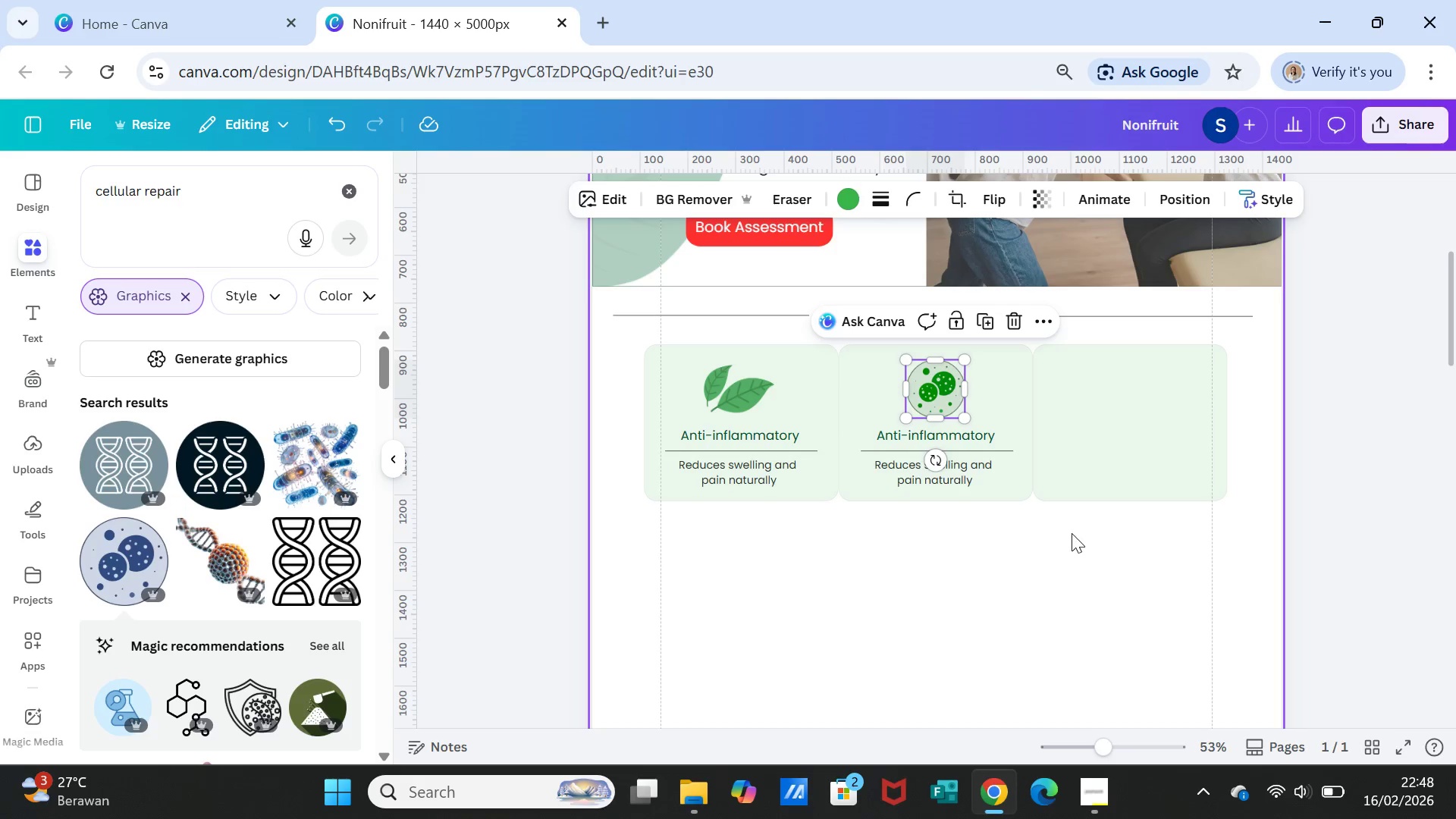 
left_click([1072, 533])
 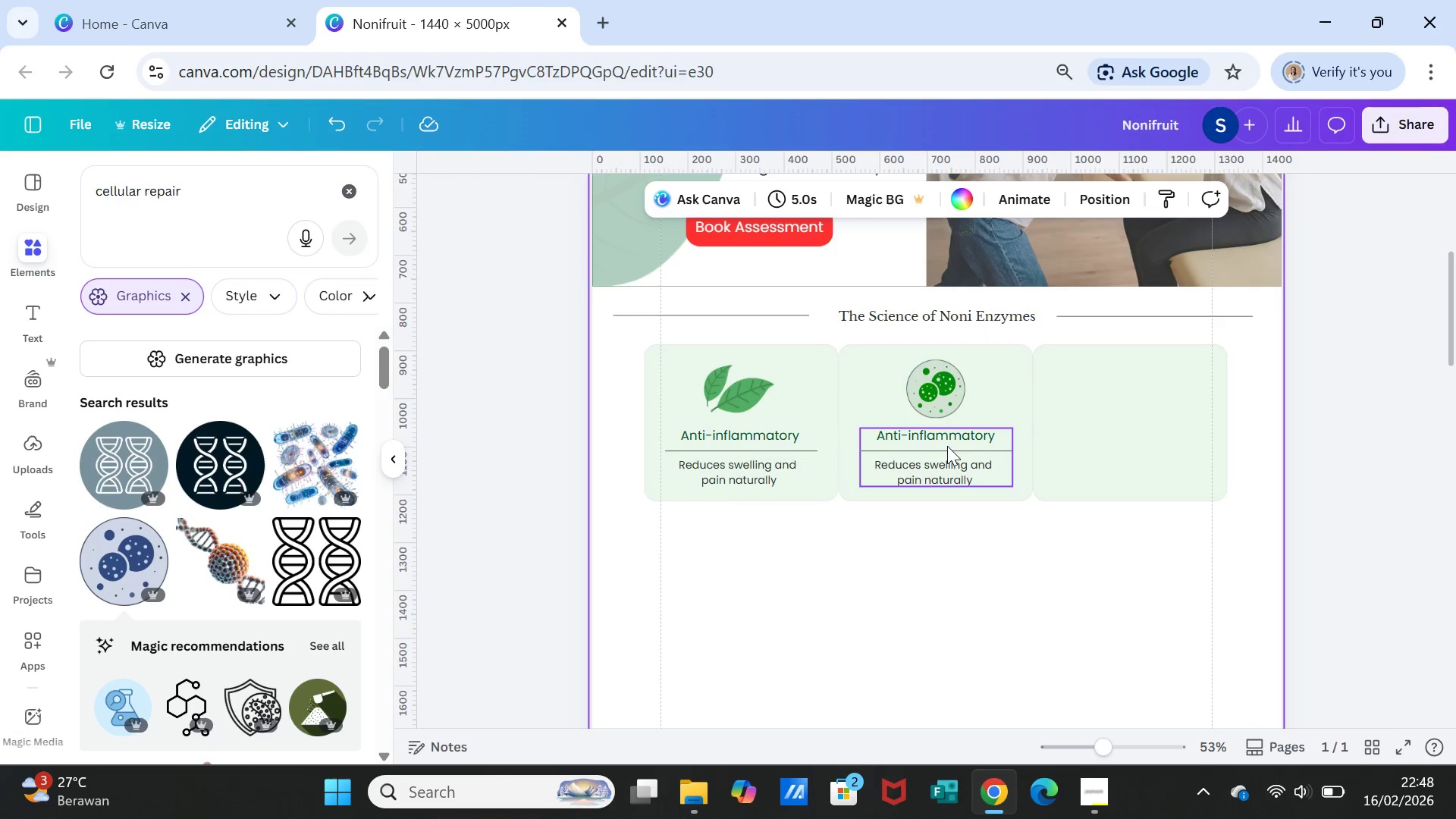 
double_click([946, 438])
 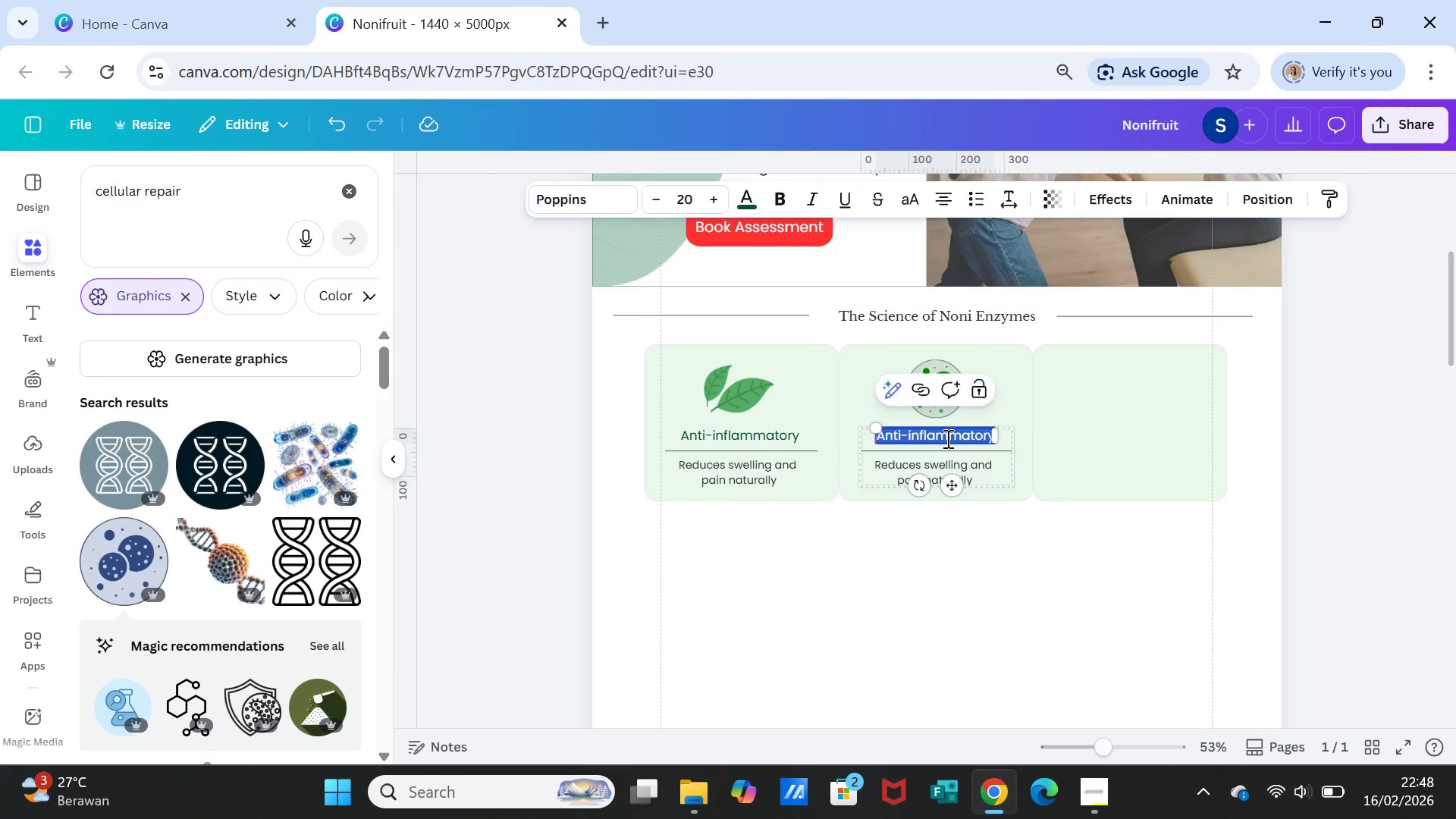 
triple_click([946, 438])
 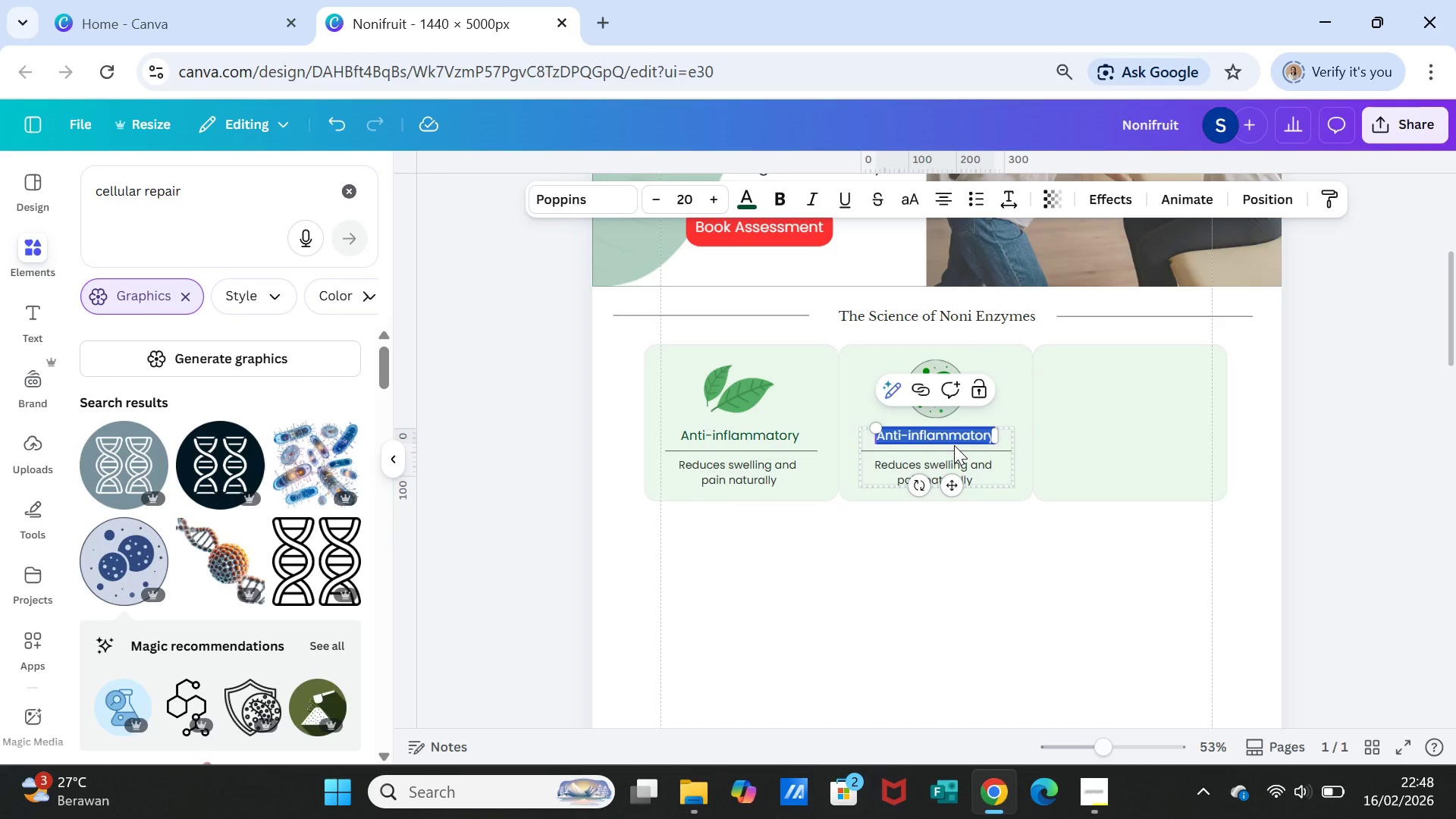 
type(Cellular Repair)
 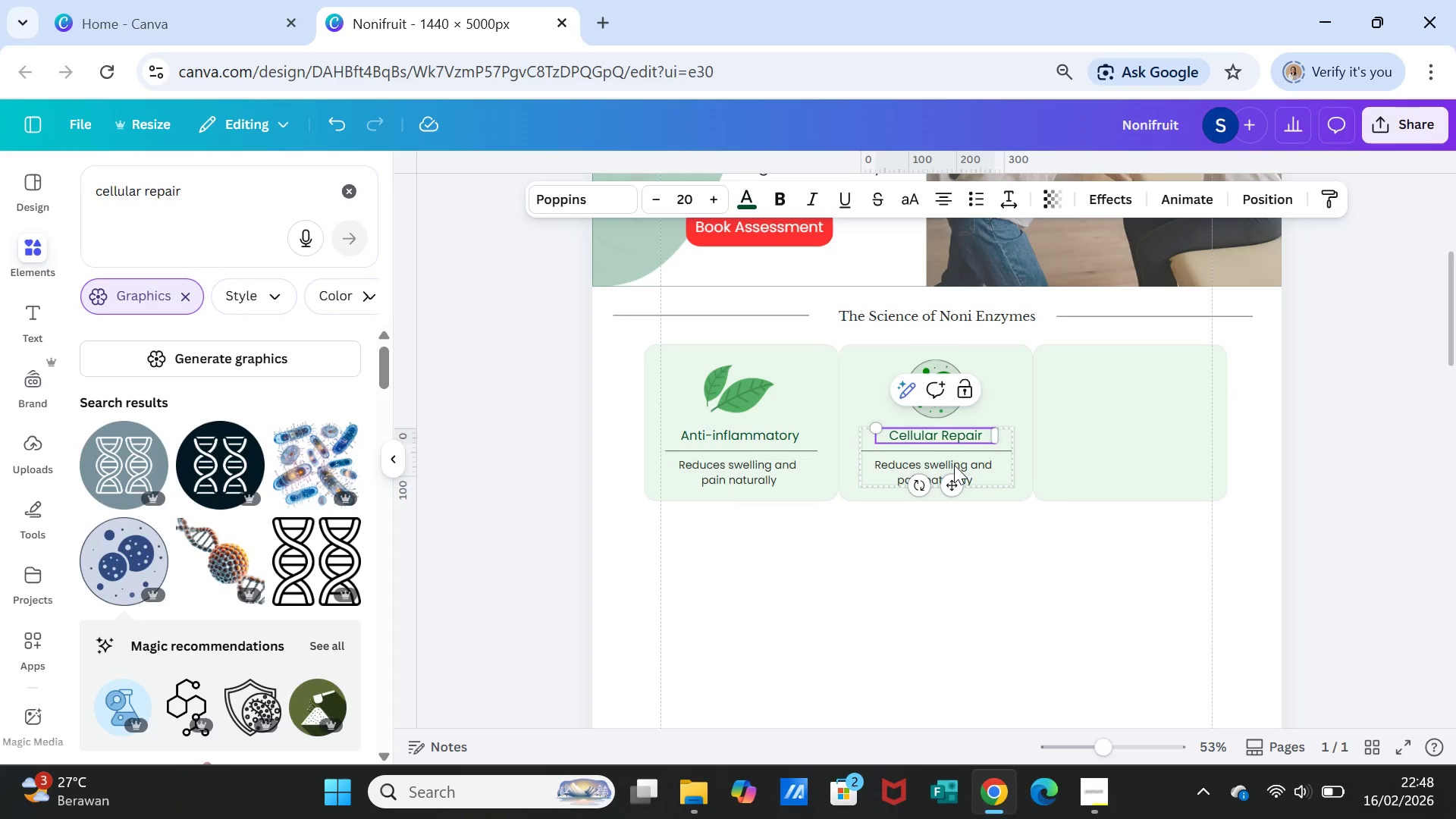 
double_click([954, 465])
 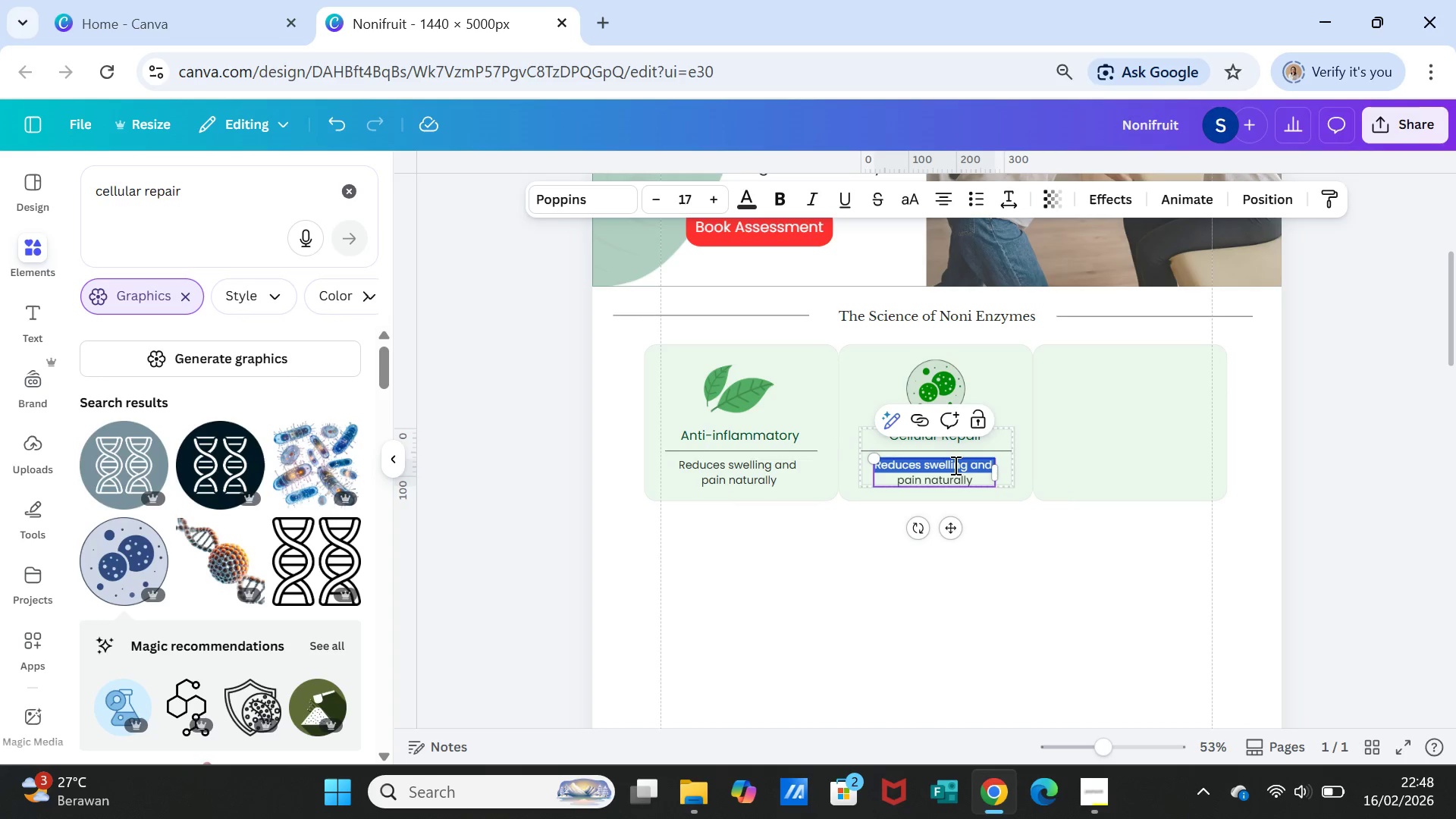 
triple_click([954, 465])
 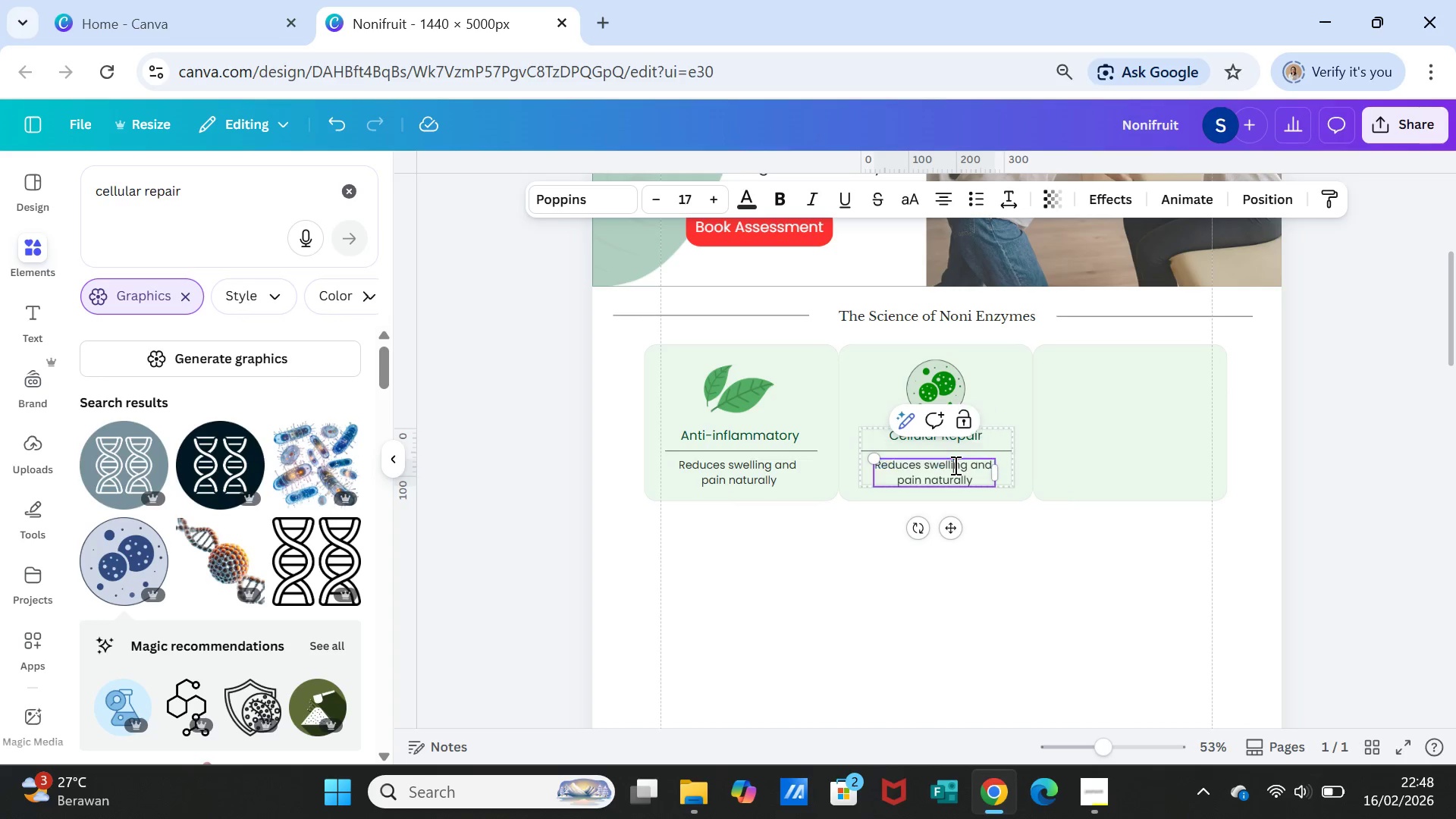 
double_click([954, 465])
 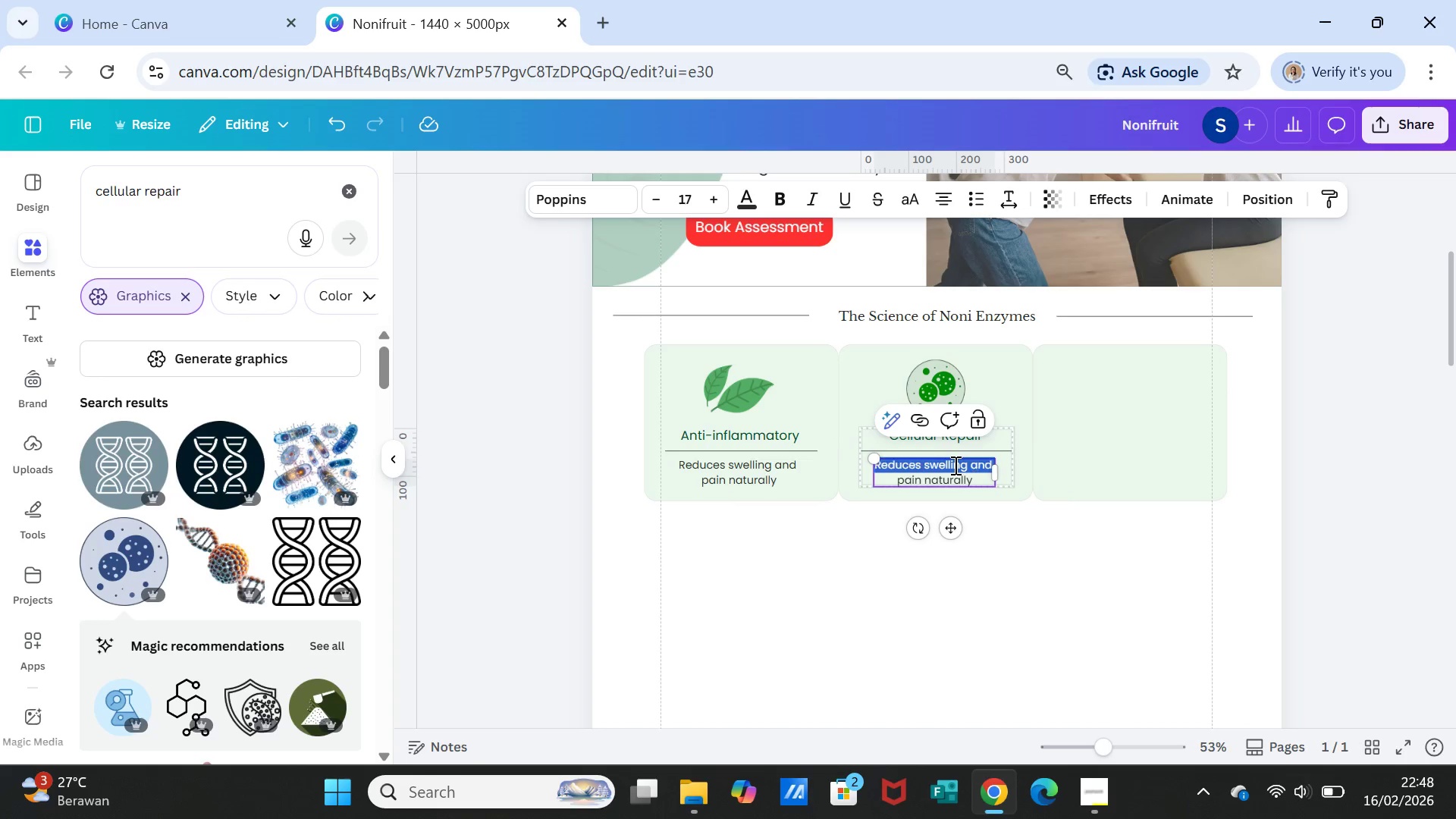 
triple_click([954, 465])
 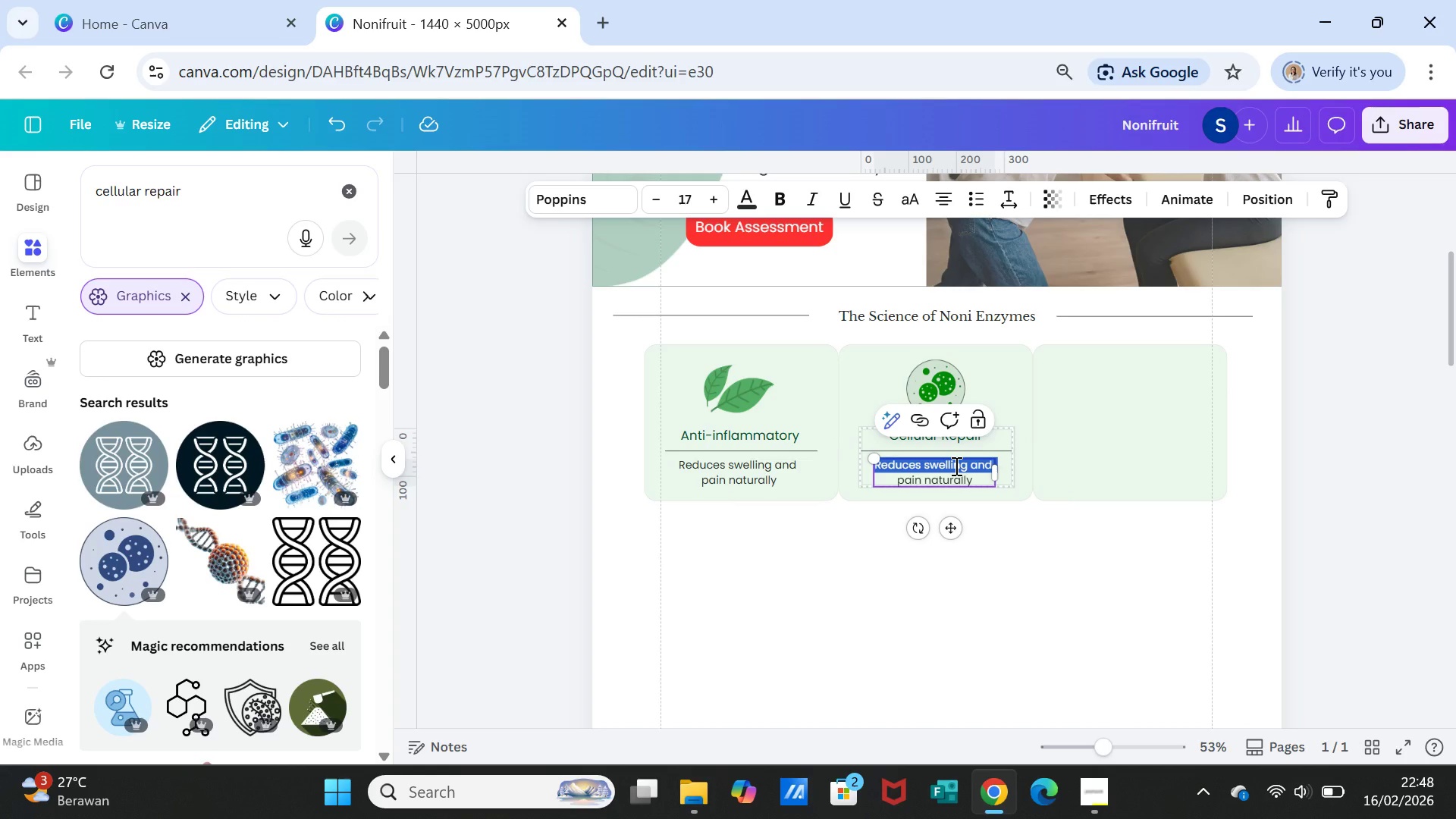 
key(Shift+ArrowDown)
 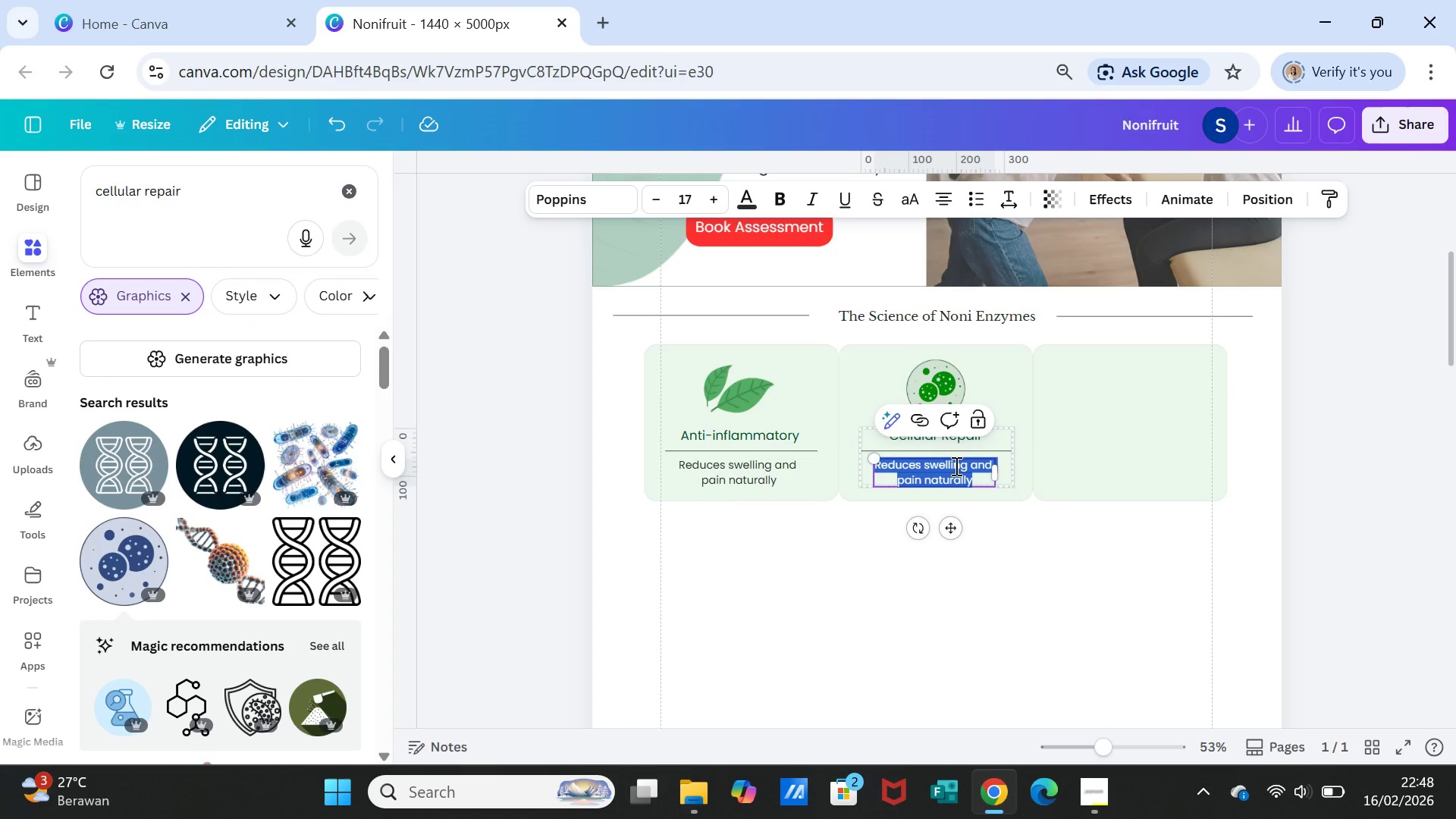 
type(Boosts)
 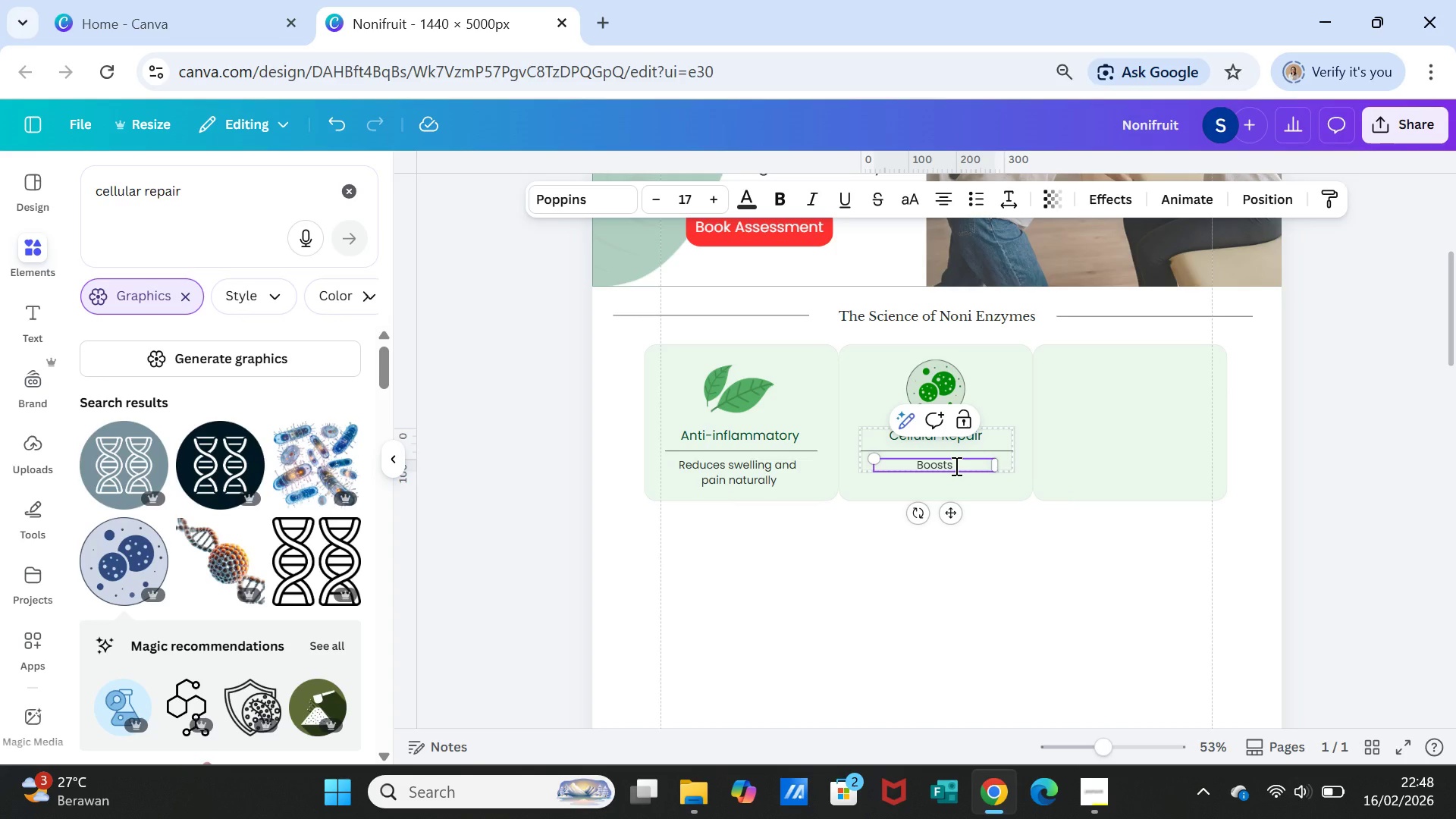 
type( tissue regeneration)
 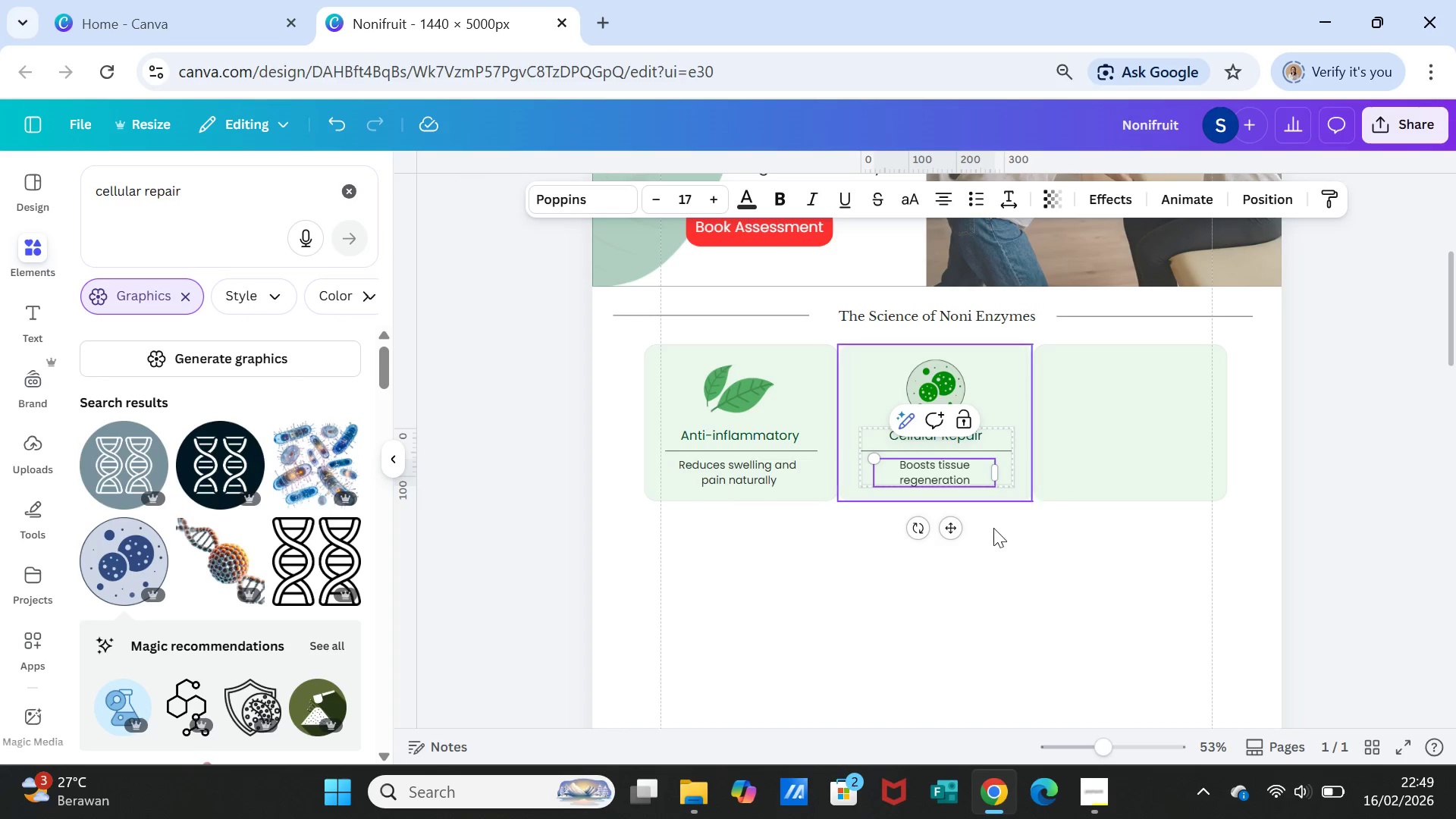 
left_click([1003, 573])
 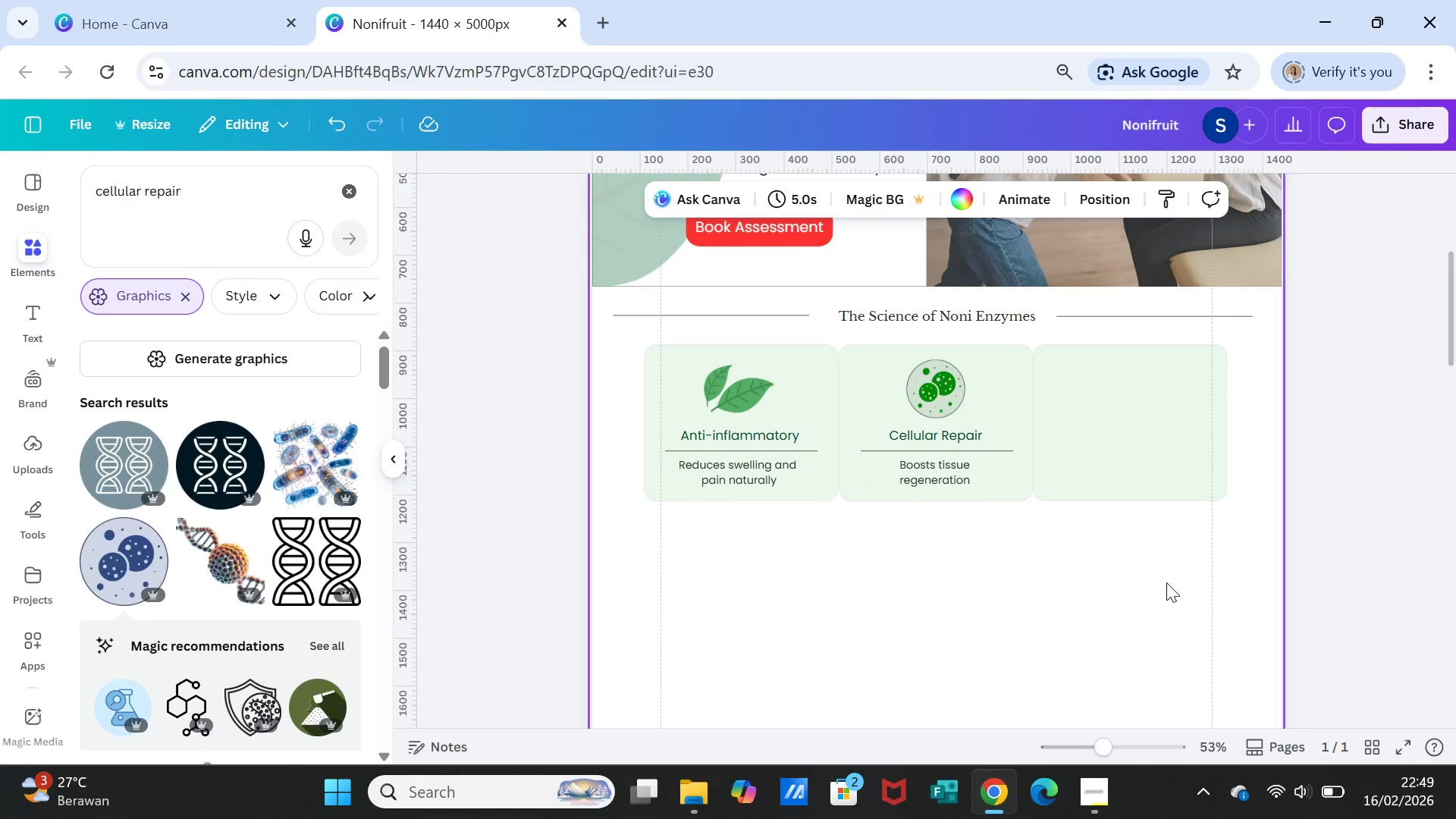 
wait(9.69)
 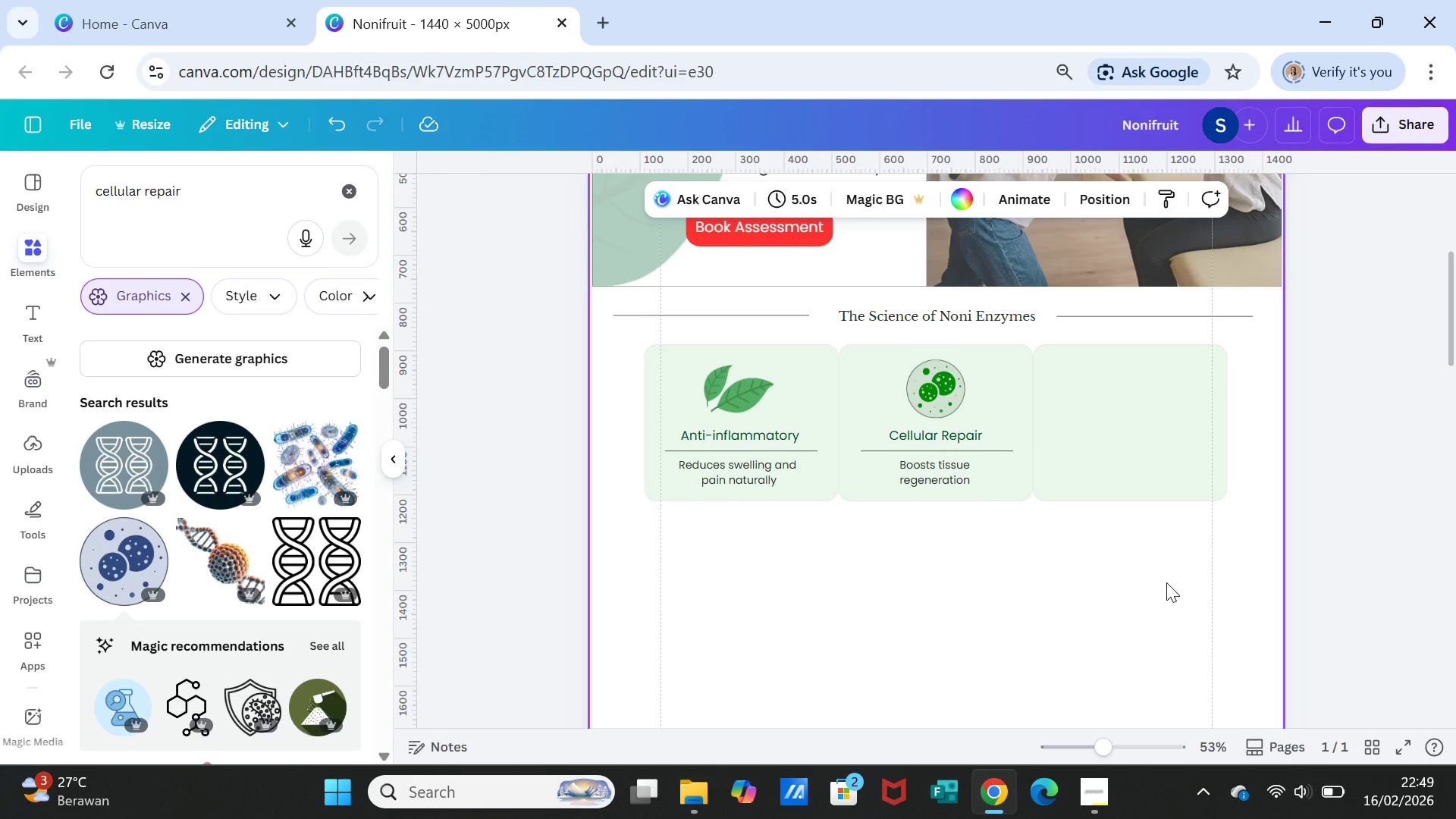 
left_click([908, 442])
 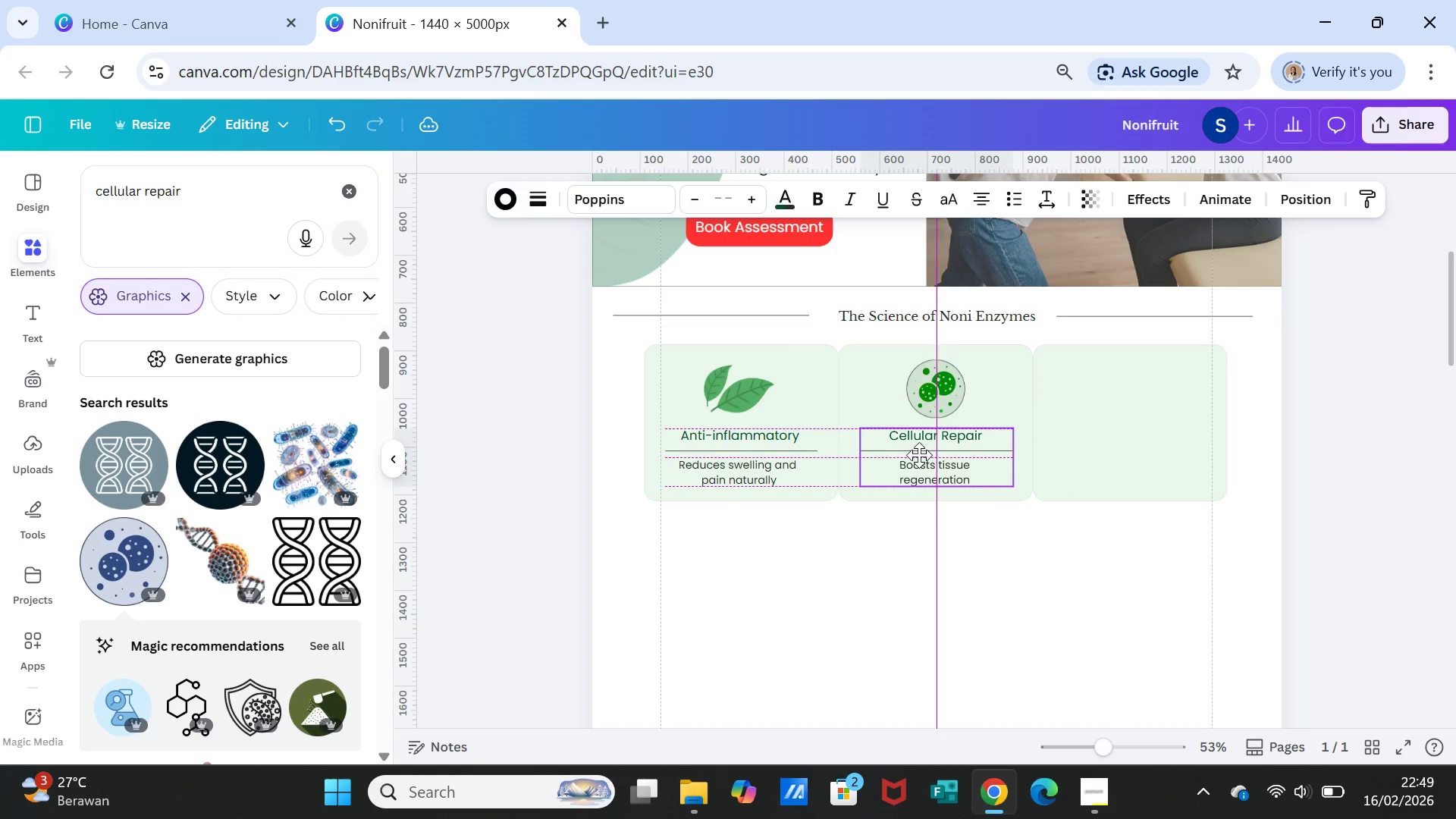 
wait(5.92)
 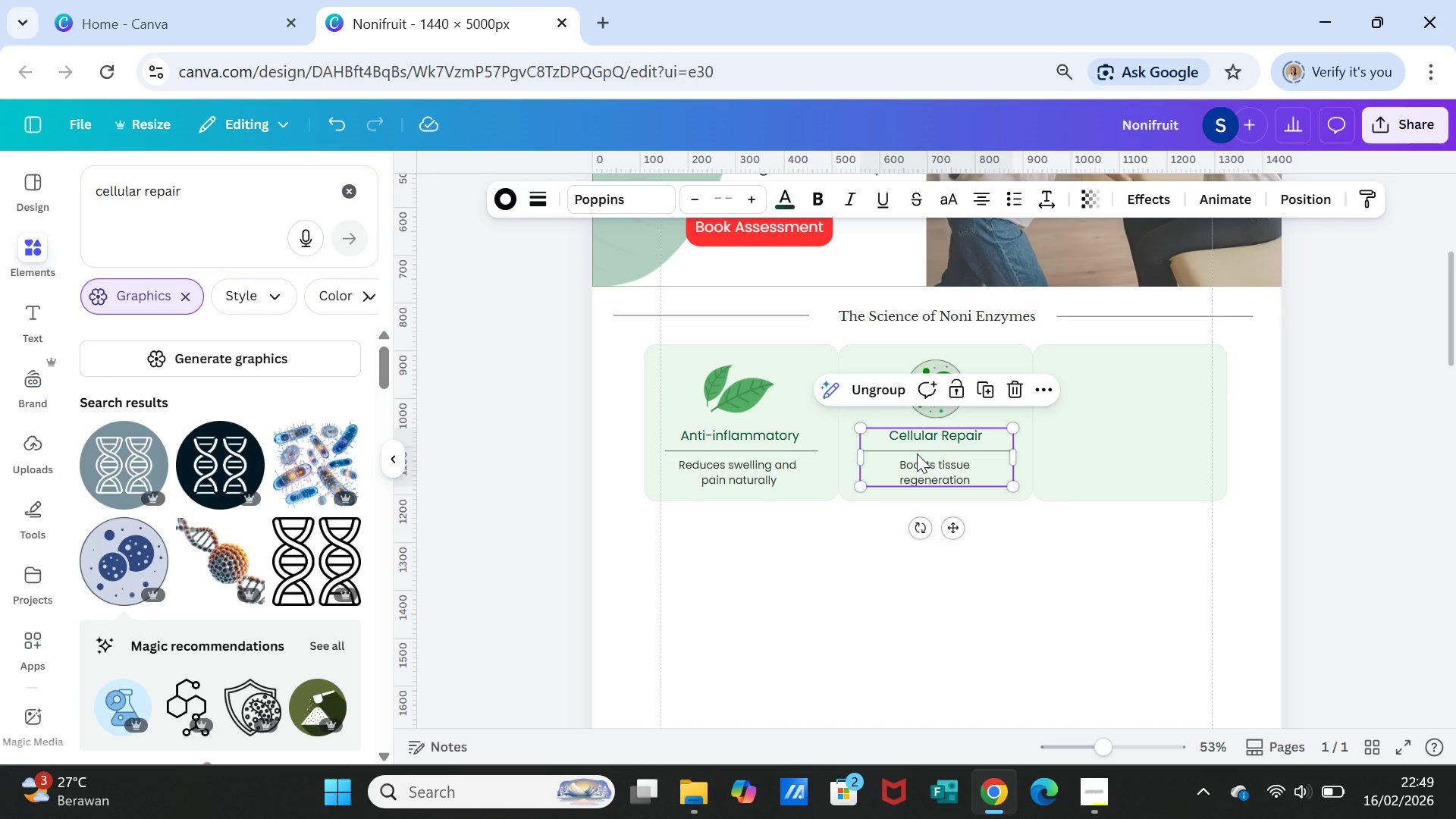 
left_click([1050, 526])
 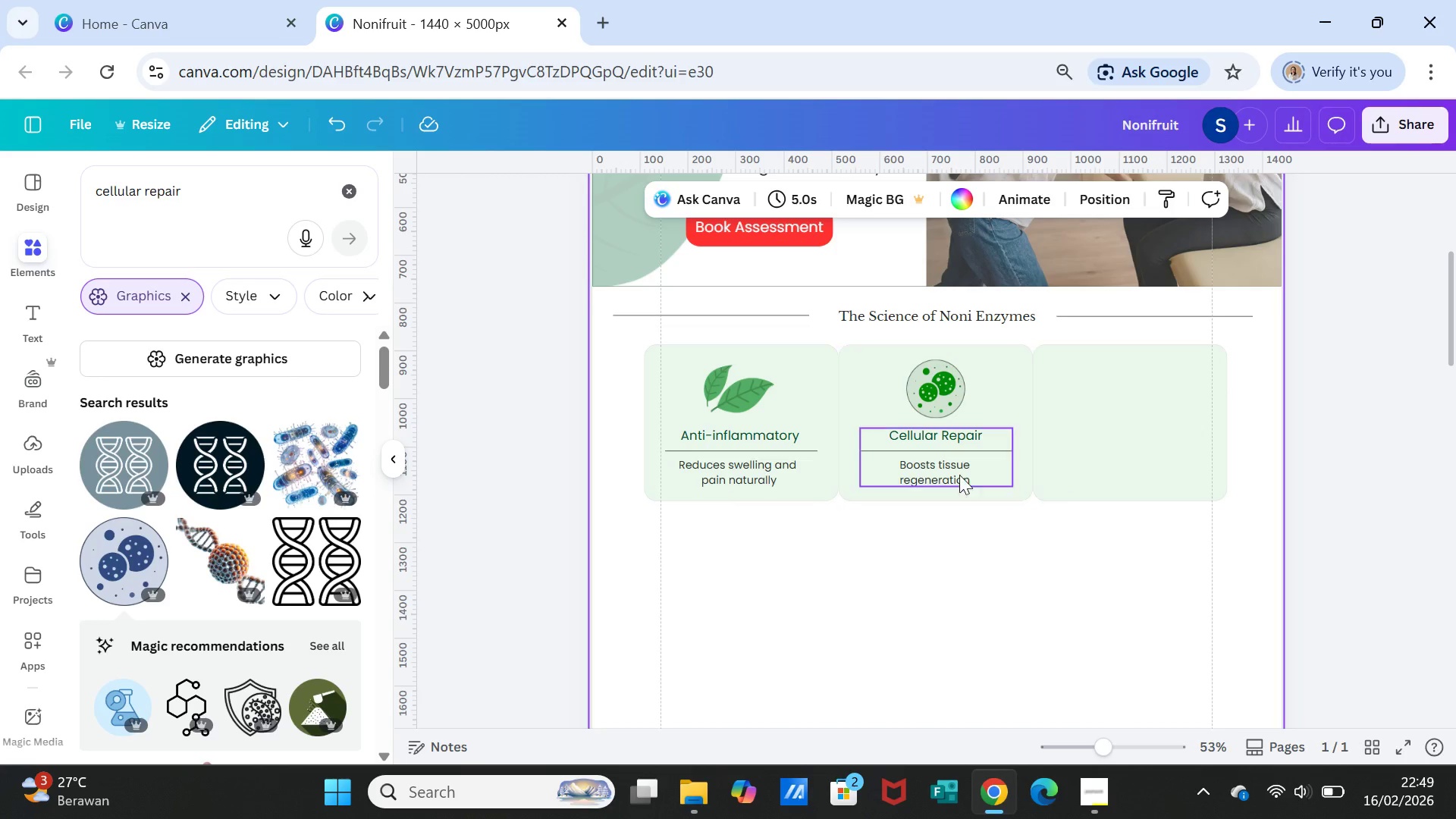 
left_click([956, 469])
 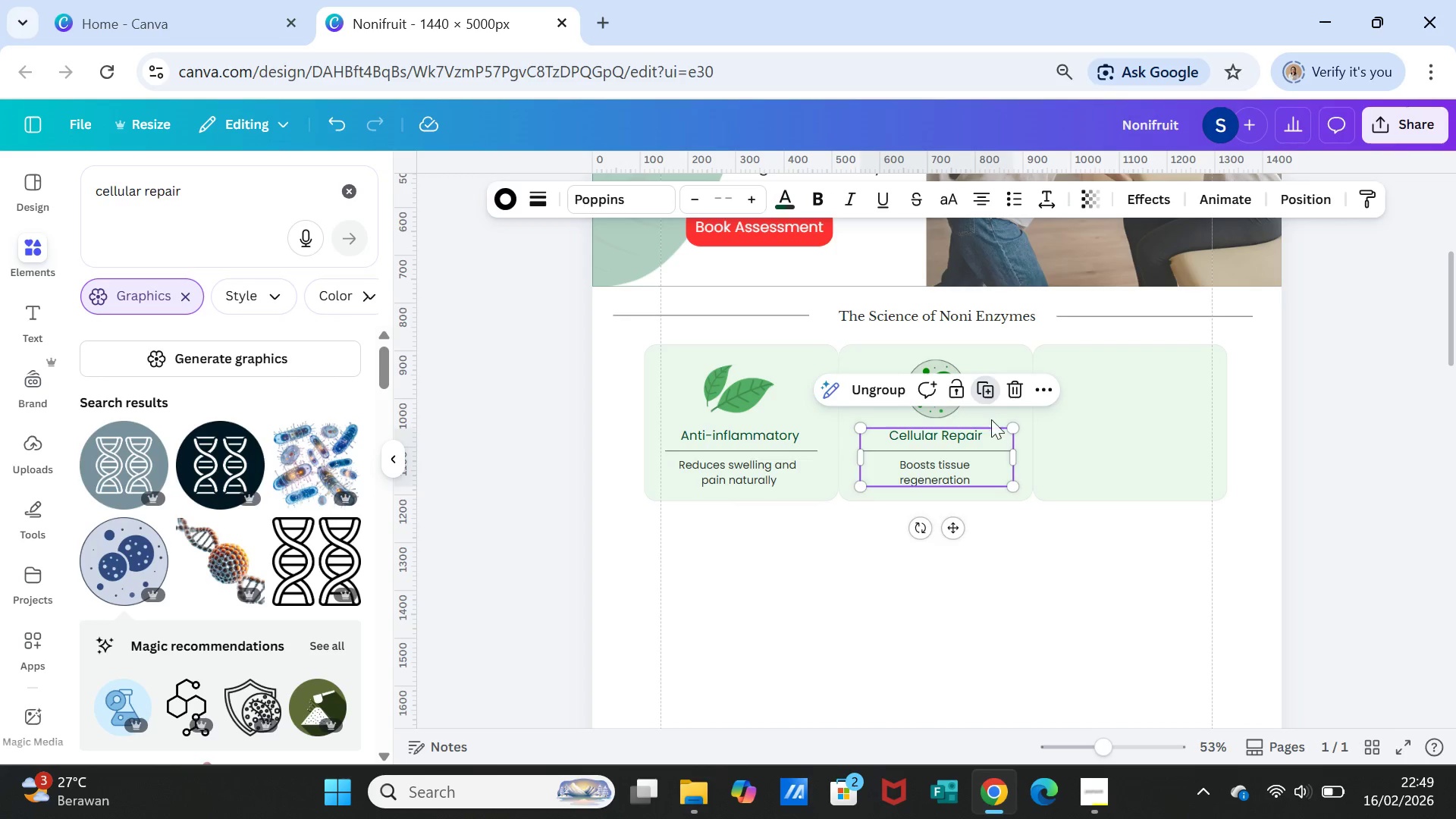 
left_click_drag(start_coordinate=[980, 471], to_coordinate=[1169, 465])
 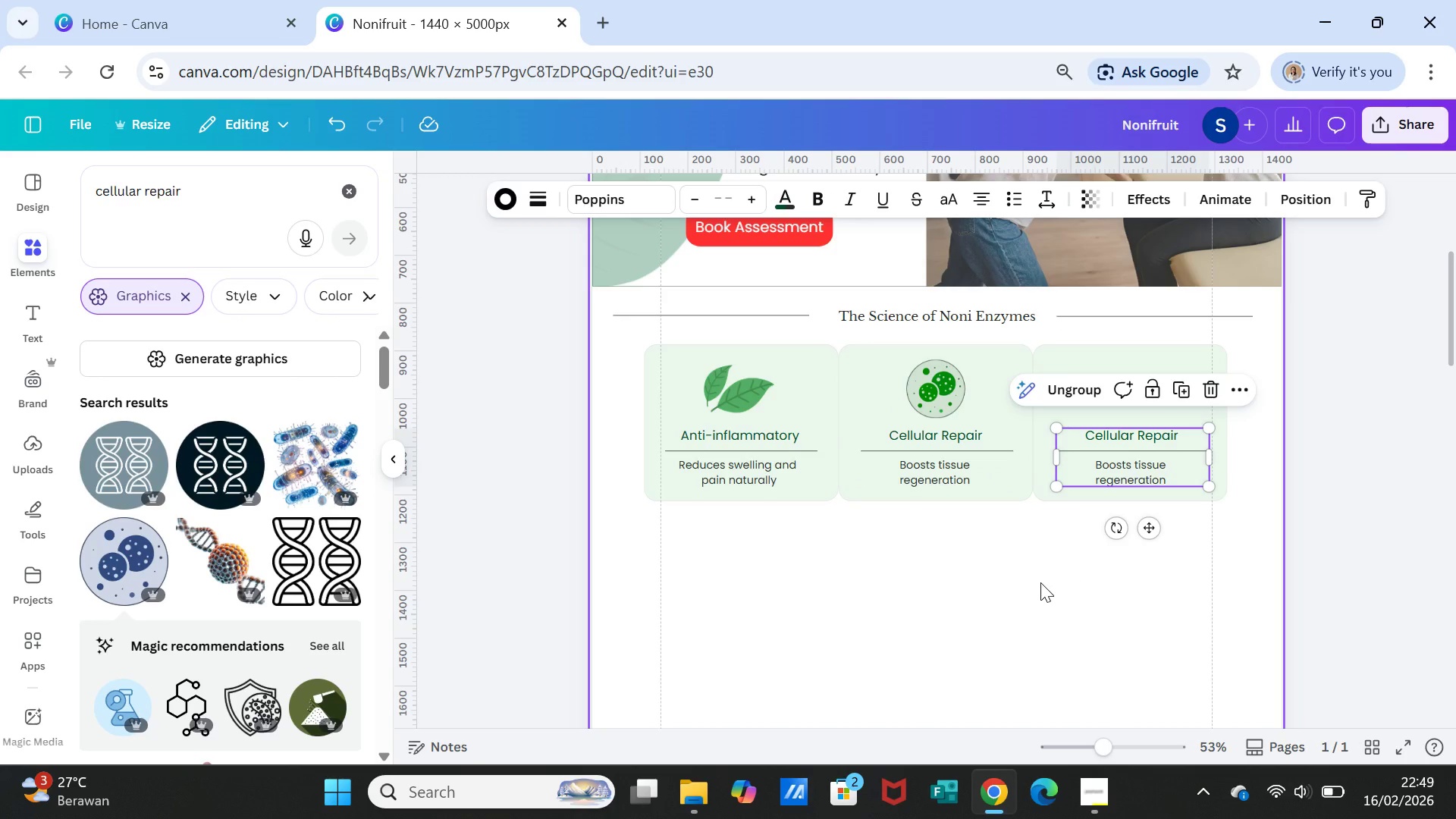 
left_click([1040, 582])
 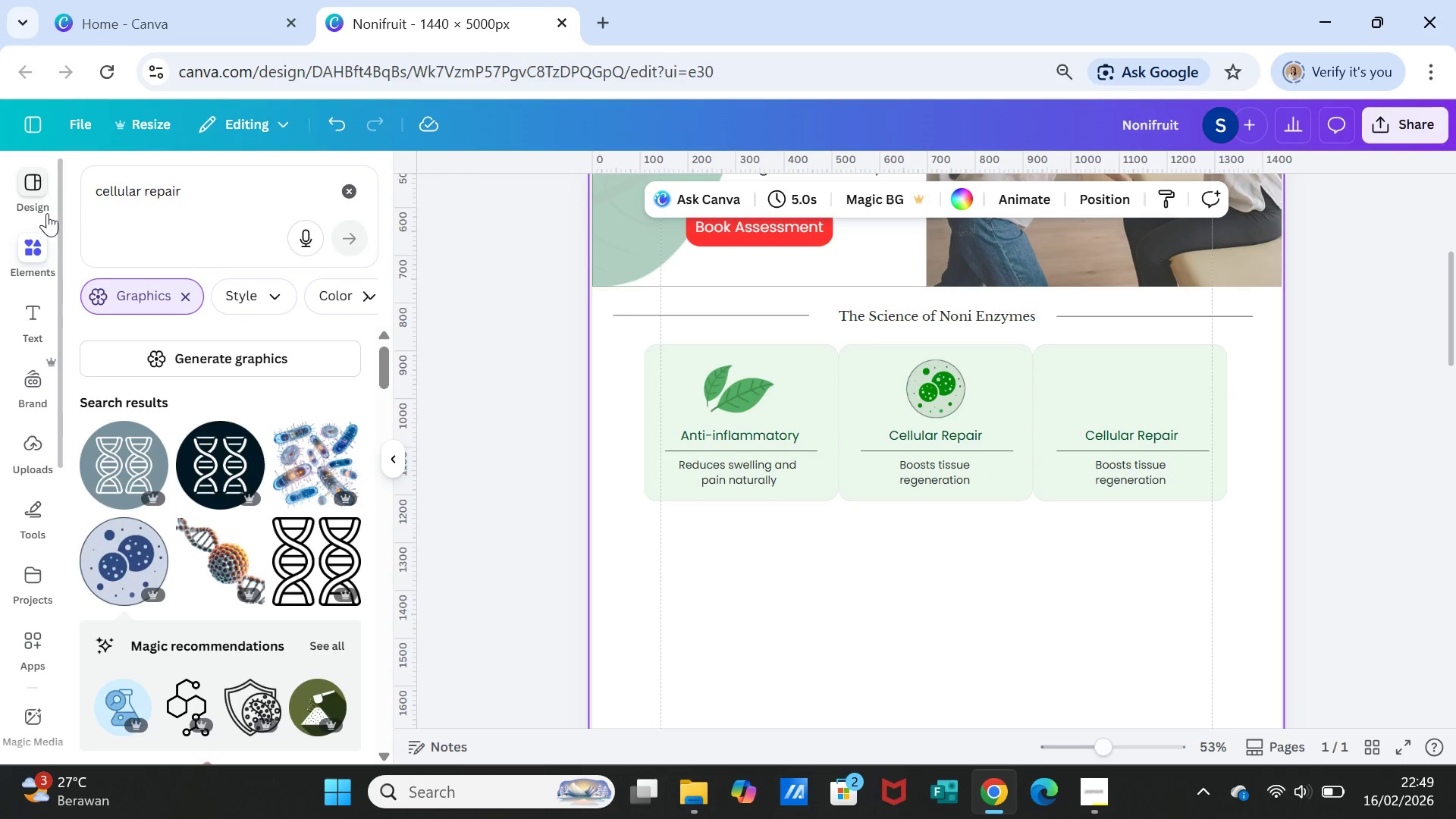 
double_click([182, 186])
 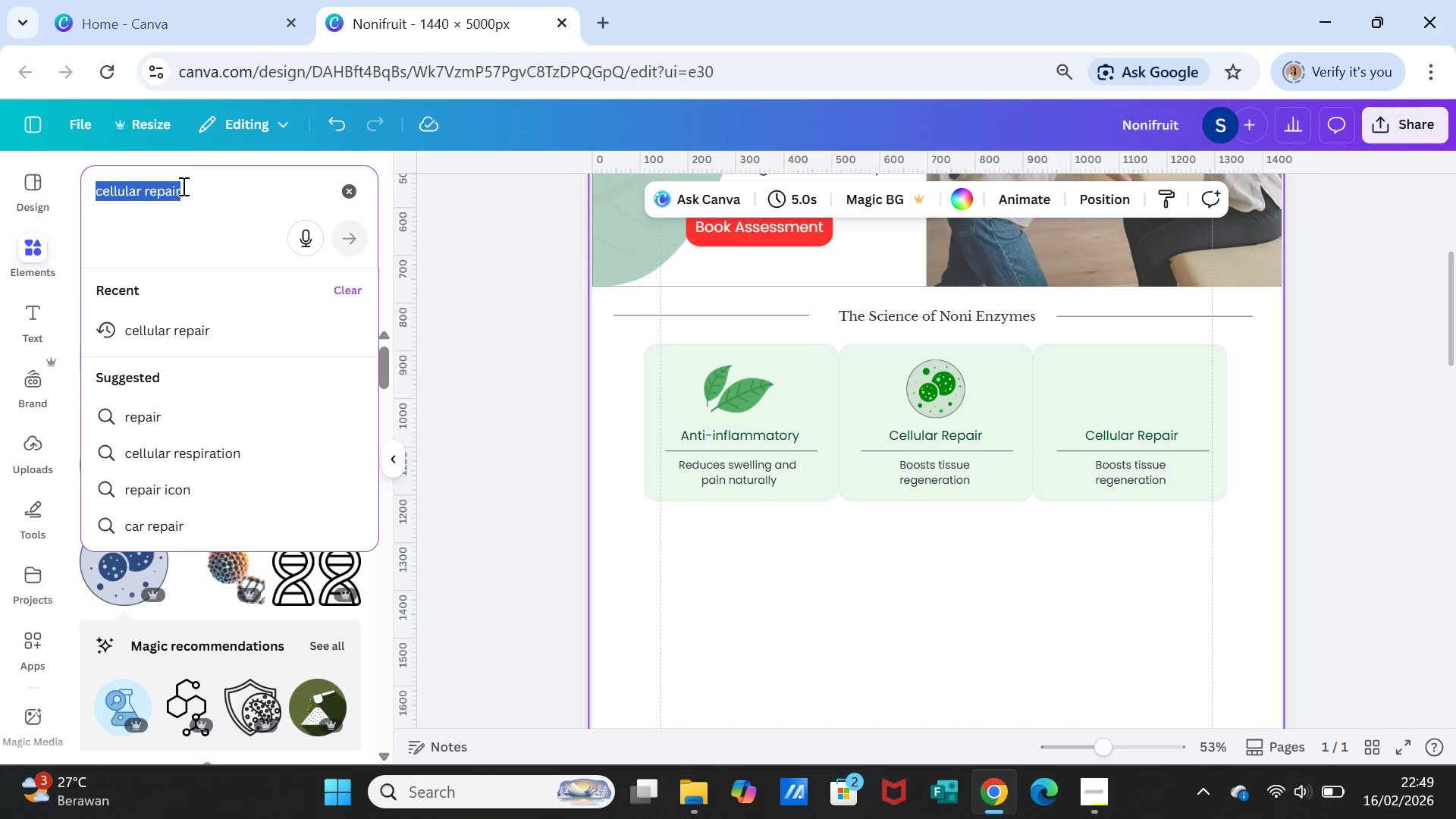 
triple_click([182, 186])
 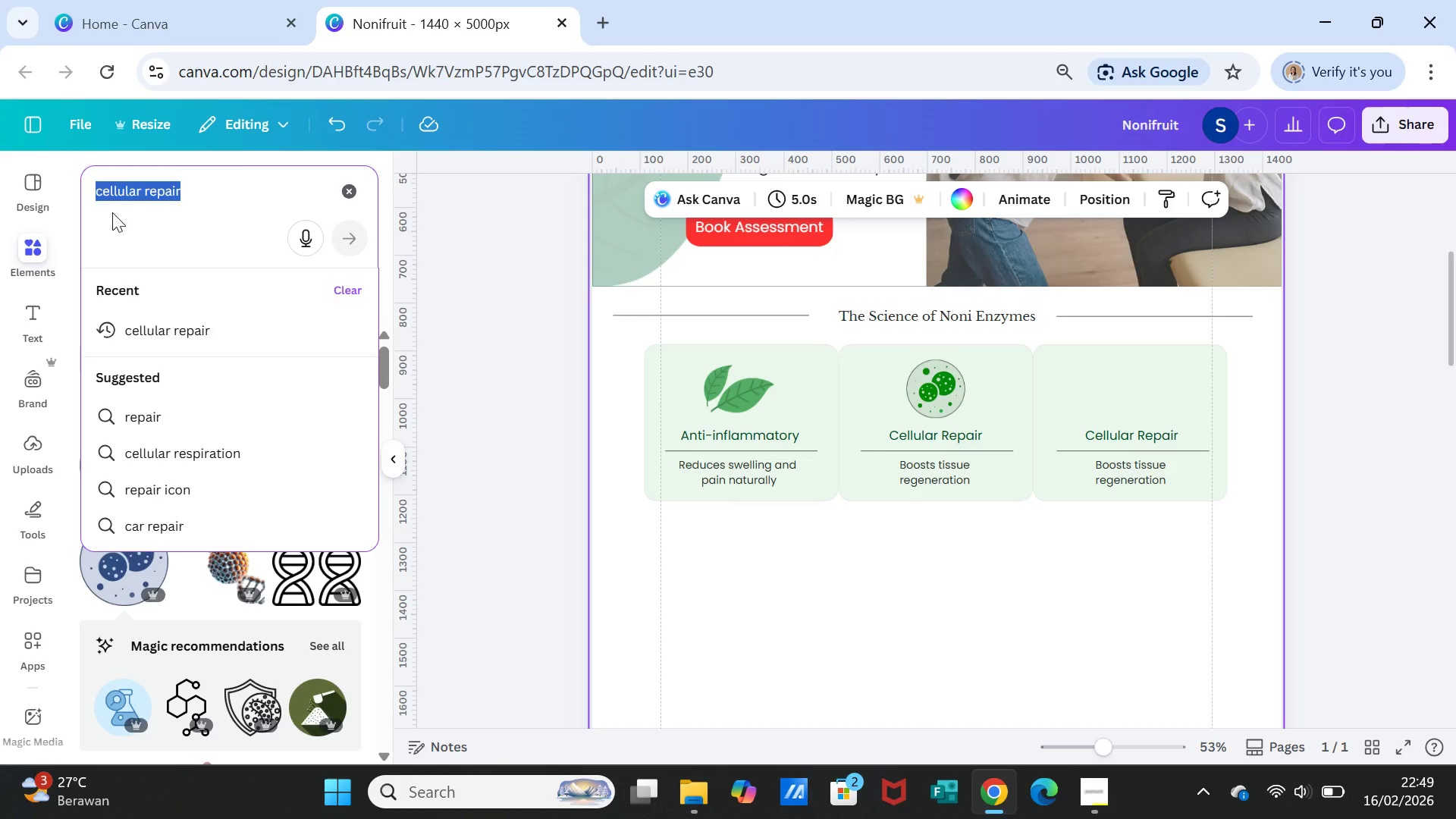 
type(bio)
 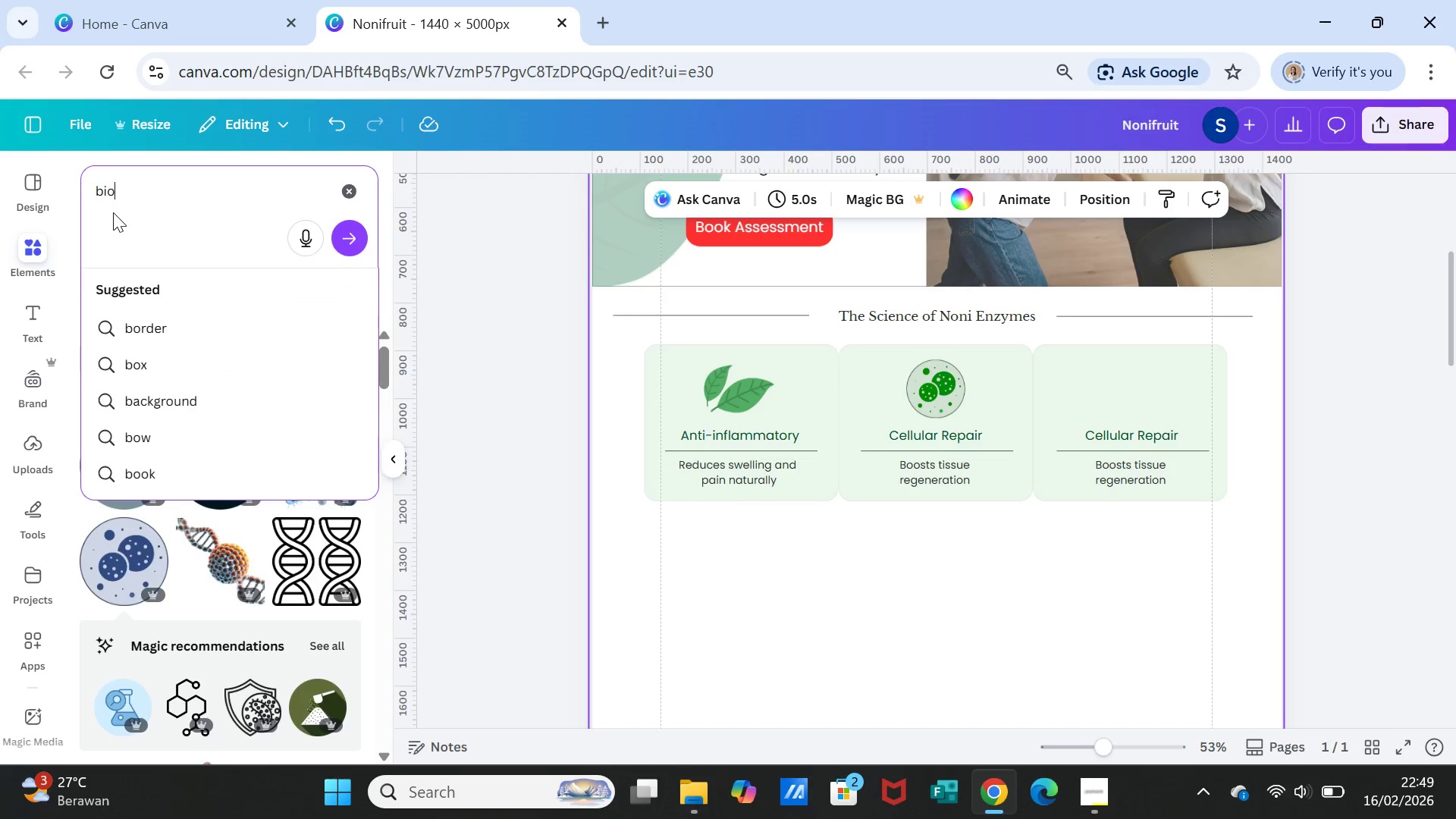 
key(Enter)
 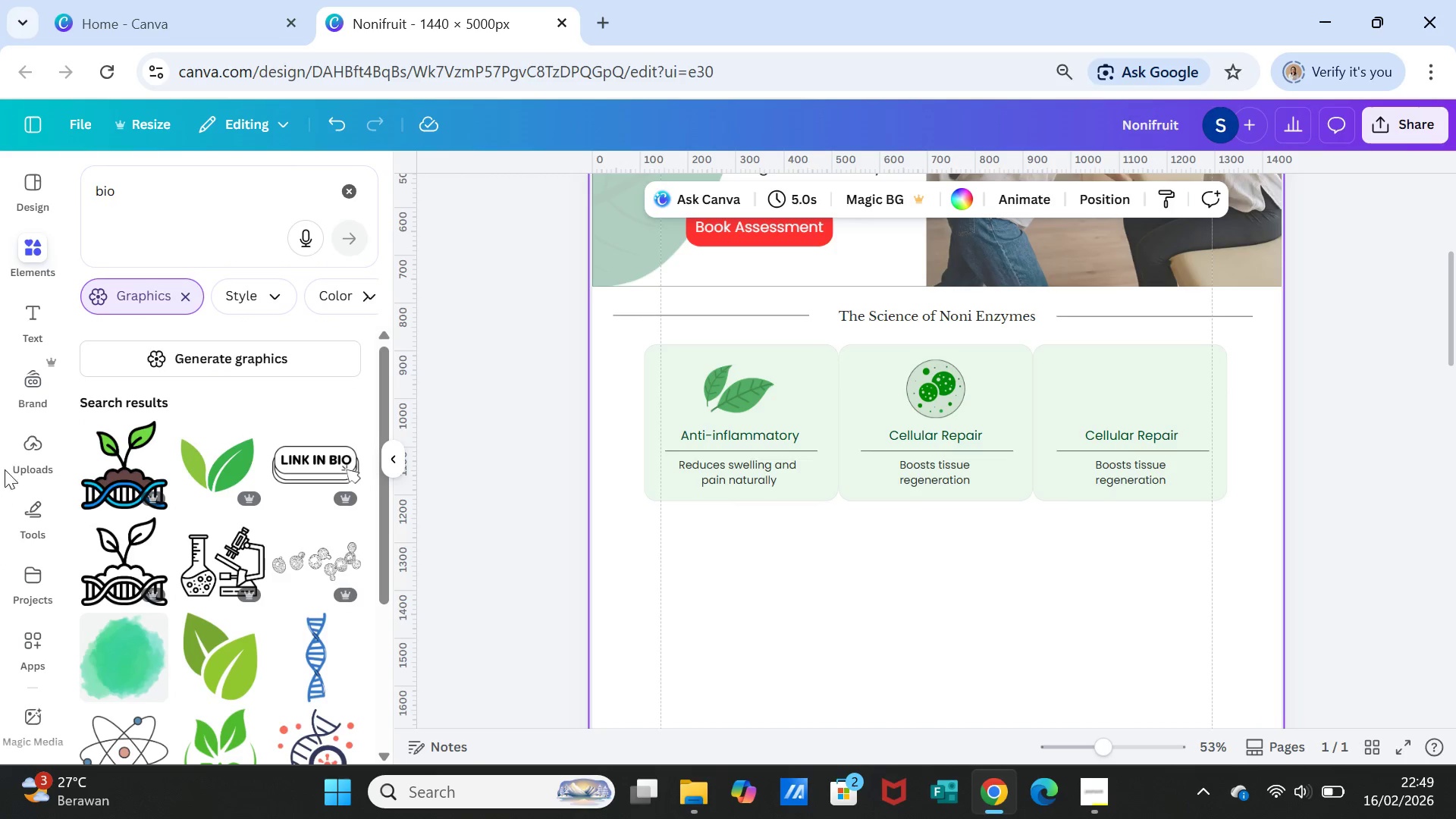 
wait(5.59)
 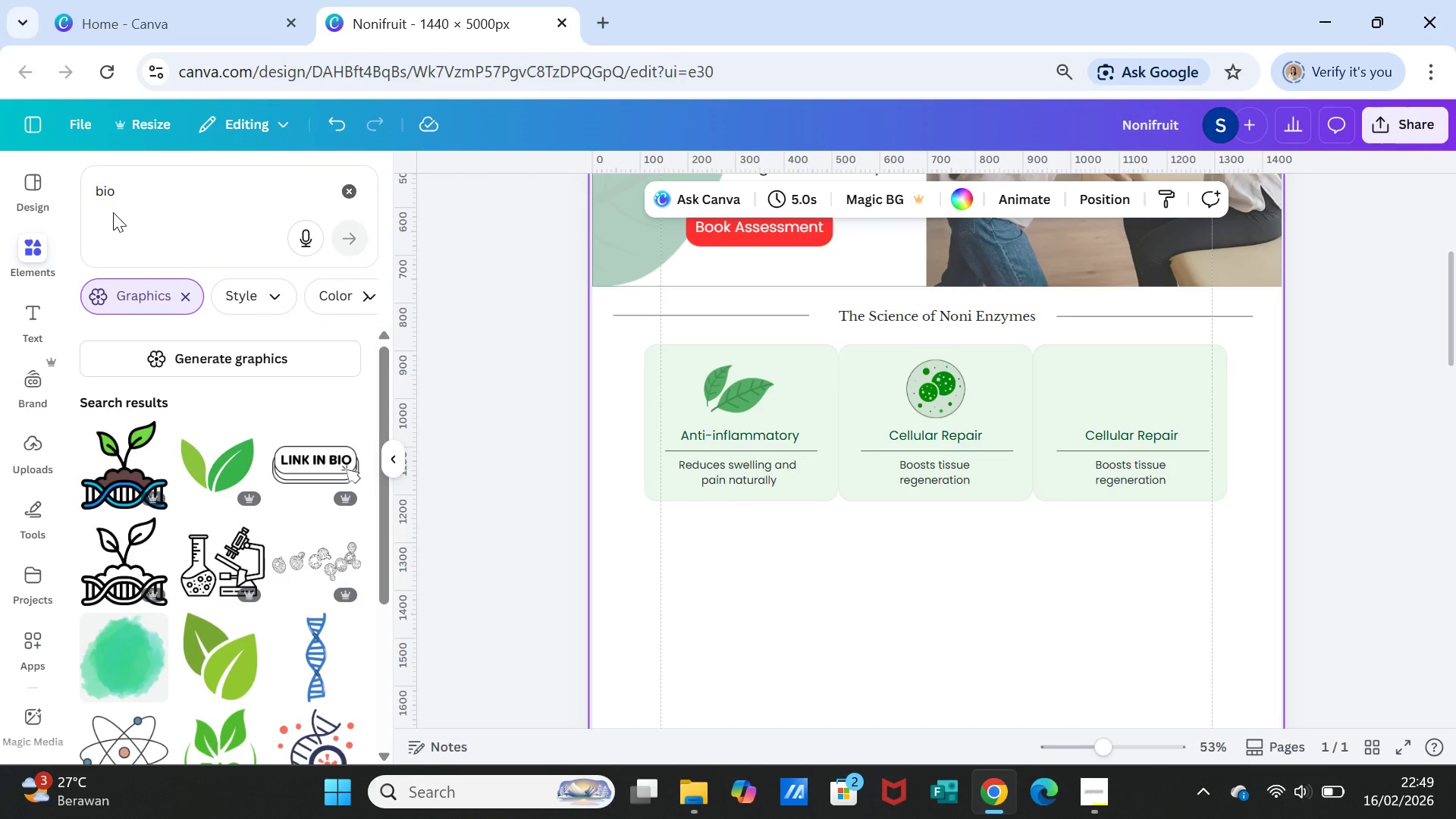 
scroll: coordinate [244, 559], scroll_direction: down, amount: 6.0
 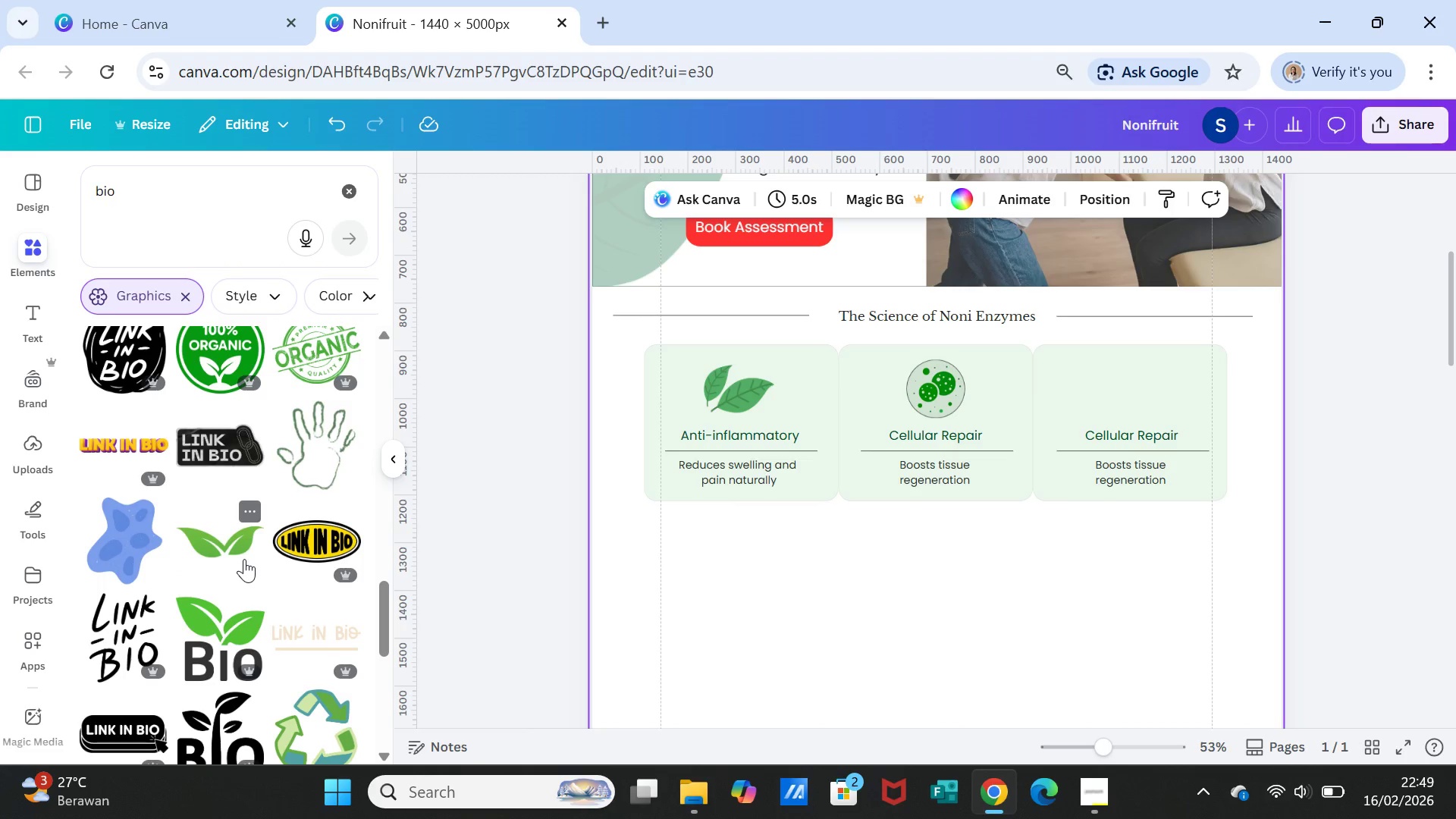 
double_click([145, 196])
 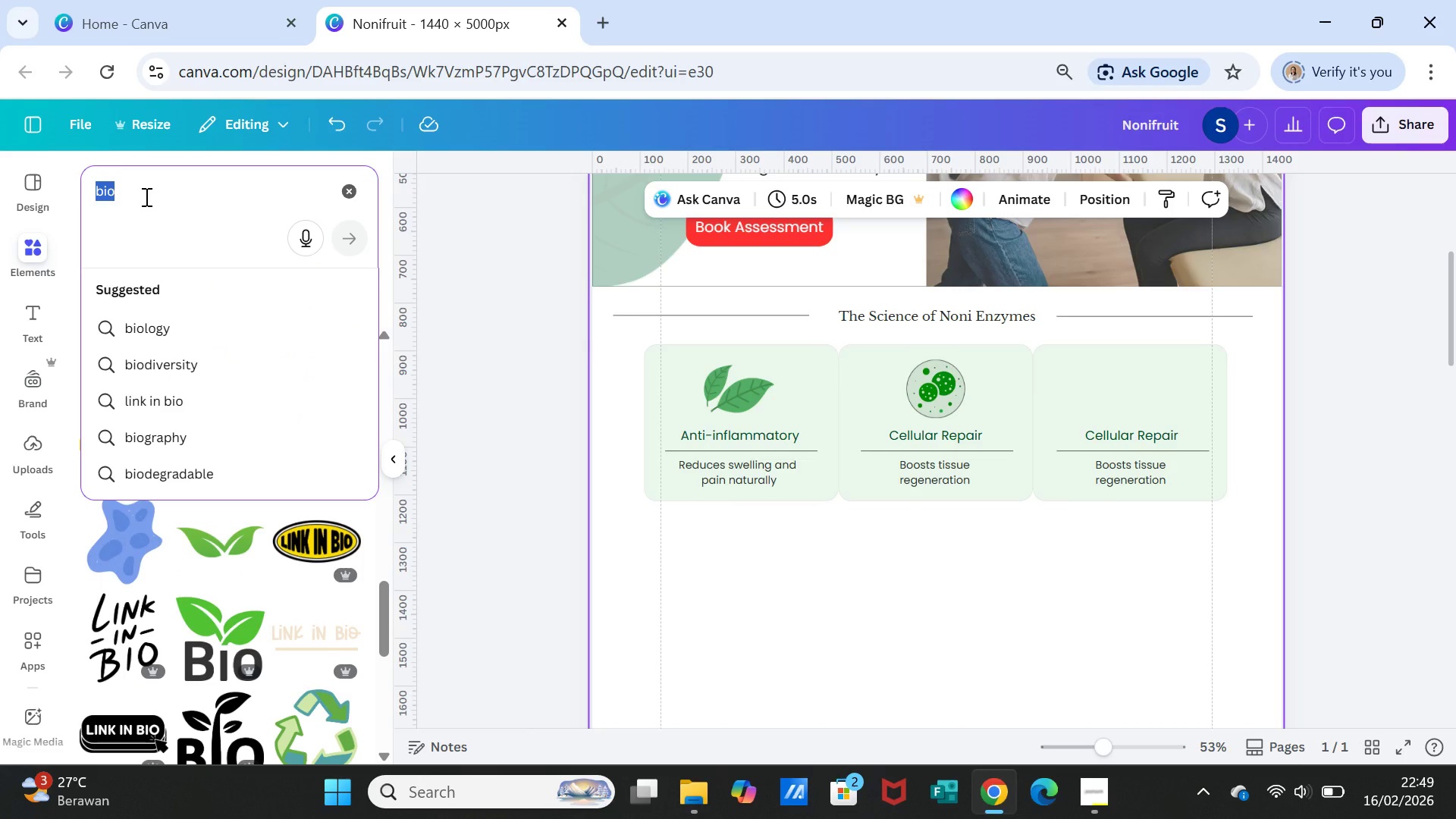 
triple_click([145, 196])
 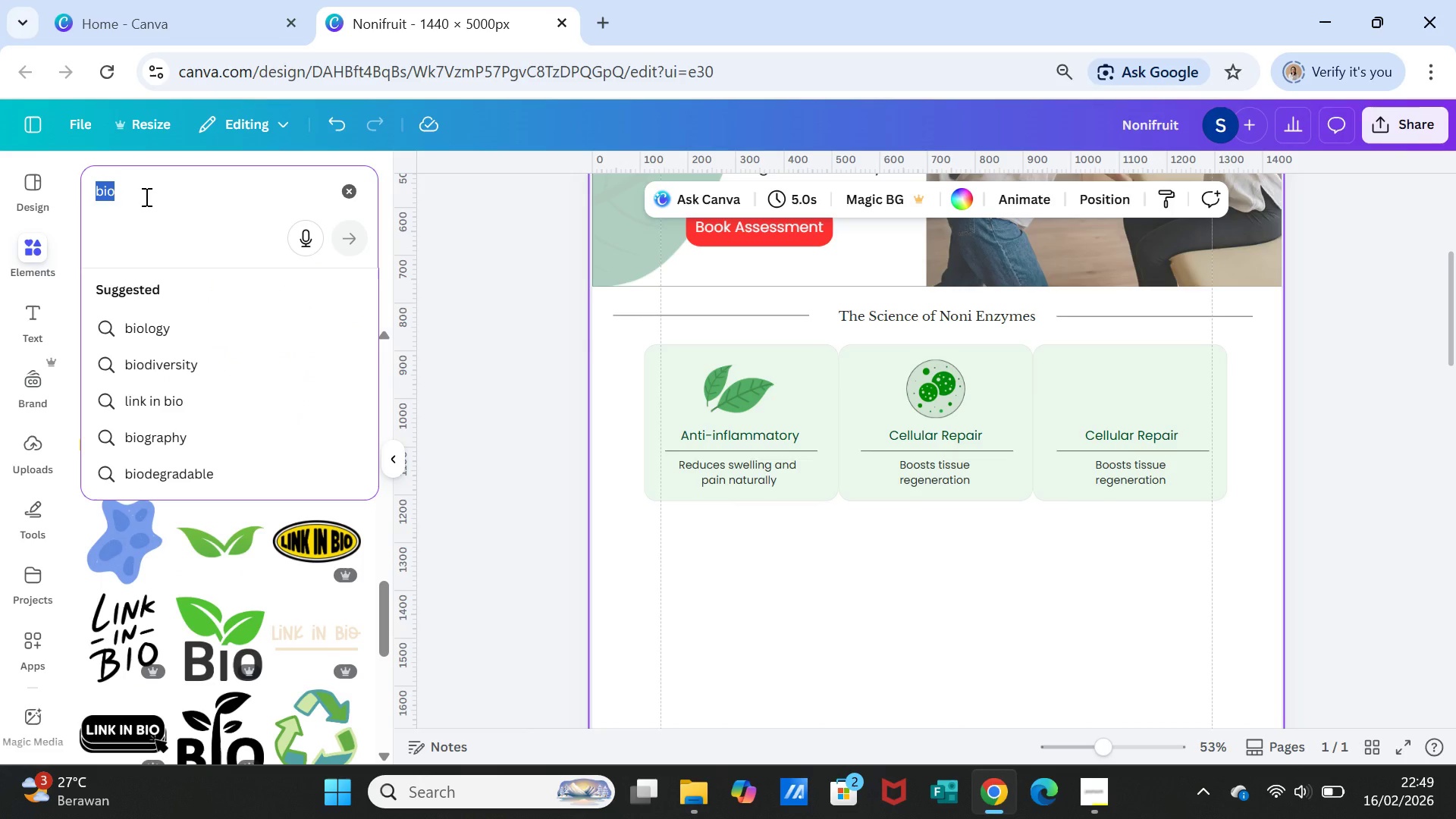 
type(water)
 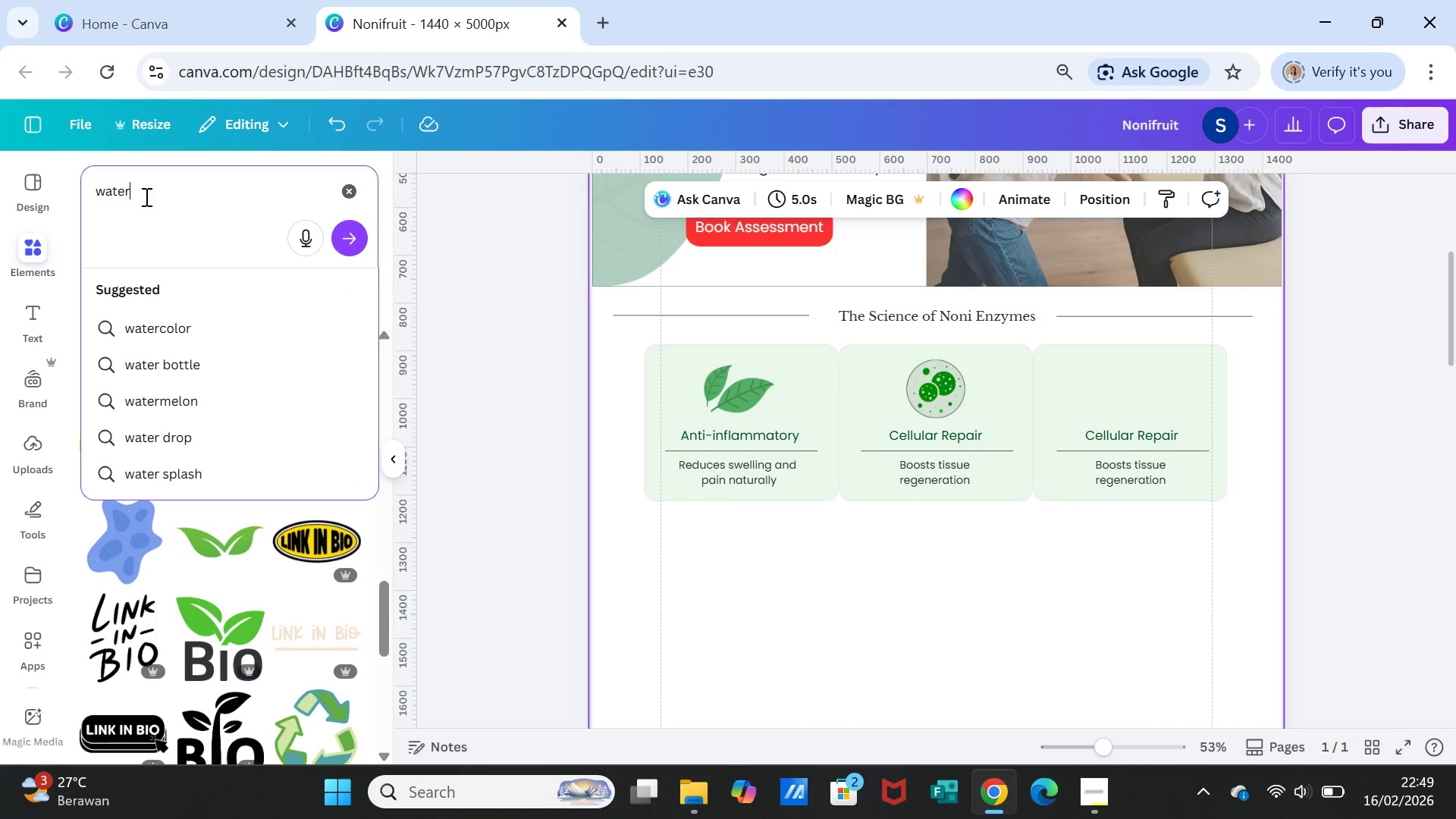 
left_click([160, 442])
 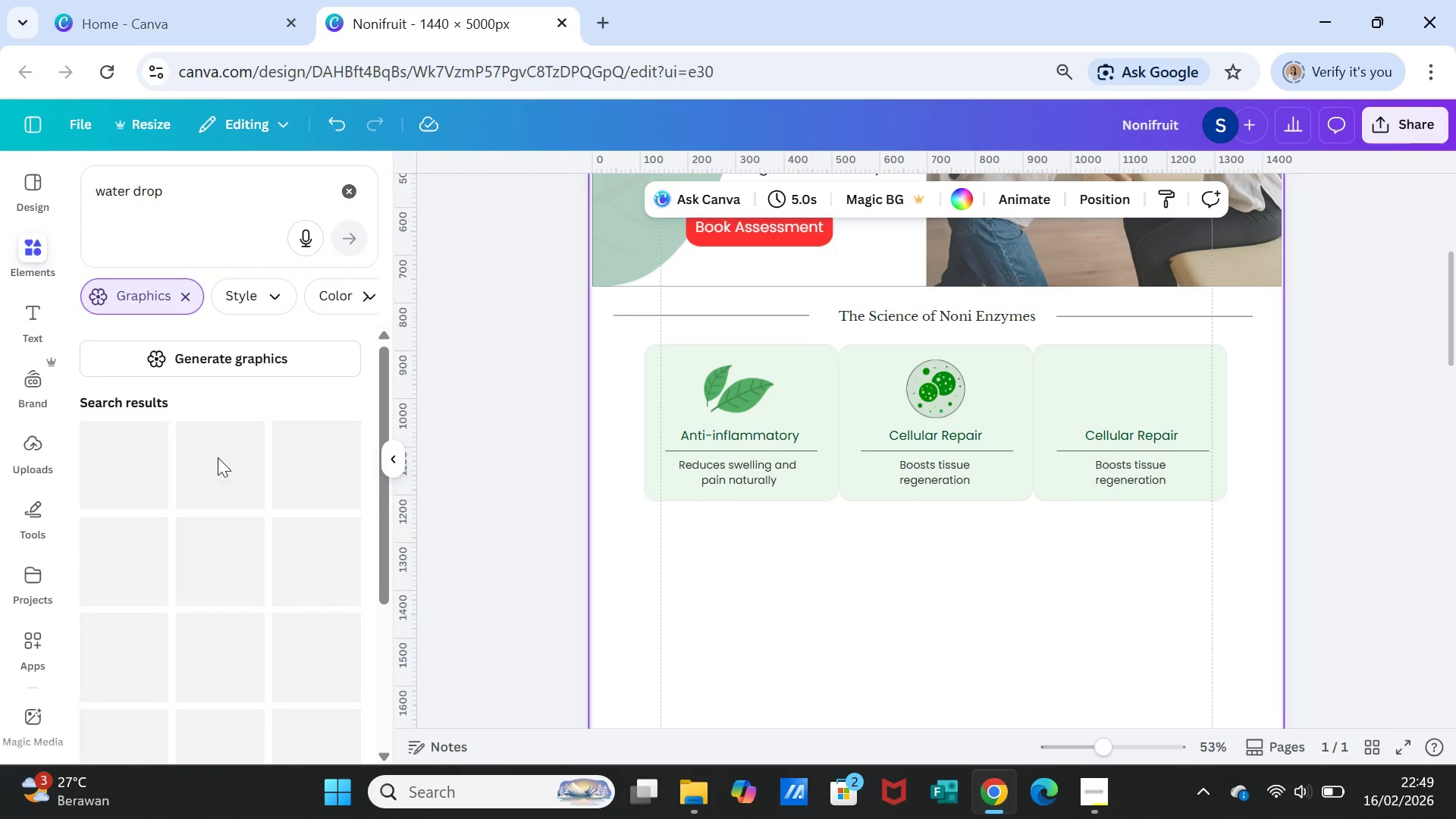 
mouse_move([218, 472])
 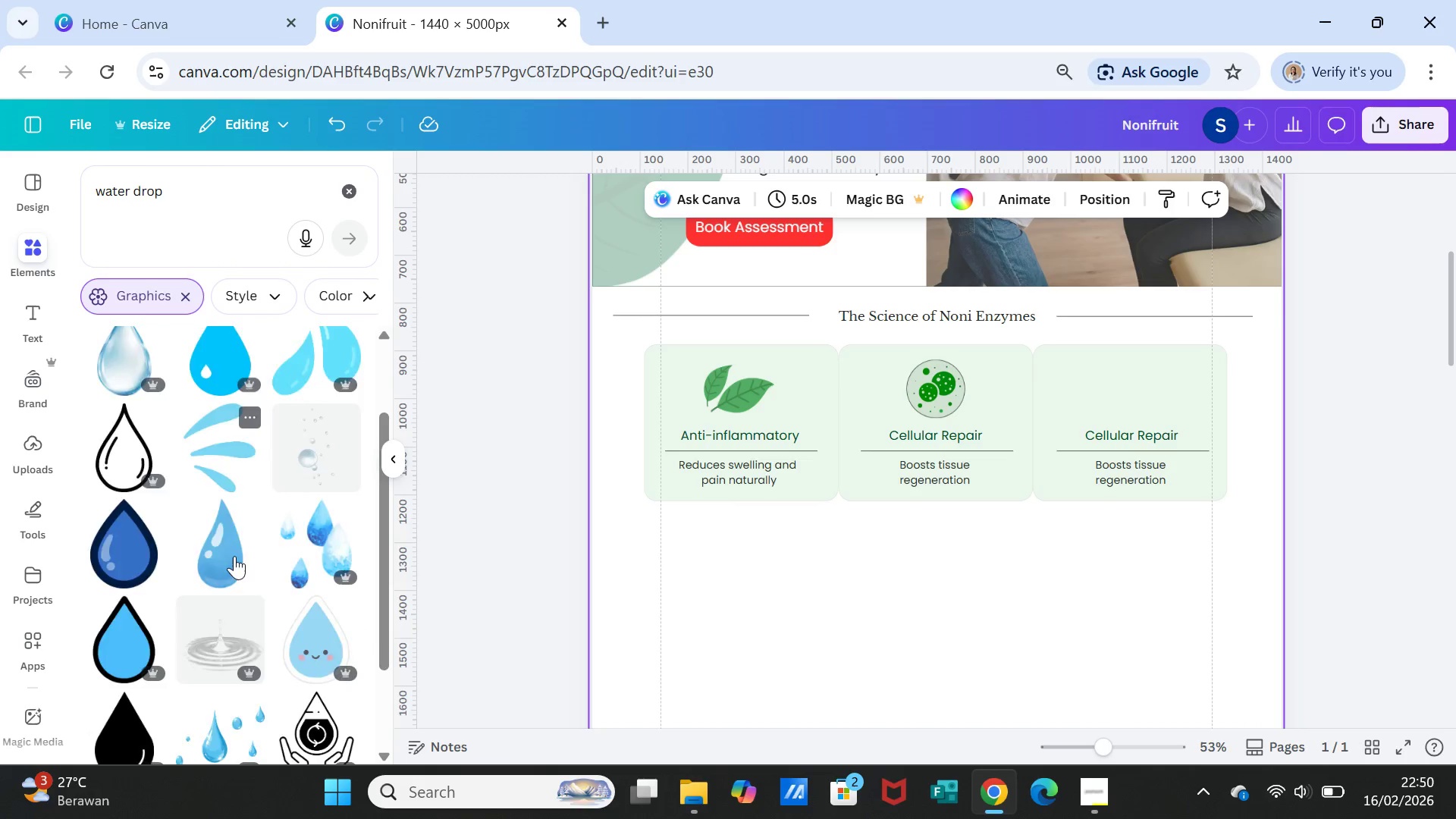 
scroll: coordinate [230, 597], scroll_direction: down, amount: 8.0
 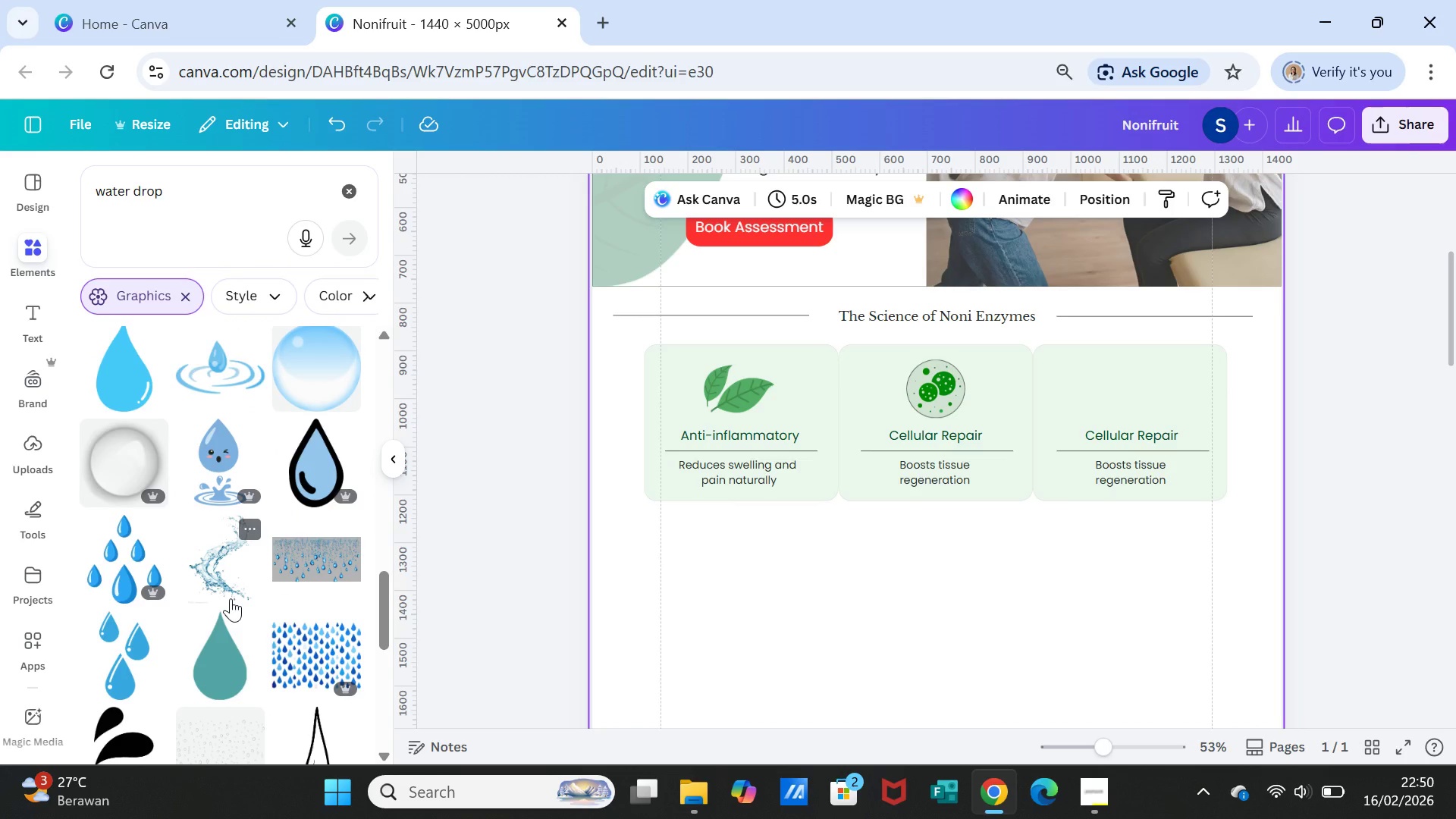 
wait(10.08)
 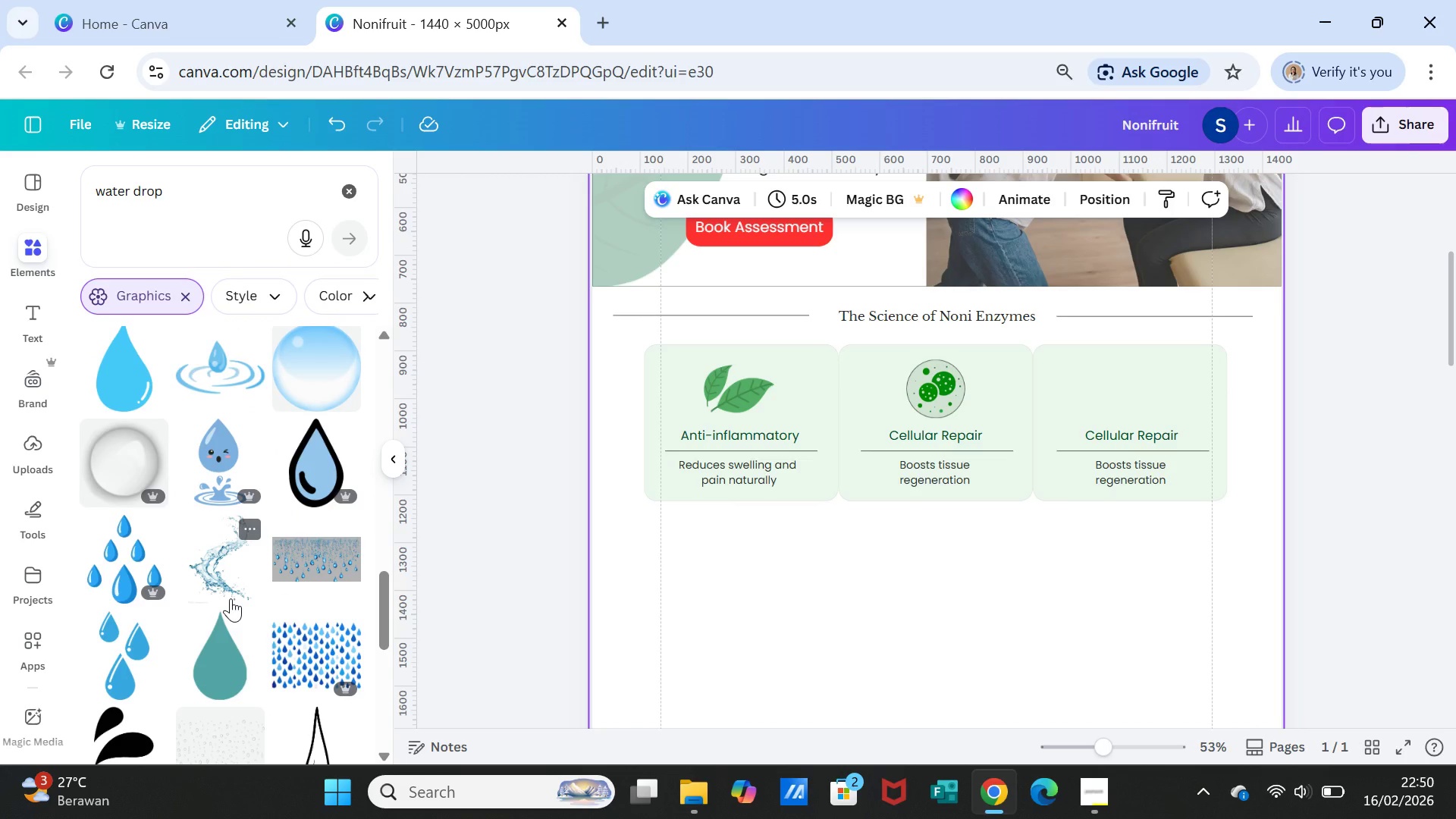 
scroll: coordinate [231, 601], scroll_direction: down, amount: 5.0
 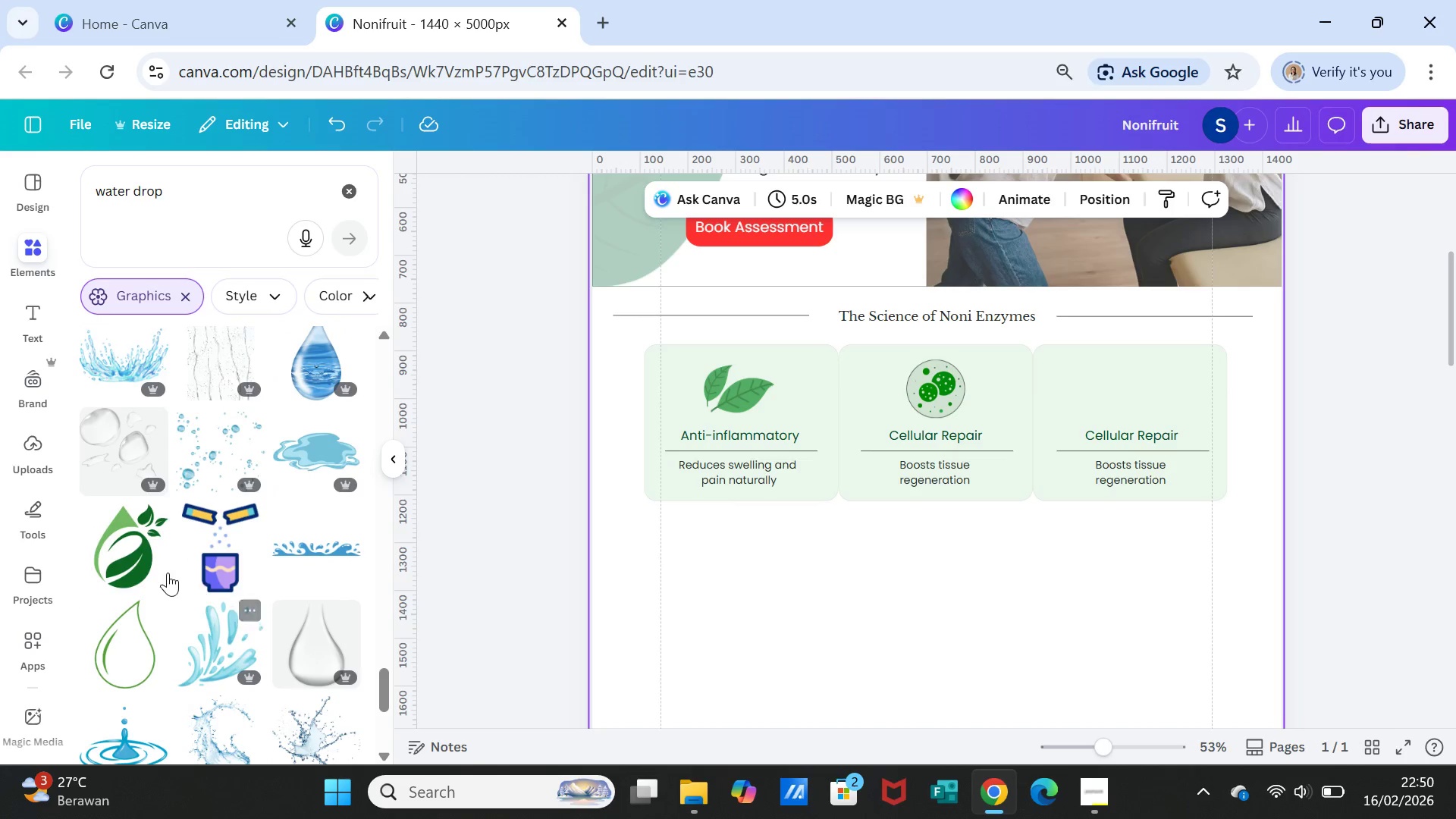 
left_click([121, 551])
 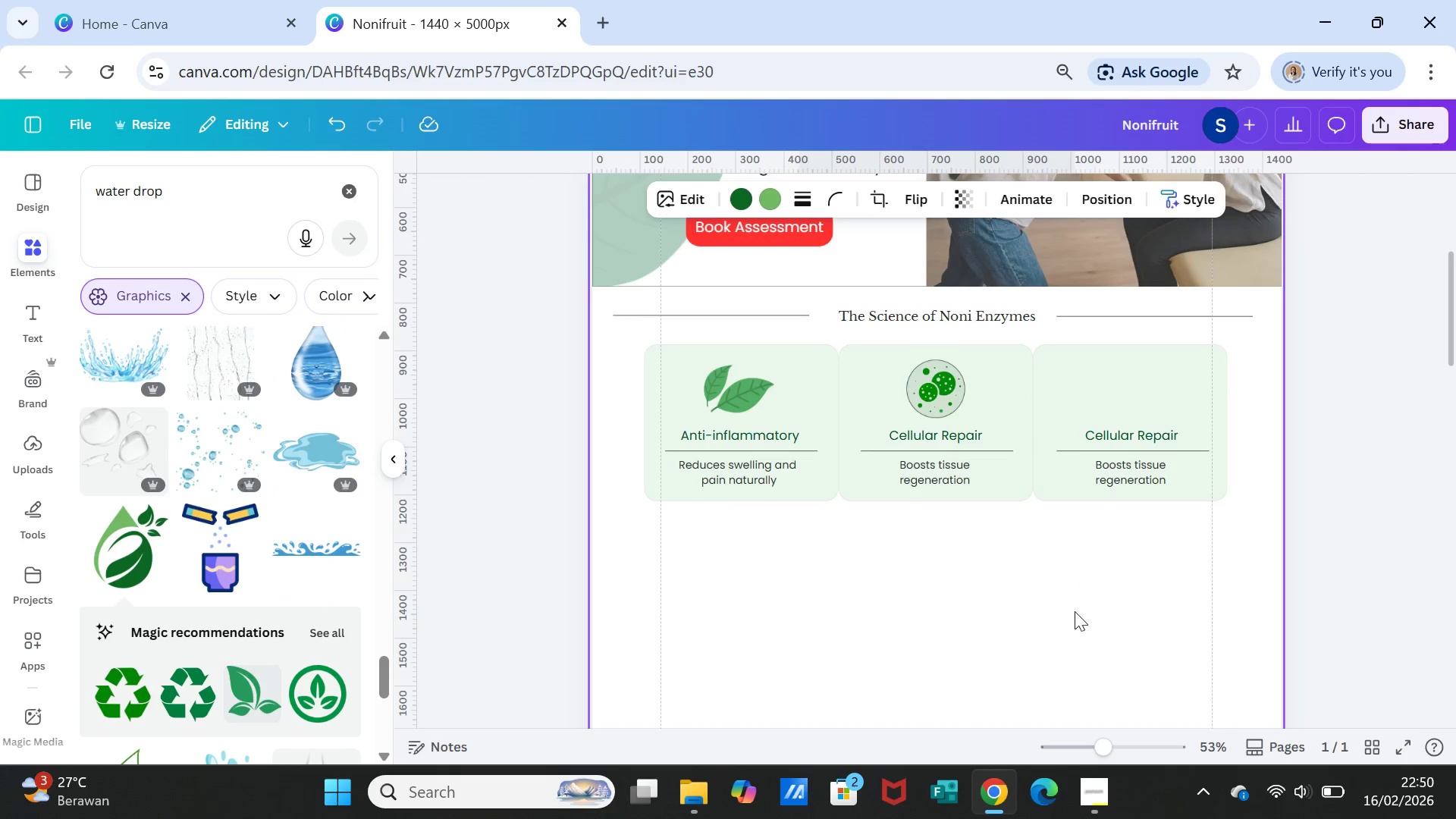 
scroll: coordinate [1078, 617], scroll_direction: down, amount: 5.0
 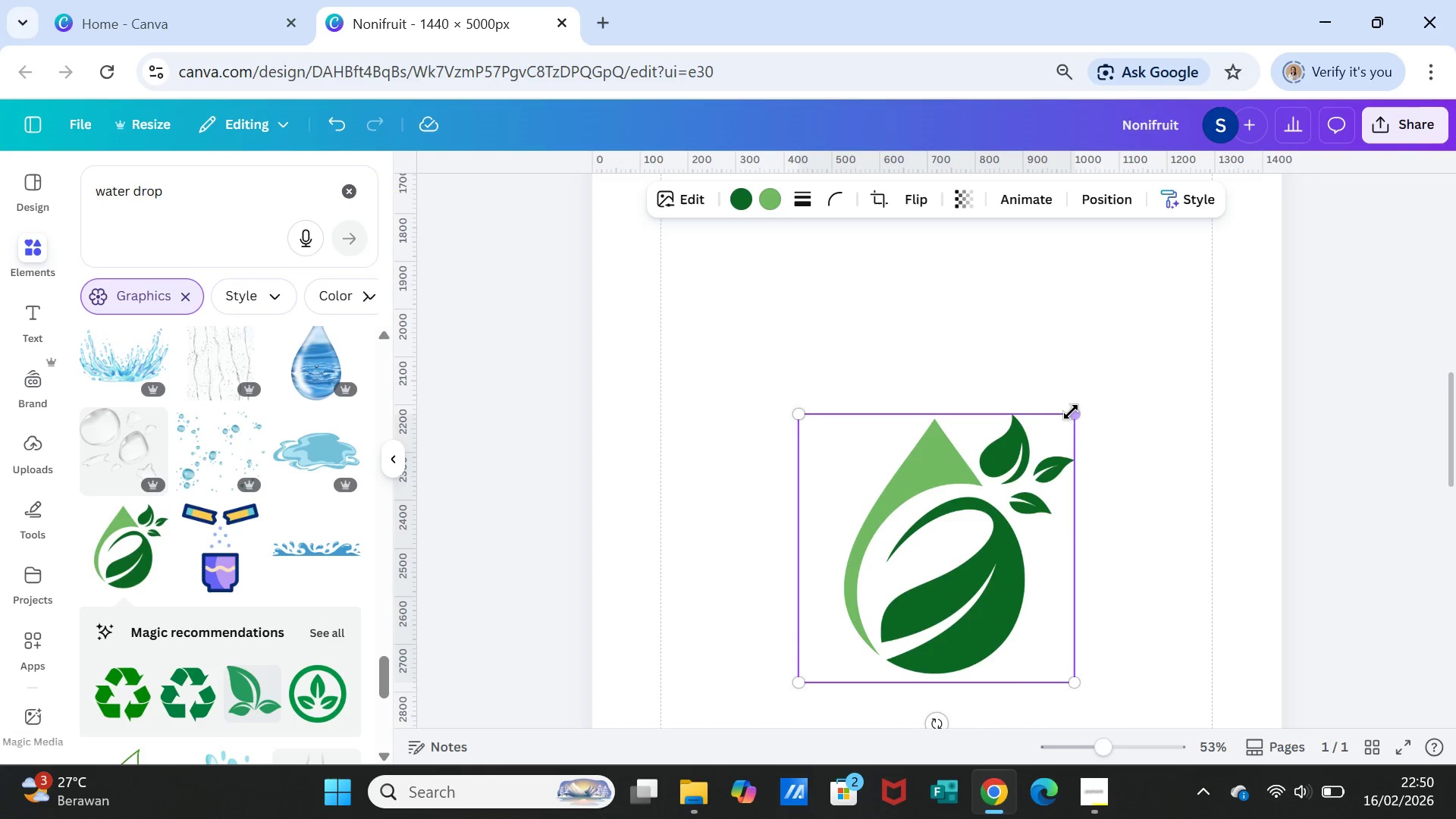 
left_click_drag(start_coordinate=[1072, 413], to_coordinate=[865, 617])
 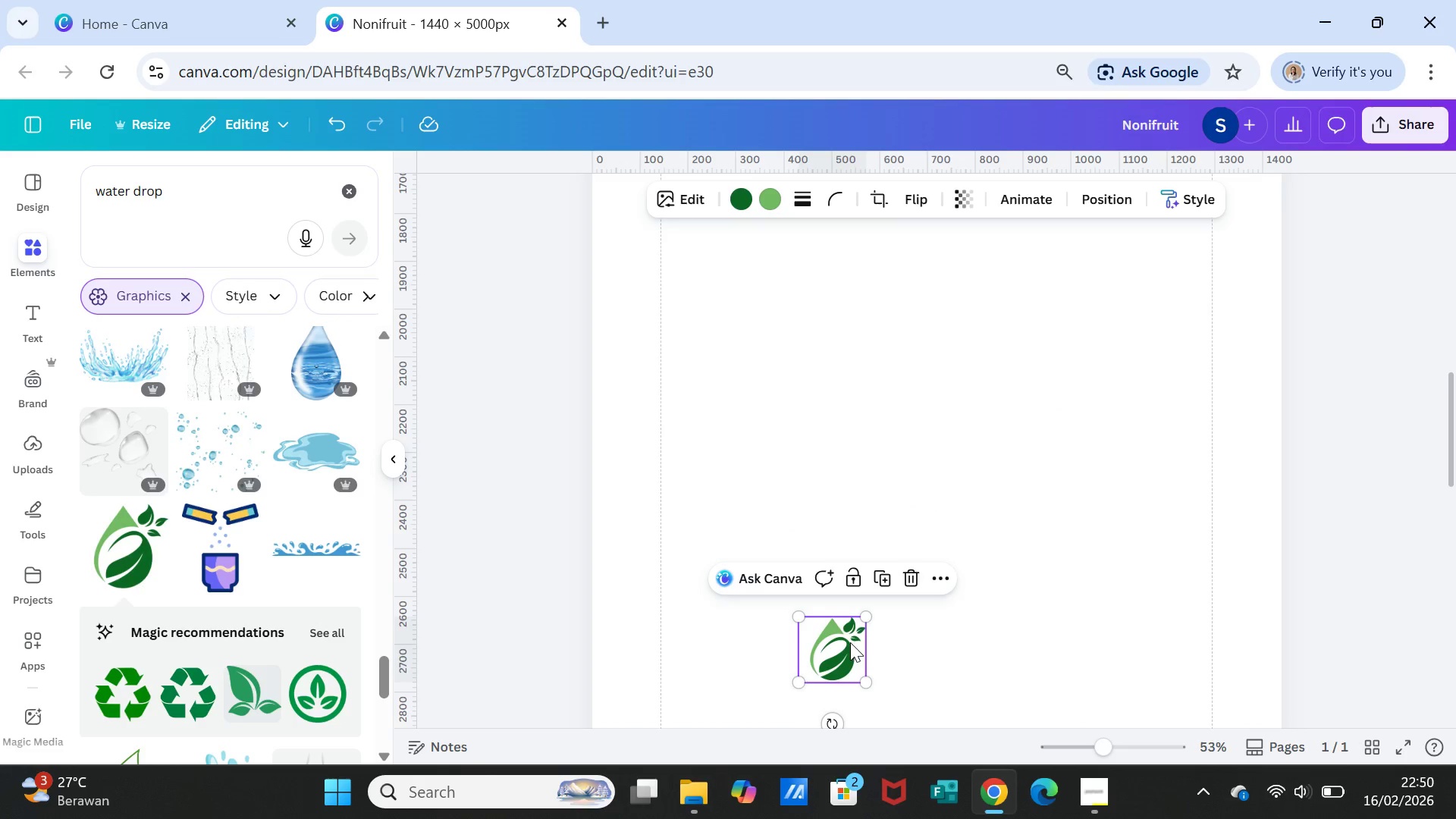 
left_click_drag(start_coordinate=[850, 642], to_coordinate=[1149, 488])
 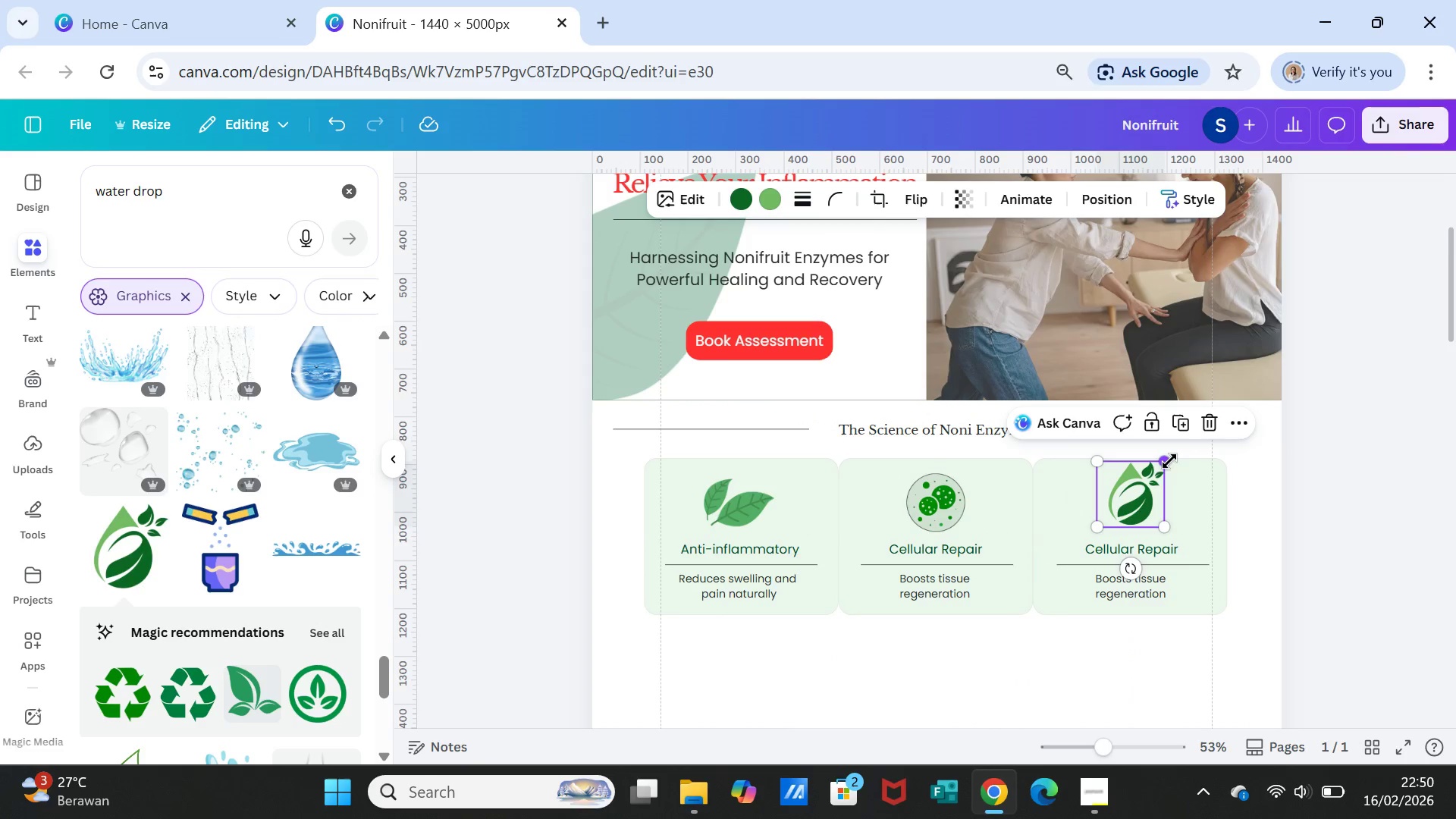 
scroll: coordinate [1073, 383], scroll_direction: up, amount: 6.0
 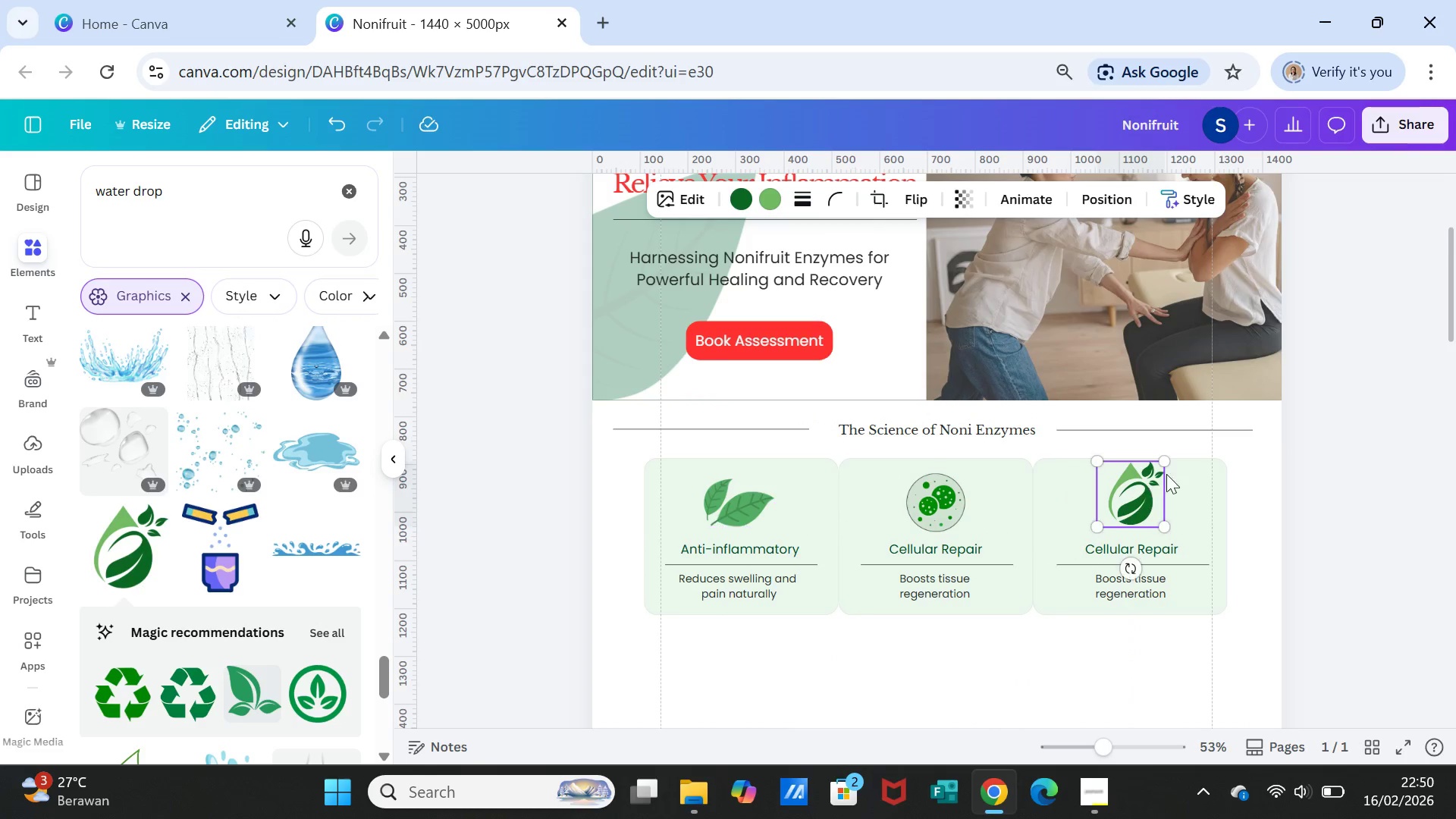 
left_click_drag(start_coordinate=[1168, 460], to_coordinate=[1160, 476])
 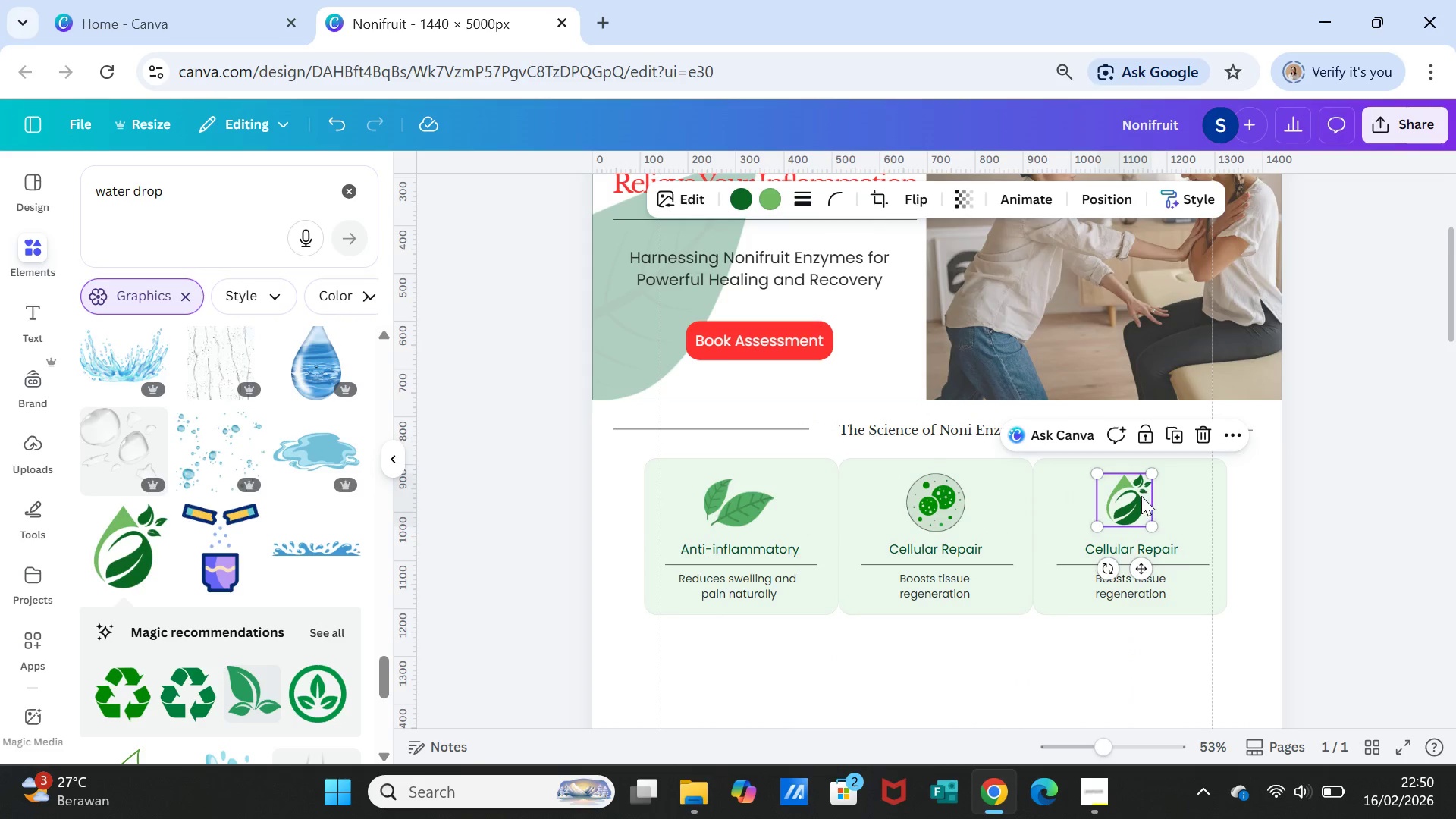 
left_click_drag(start_coordinate=[1139, 497], to_coordinate=[1144, 498])
 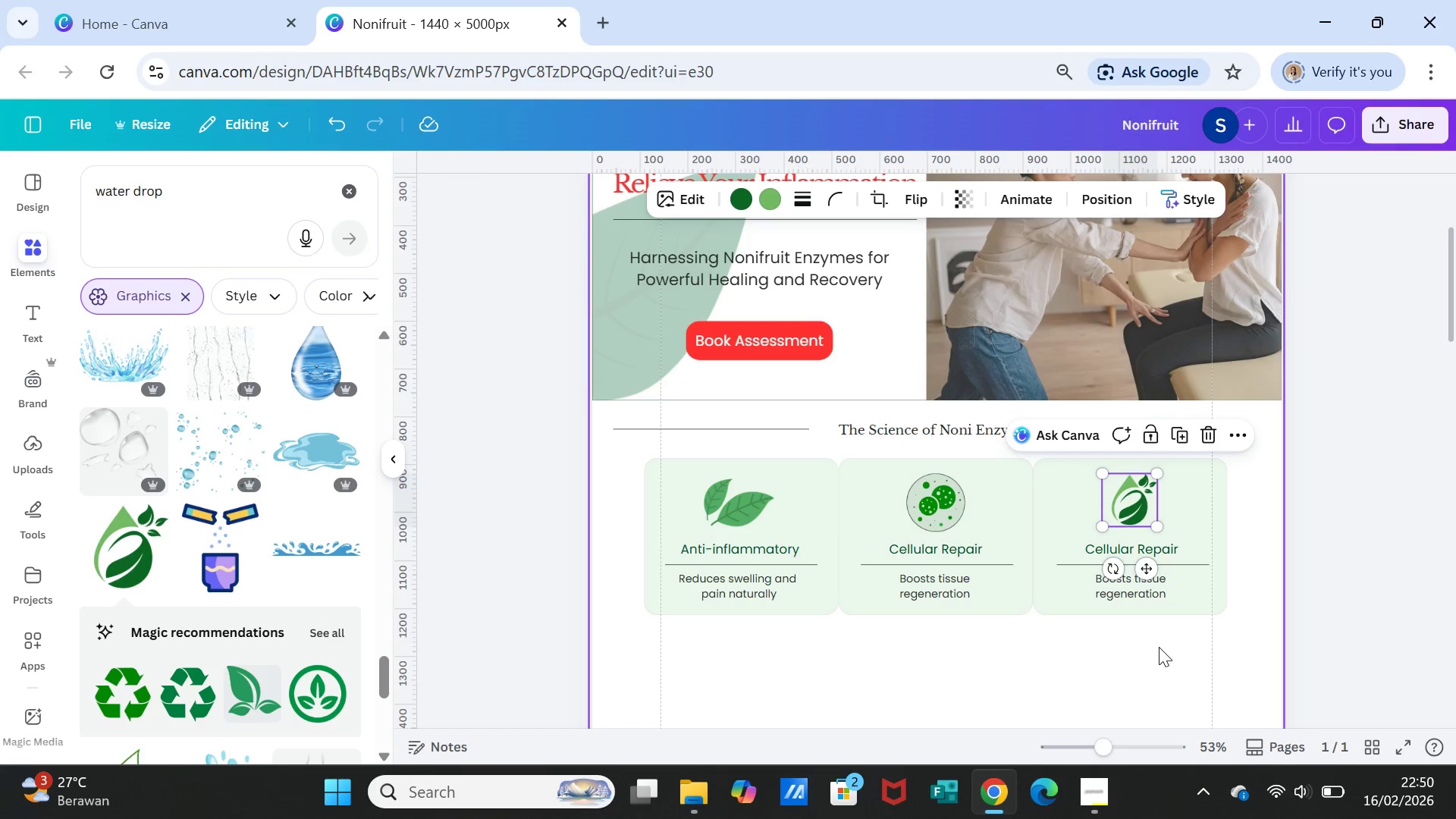 
left_click([1159, 647])
 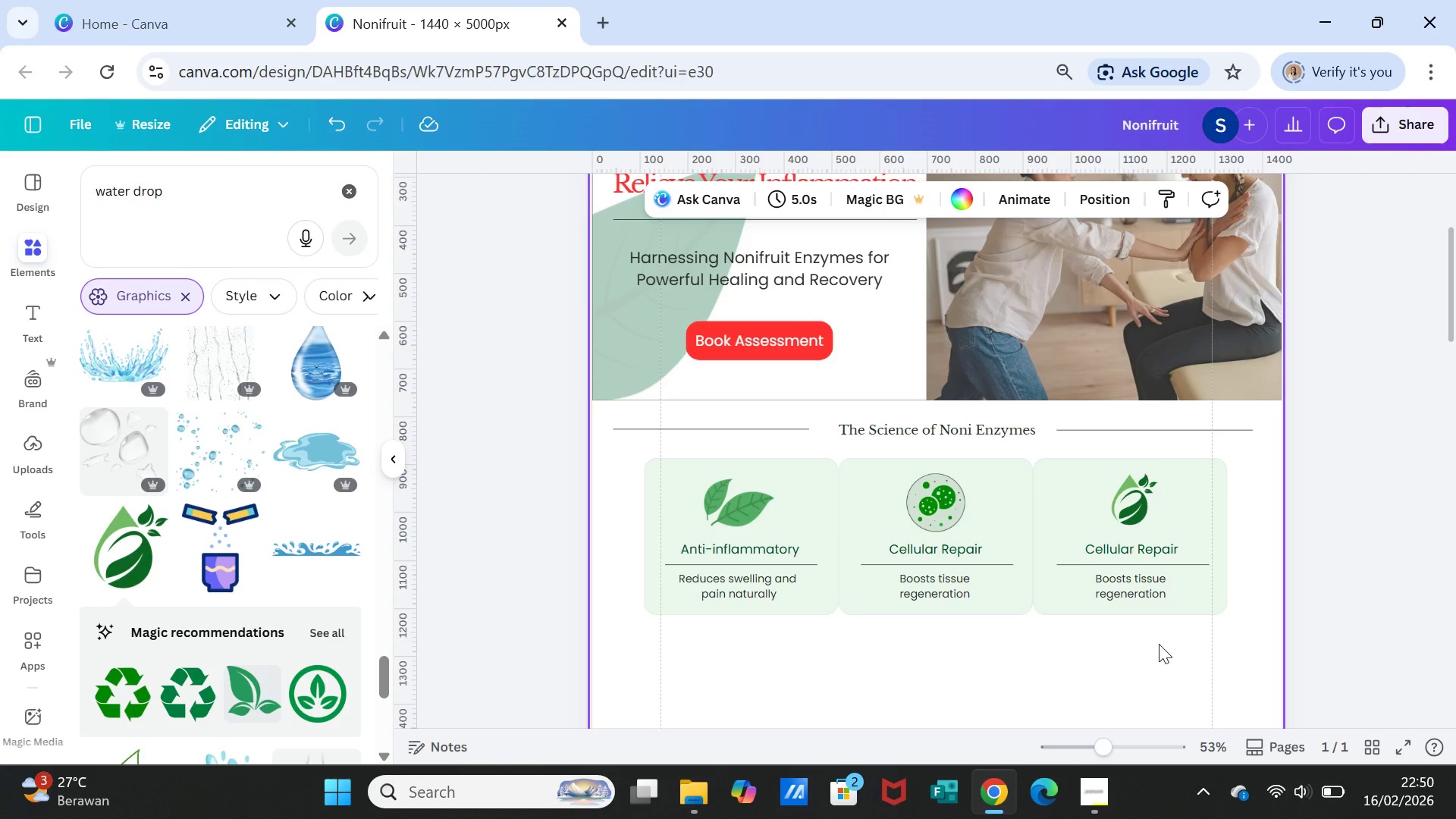 
wait(5.08)
 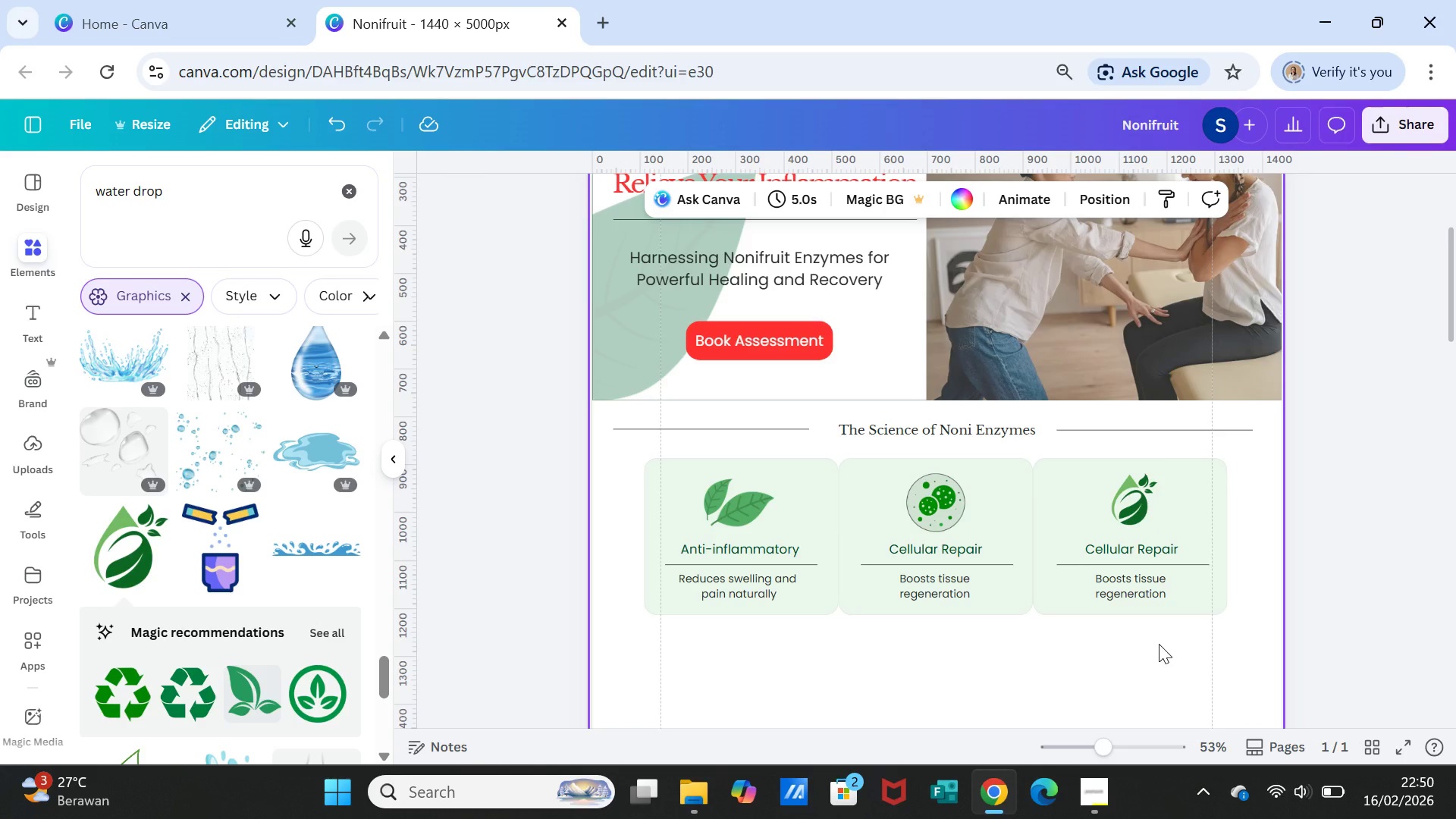 
double_click([1133, 548])
 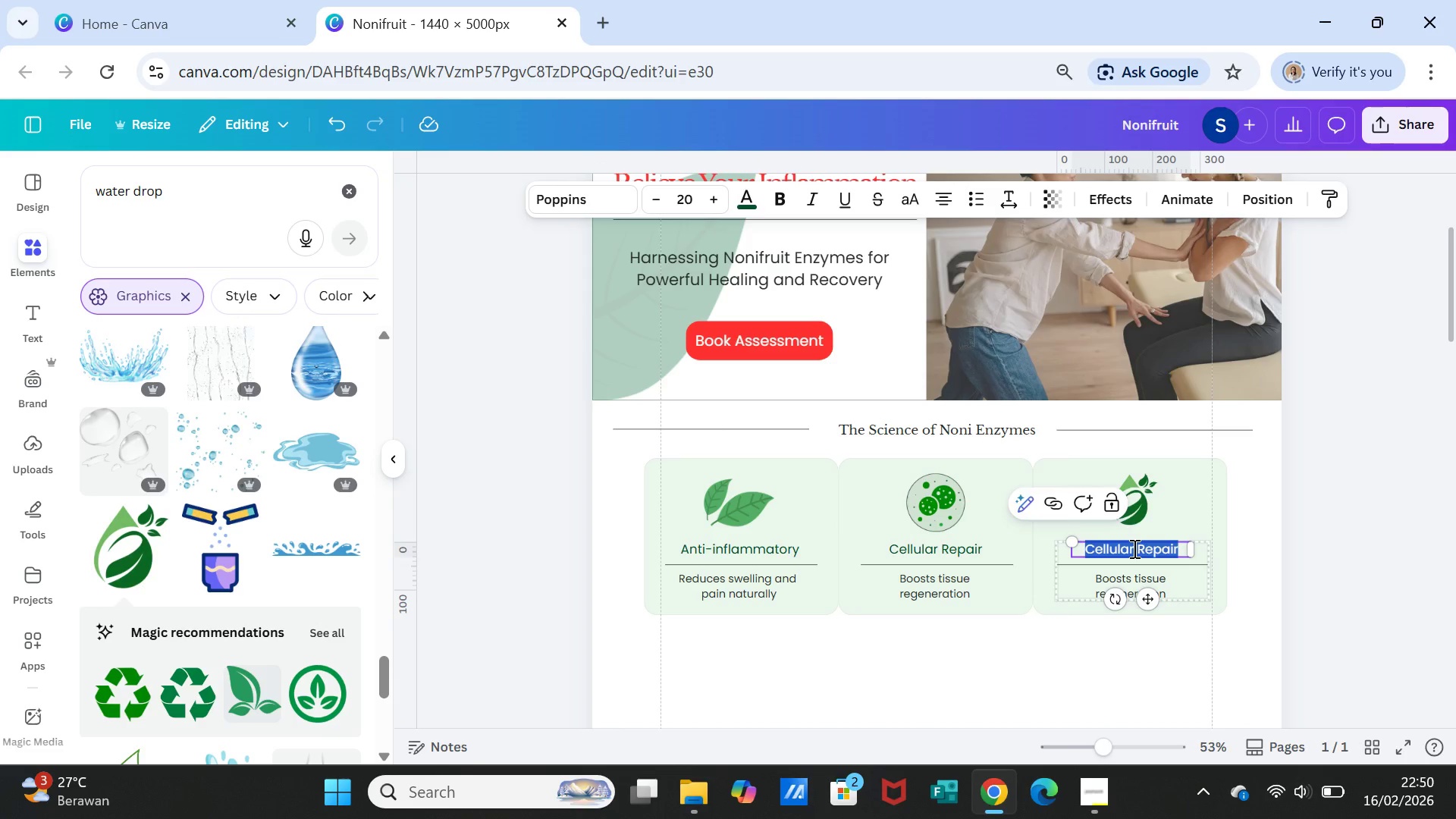 
triple_click([1133, 548])
 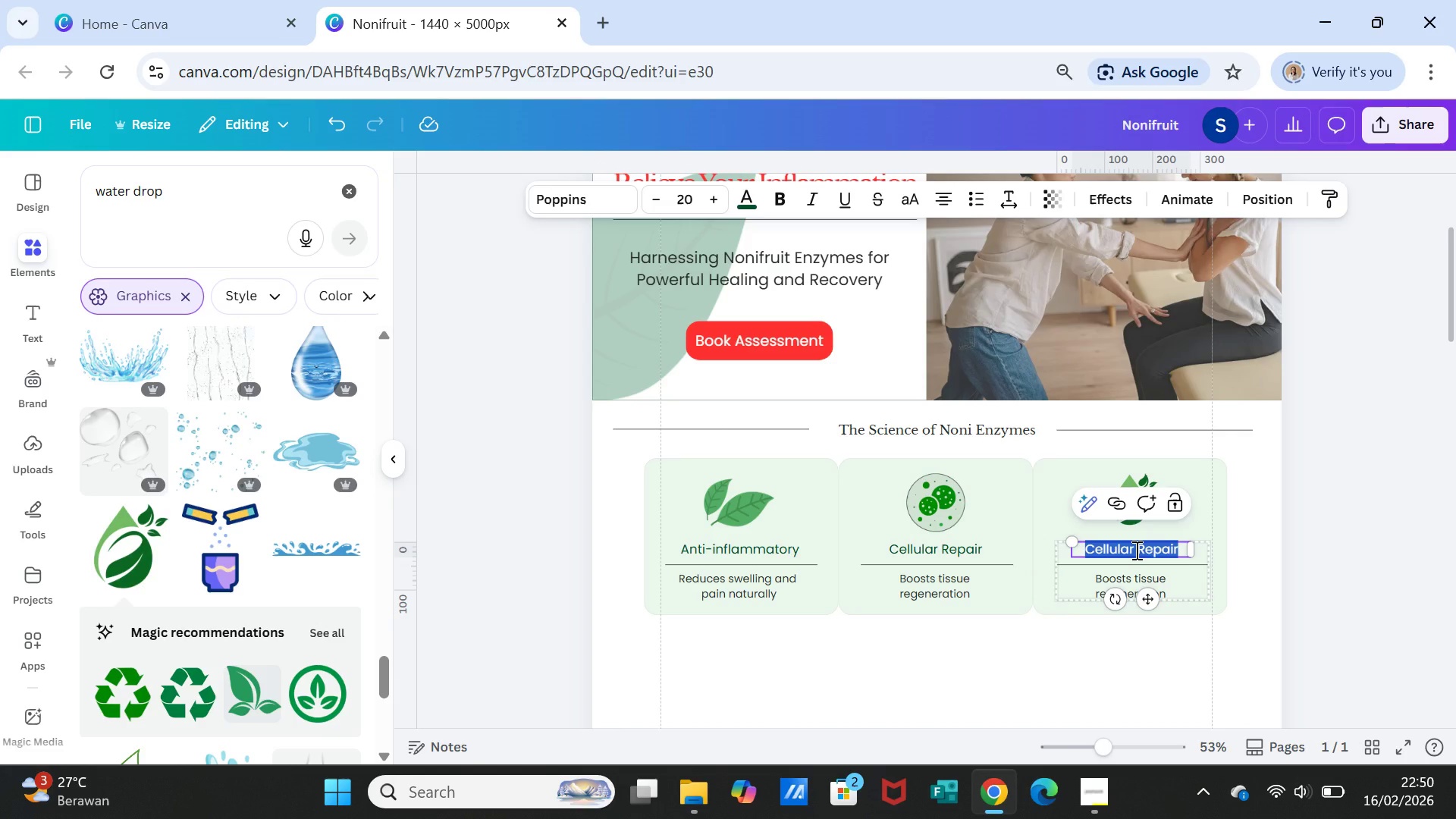 
type(Bio - Availability)
 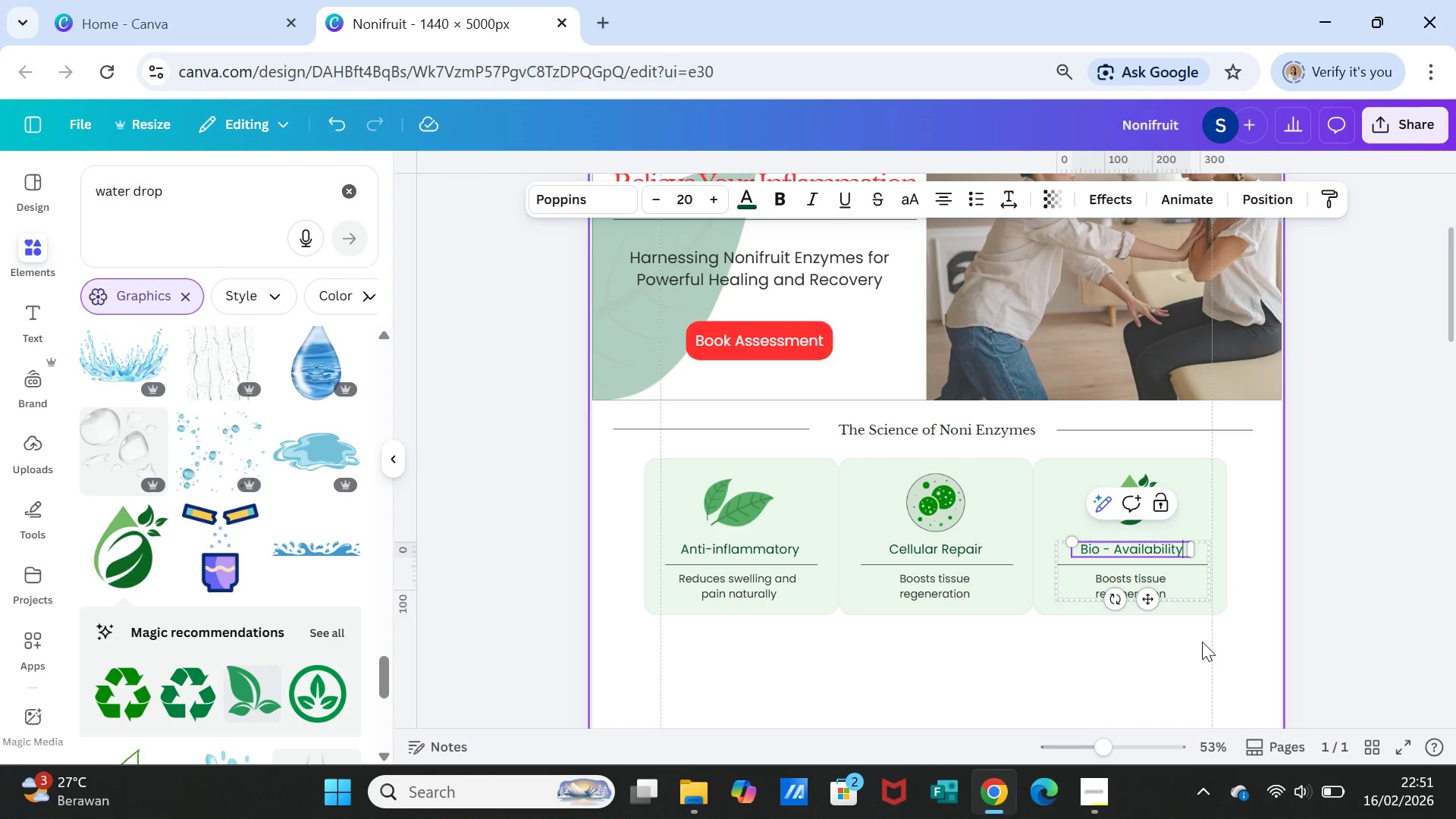 
left_click([1205, 661])
 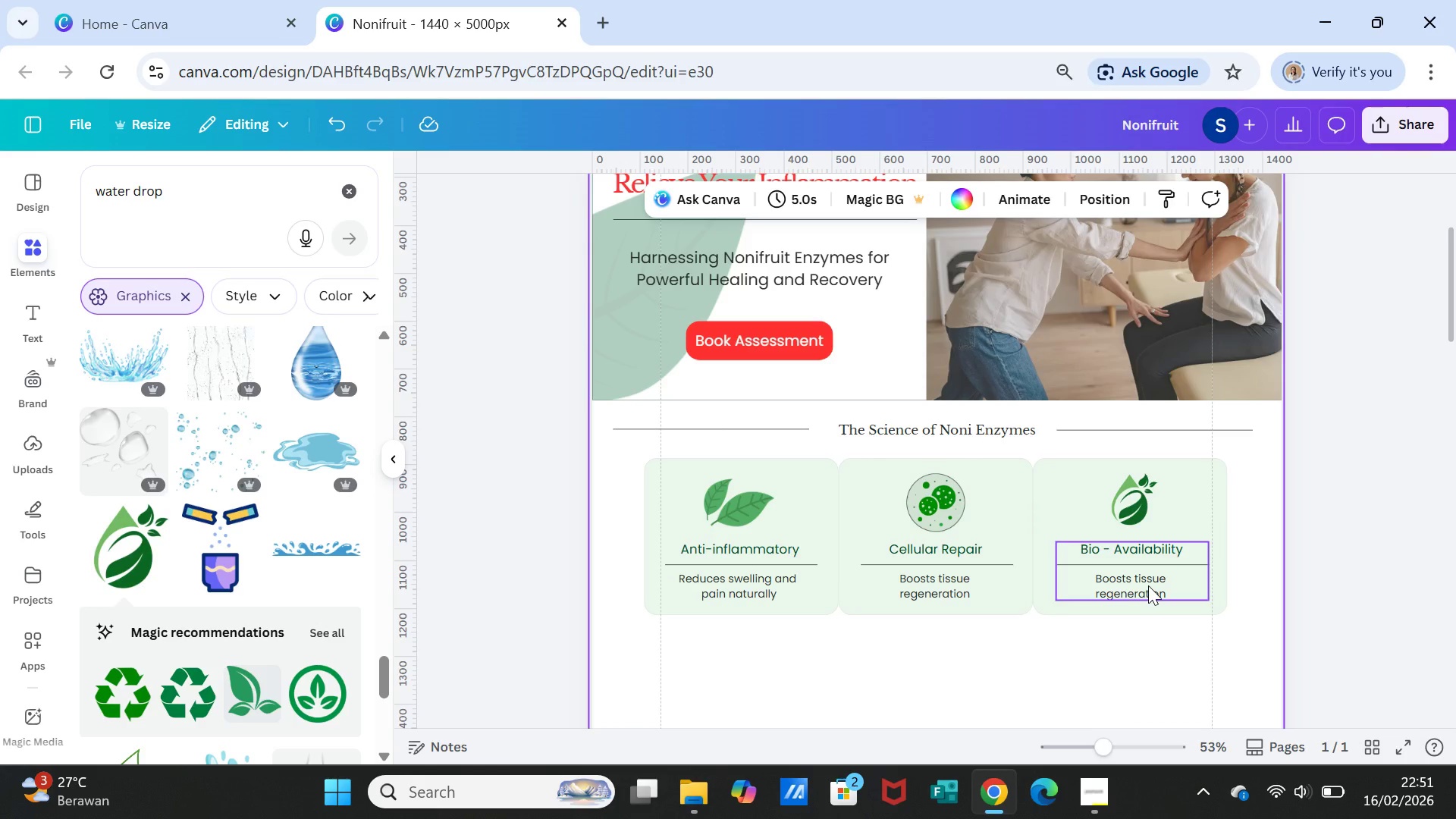 
double_click([1148, 585])
 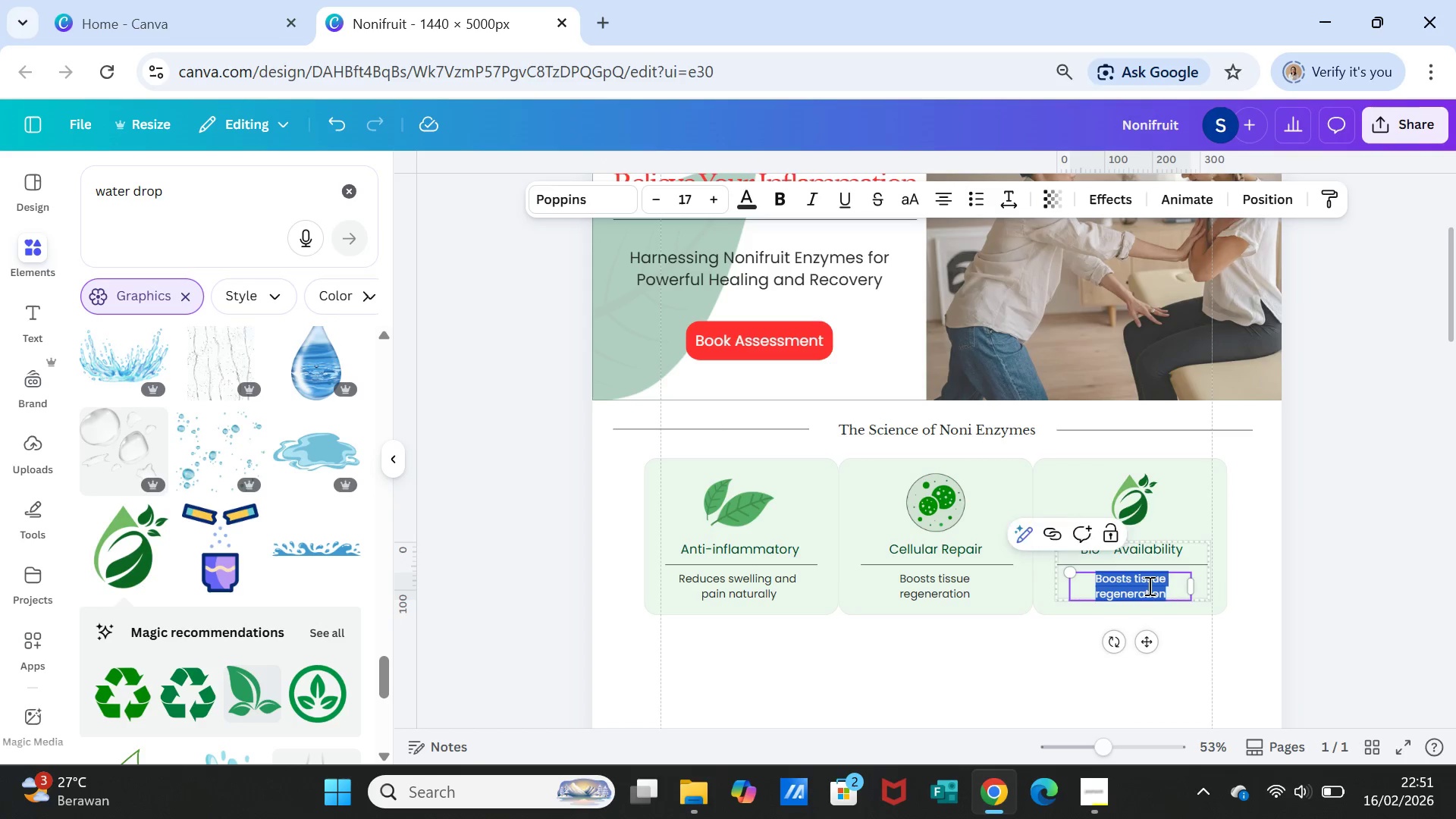 
triple_click([1148, 585])
 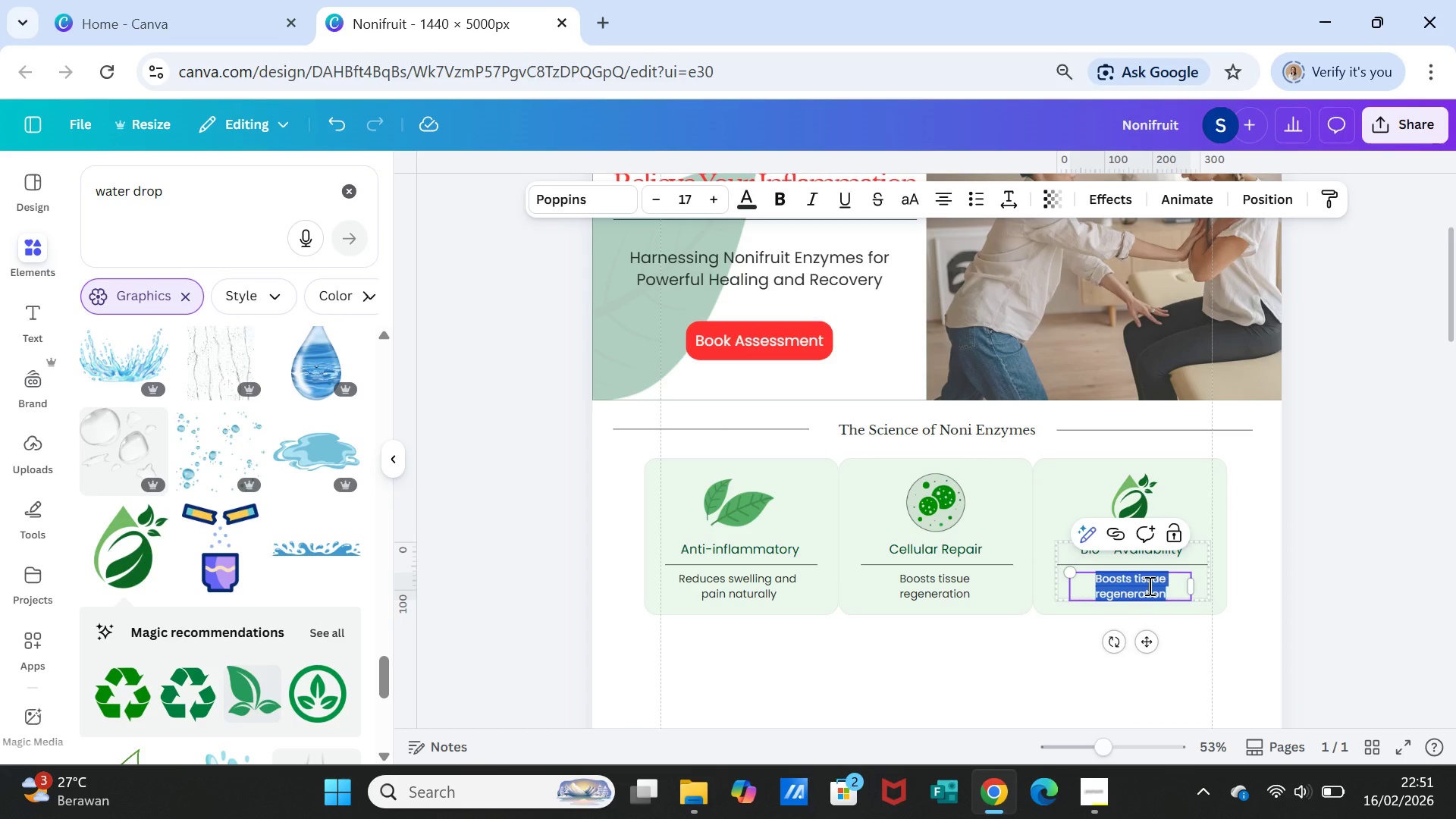 
key(CapsLock)
 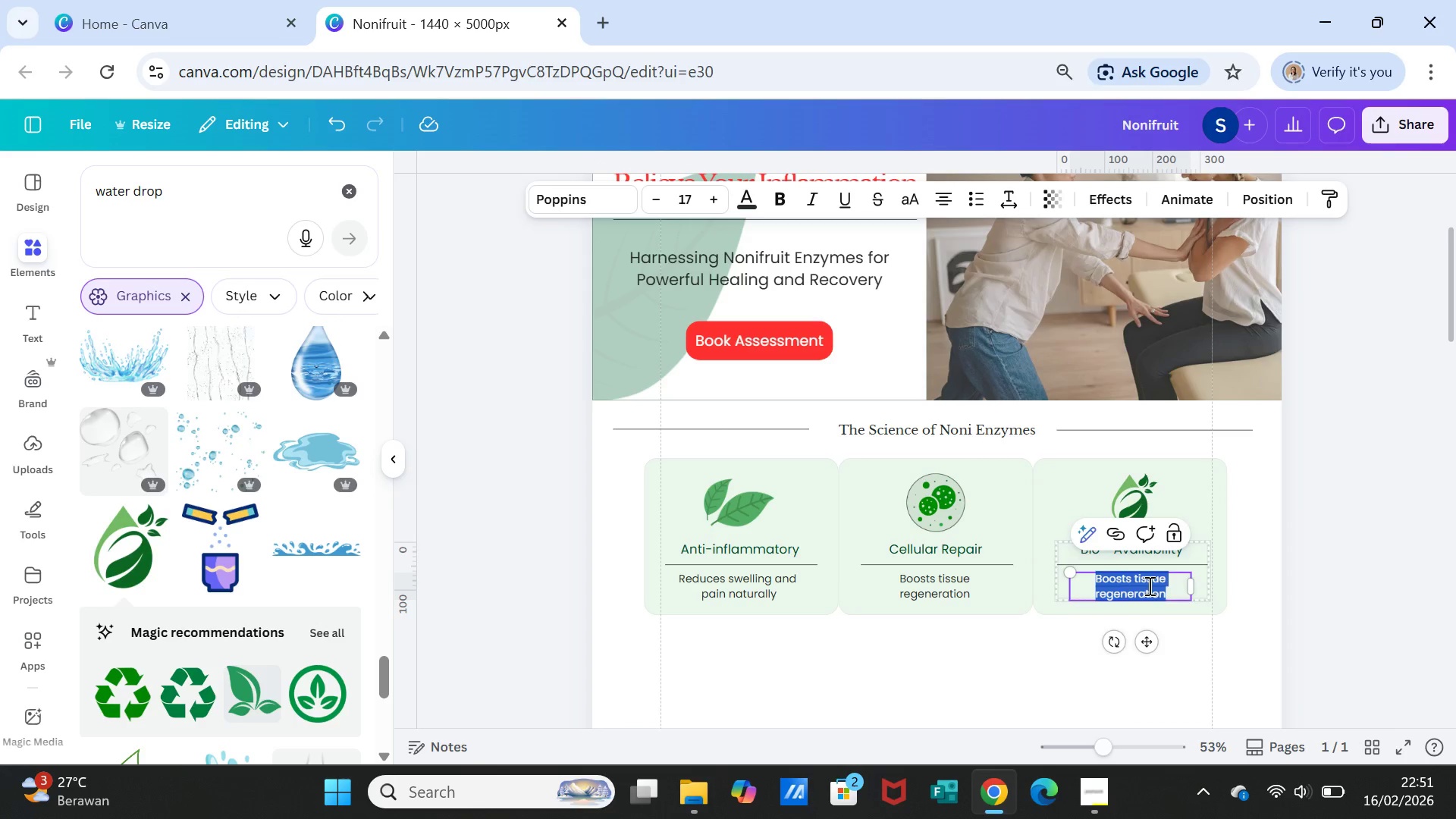 
key(E)
 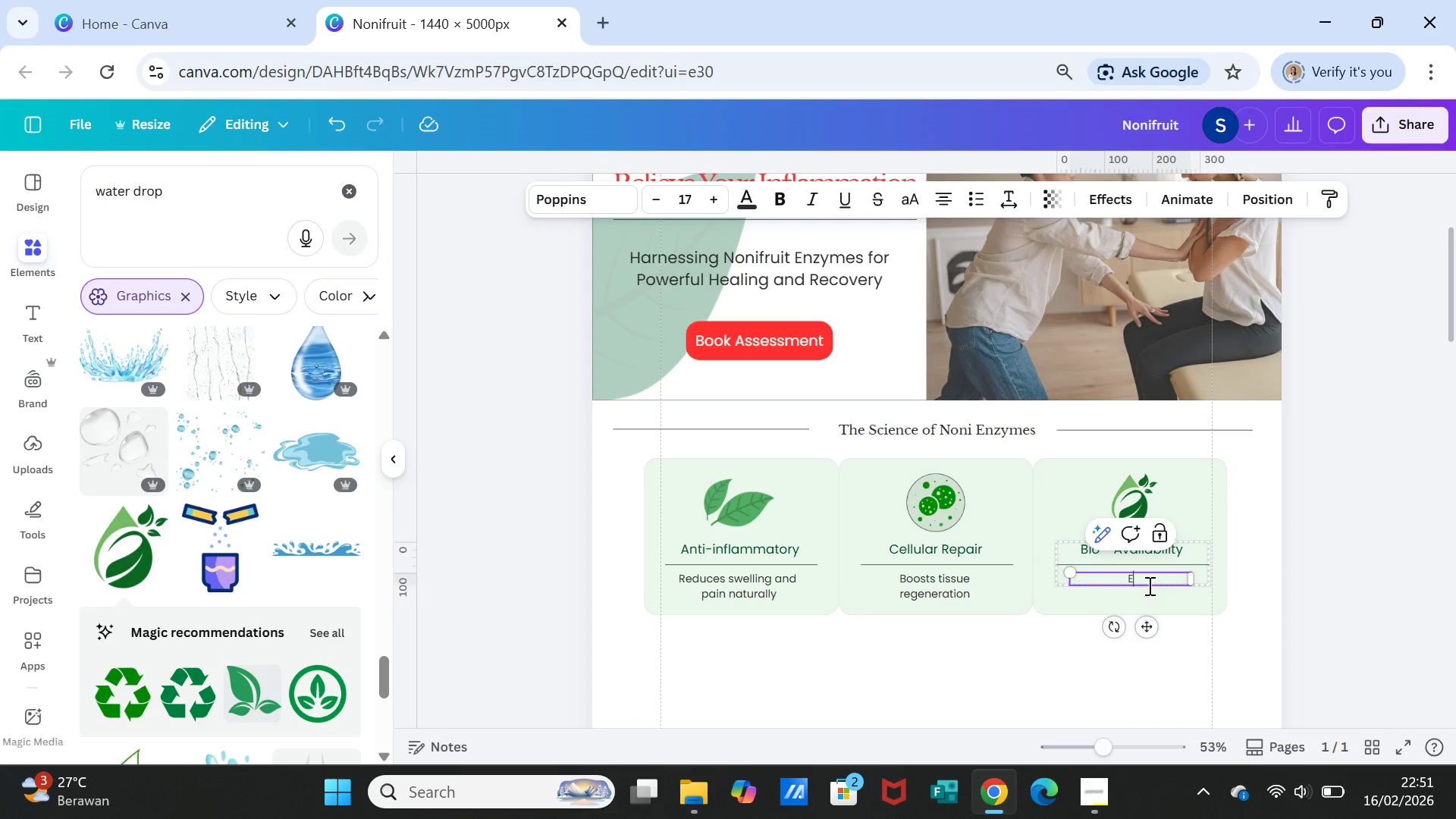 
key(CapsLock)
 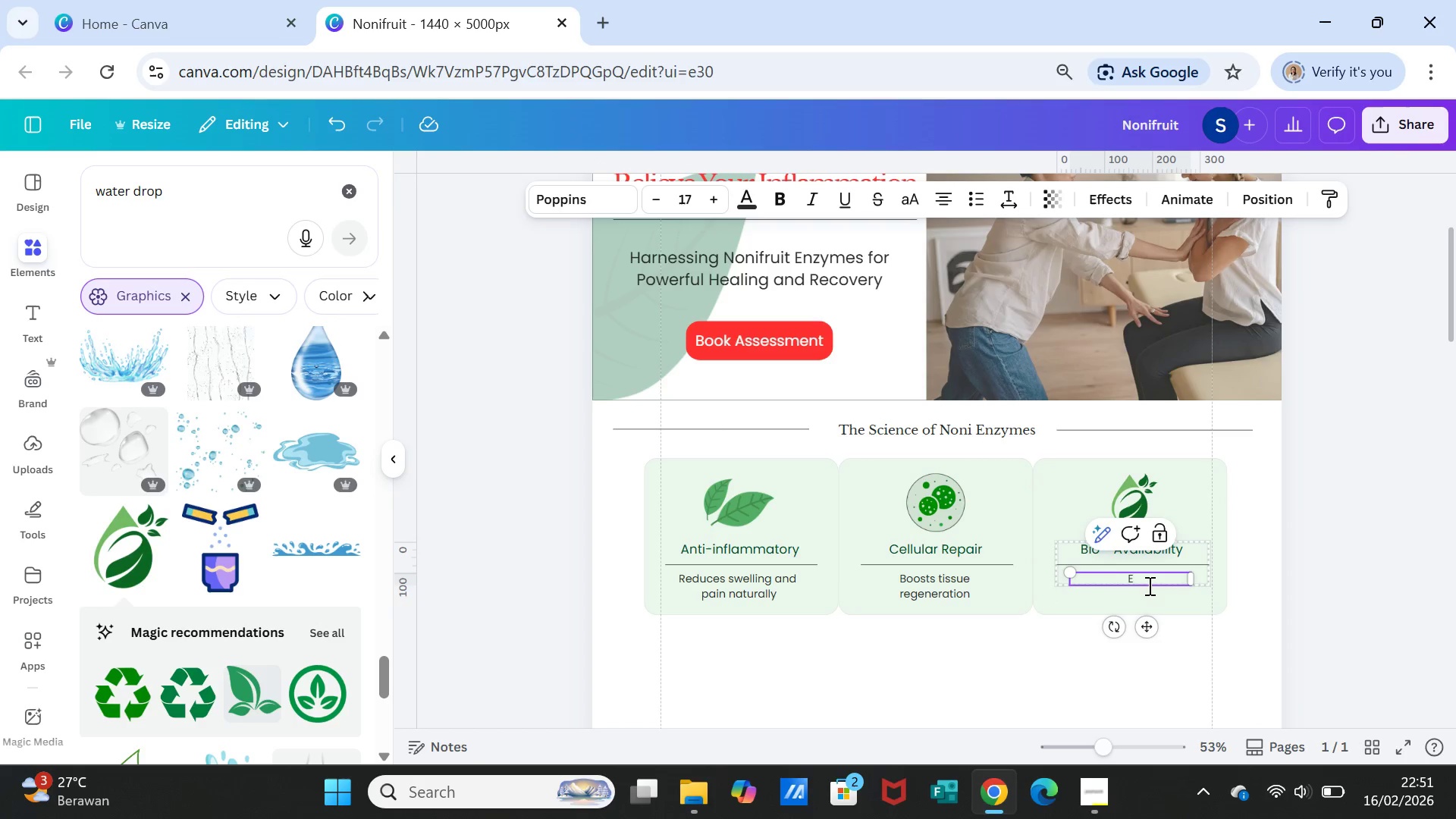 
key(N)
 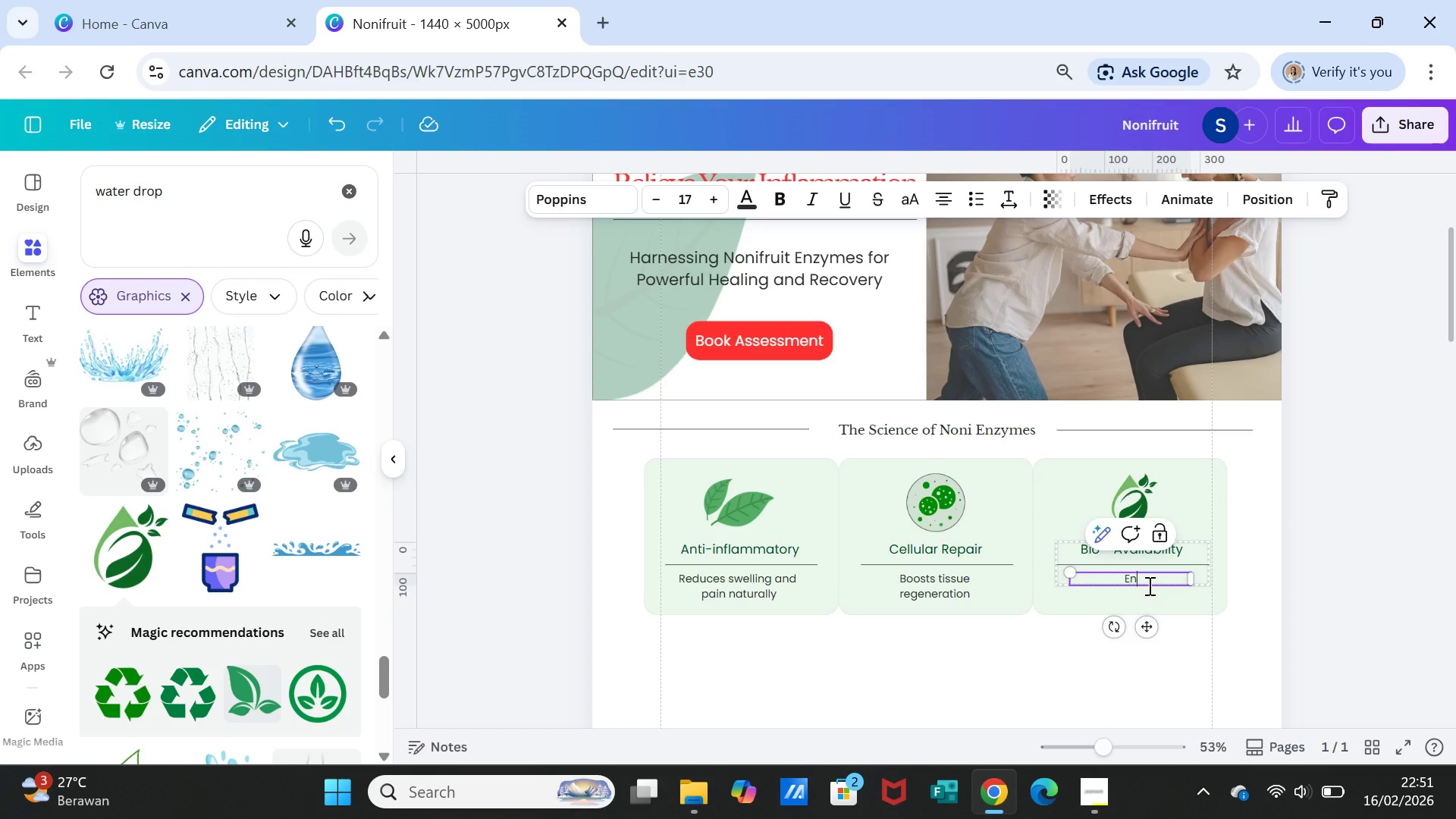 
type(hanced)
 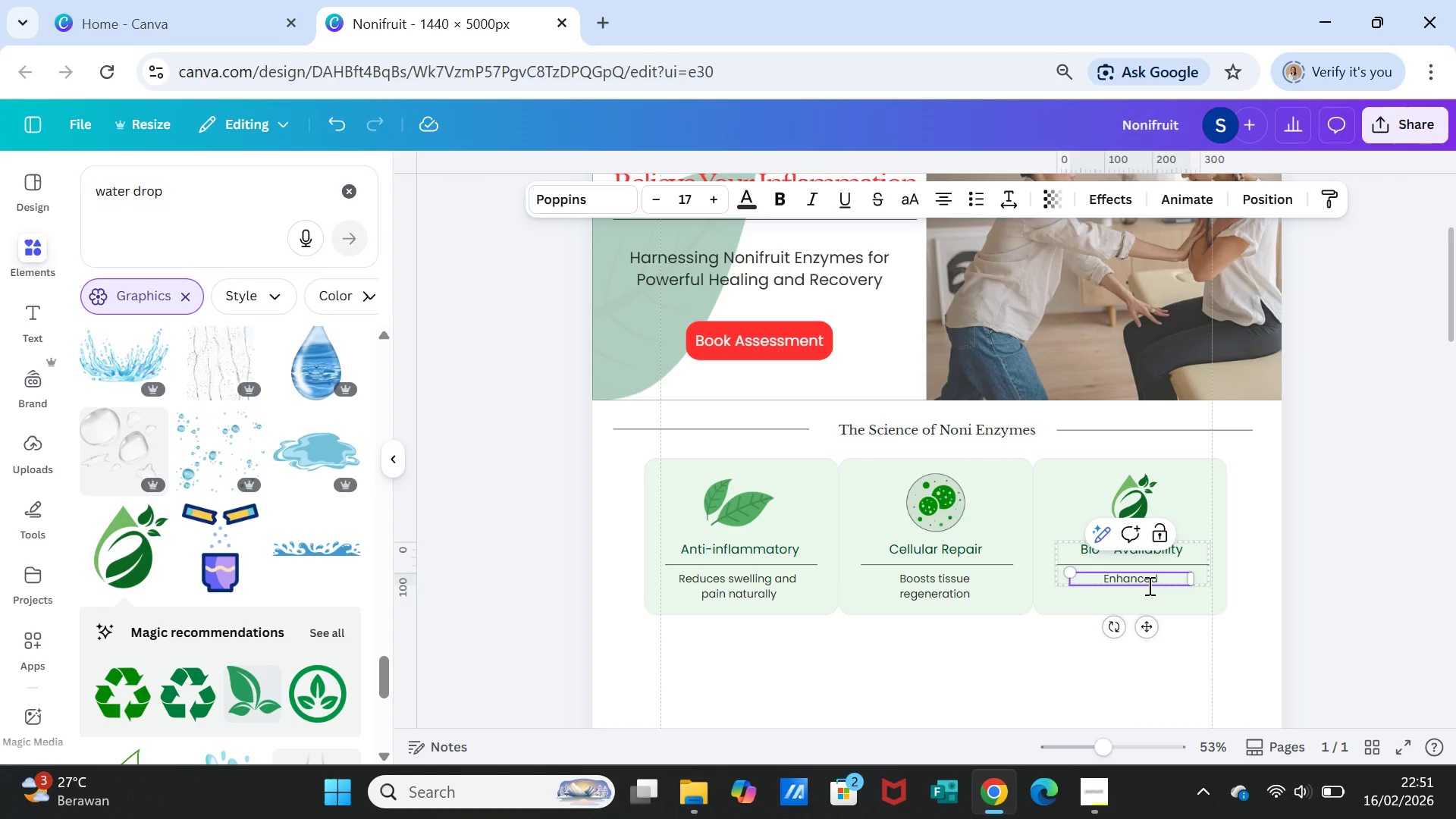 
type( abso)
 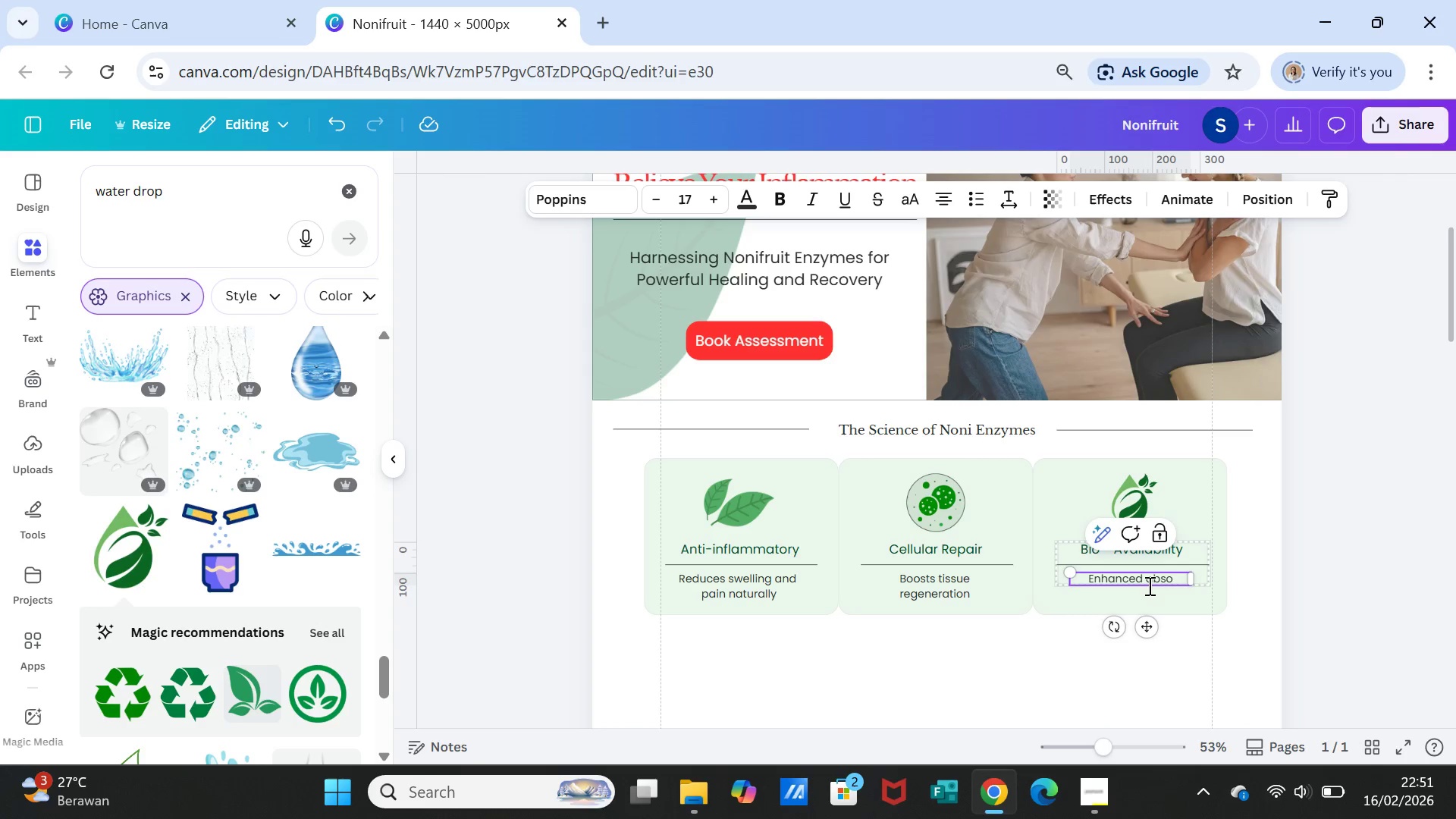 
type(rption for faster results)
 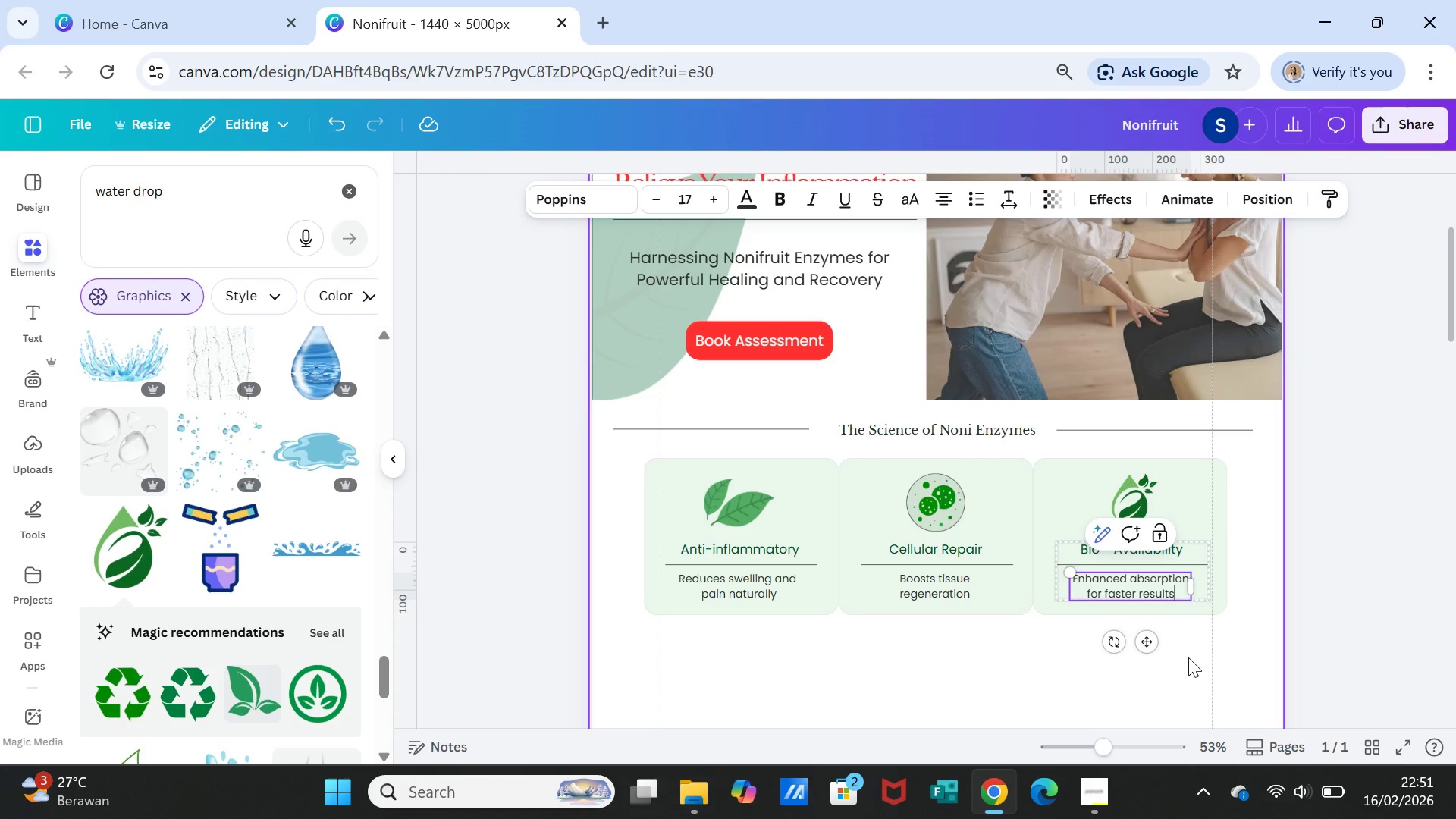 
left_click([1188, 657])
 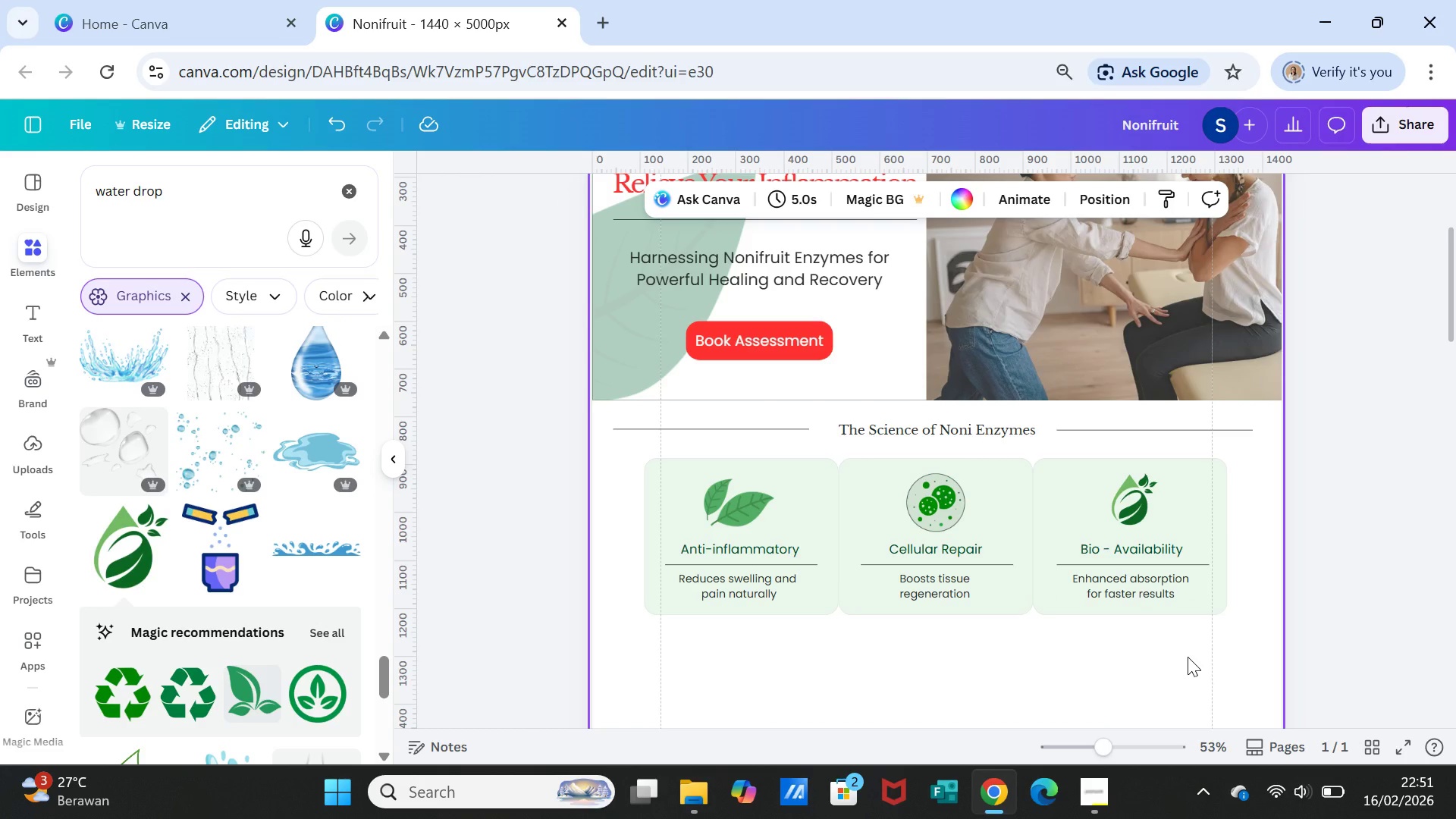 
scroll: coordinate [1188, 657], scroll_direction: down, amount: 1.0
 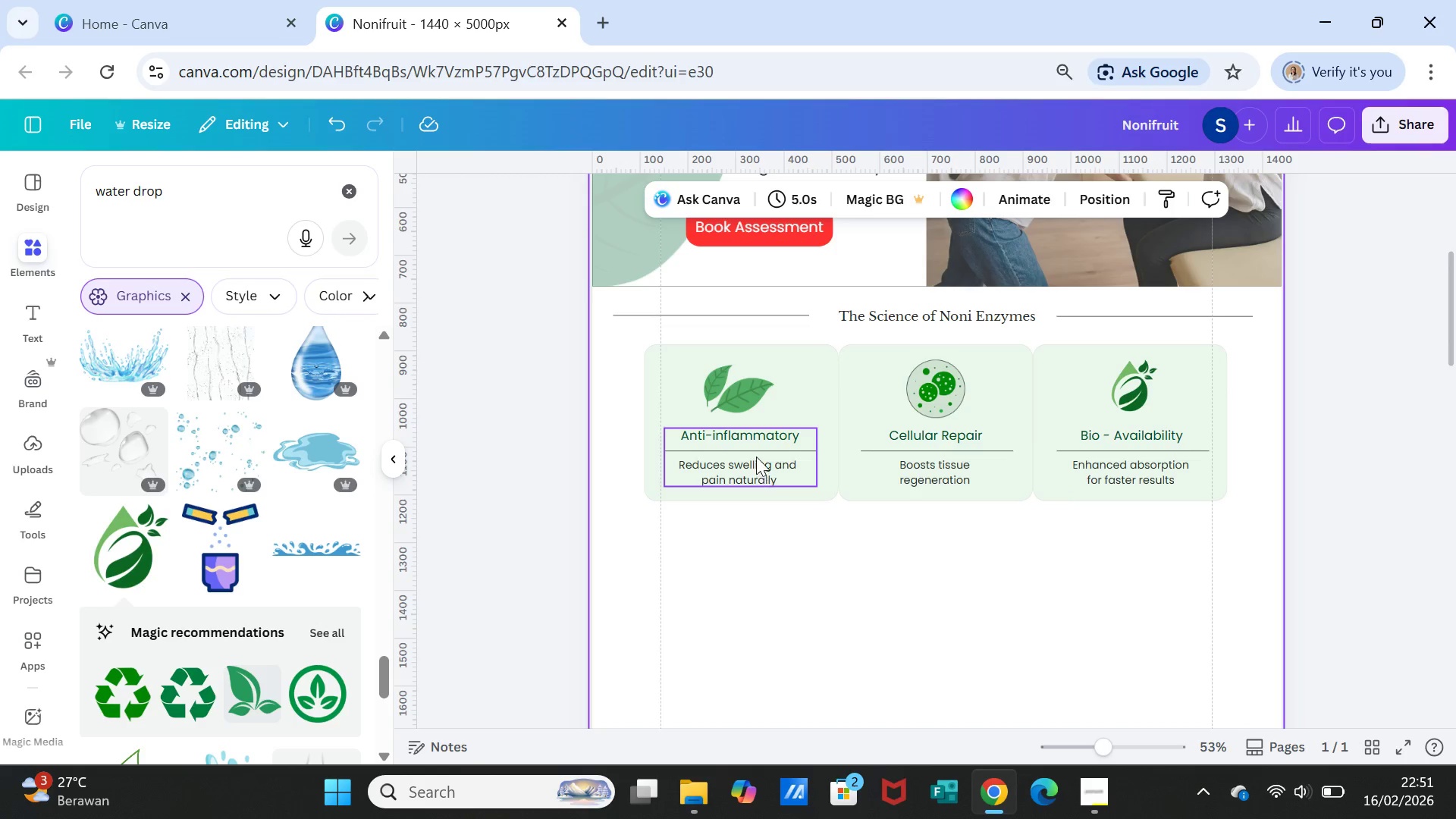 
left_click([756, 457])
 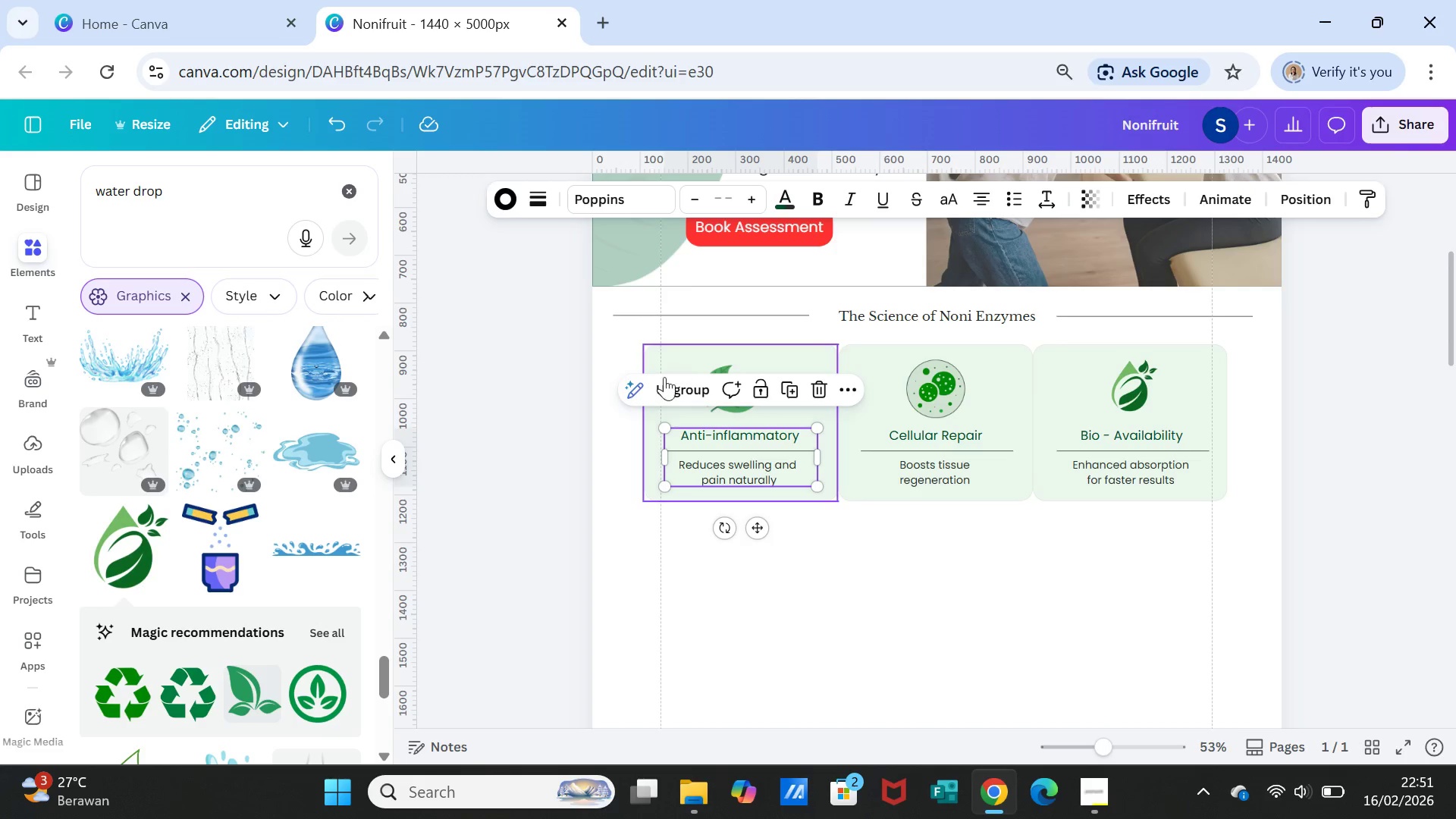 
left_click([664, 387])
 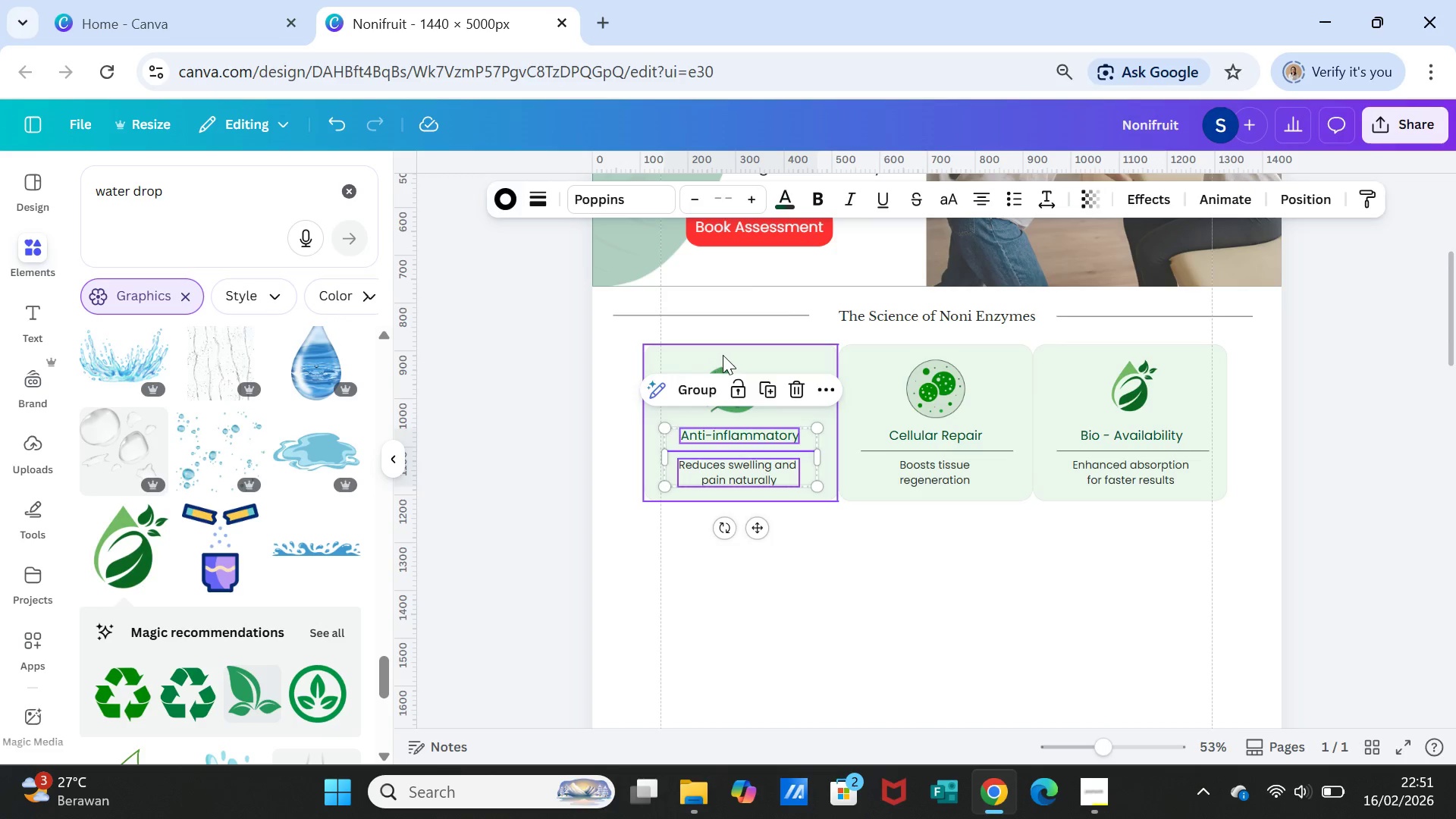 
left_click([723, 355])
 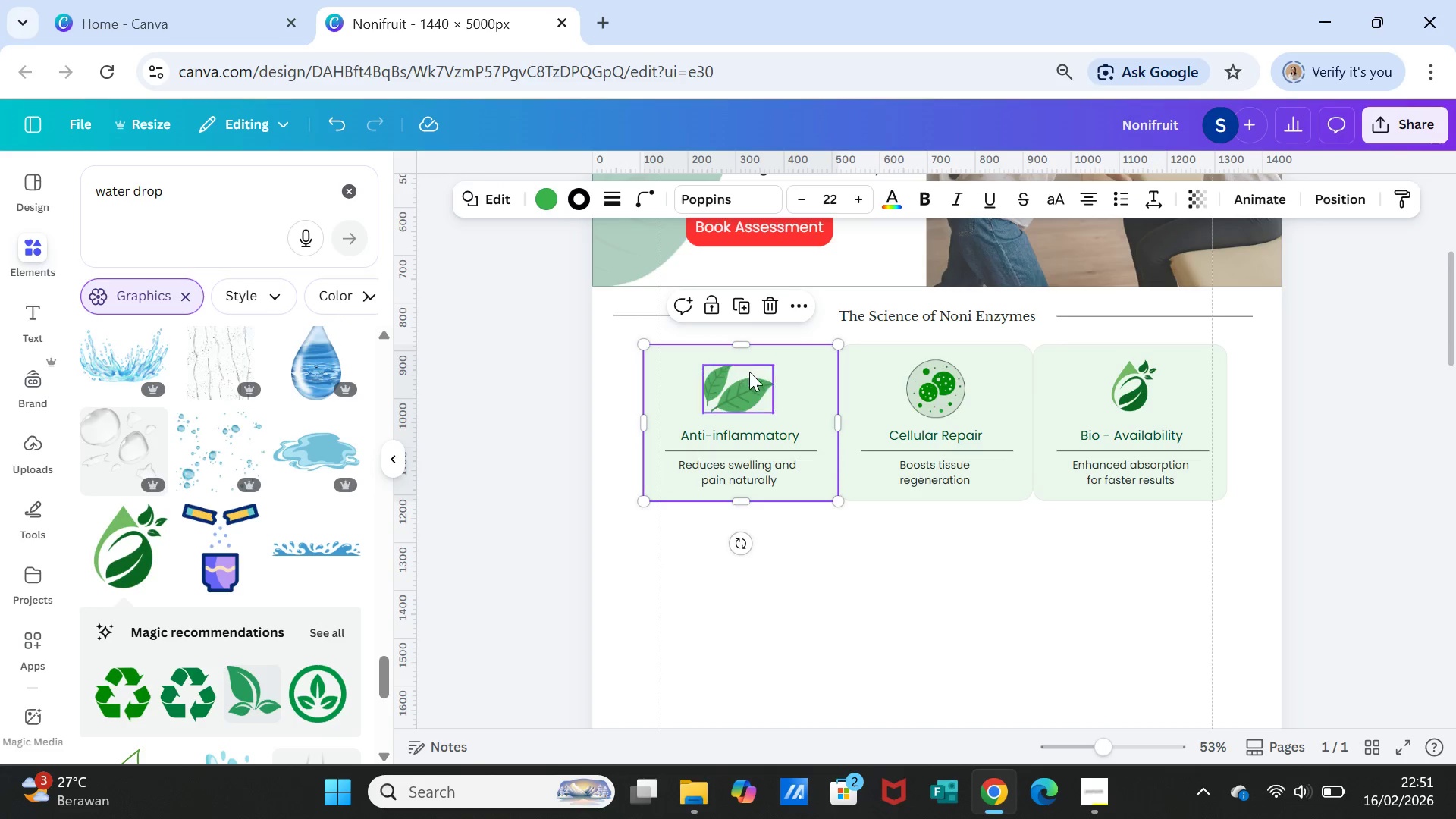 
hold_key(key=ShiftLeft, duration=2.83)
left_click([748, 391])
 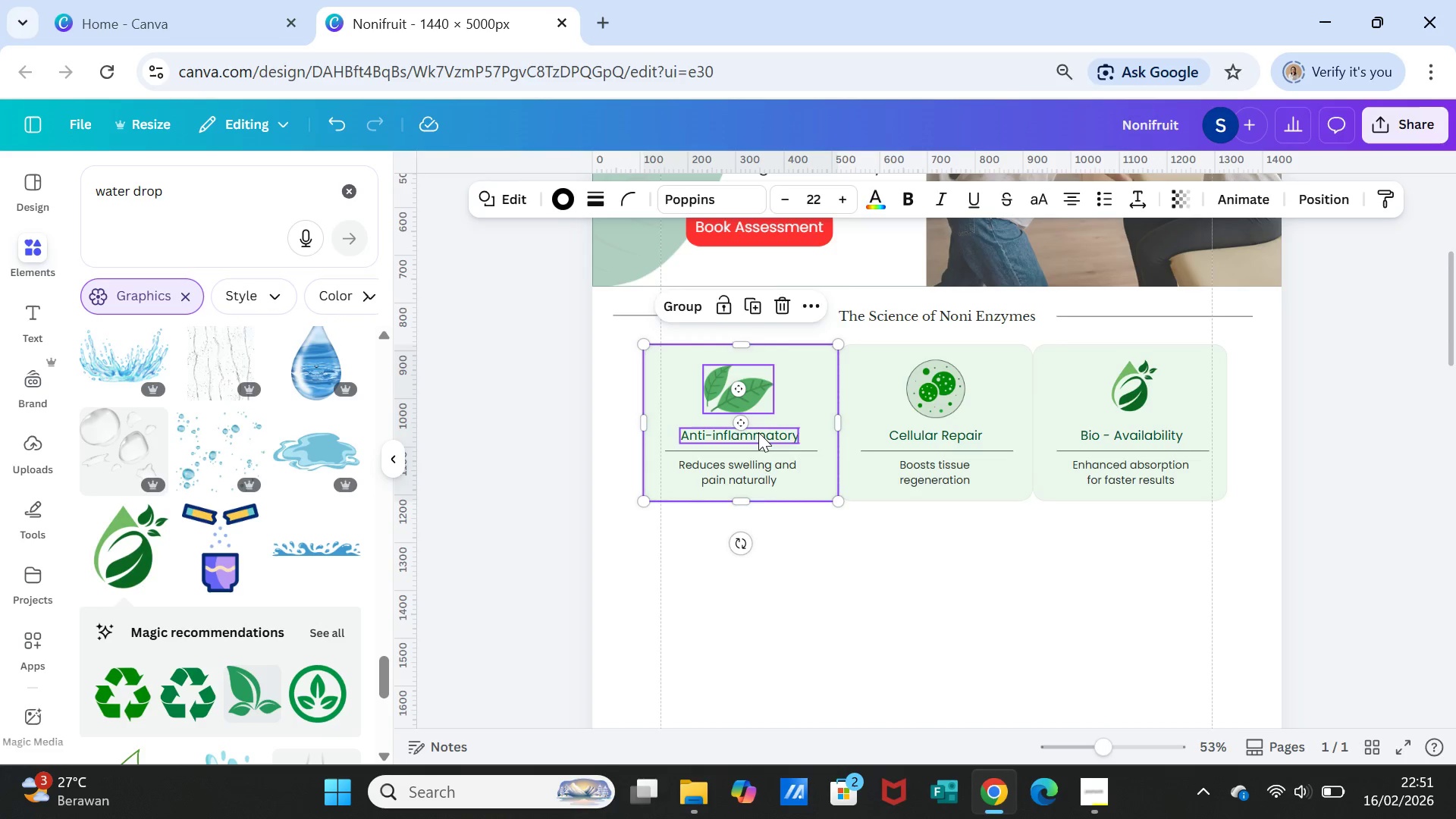 
left_click([758, 432])
 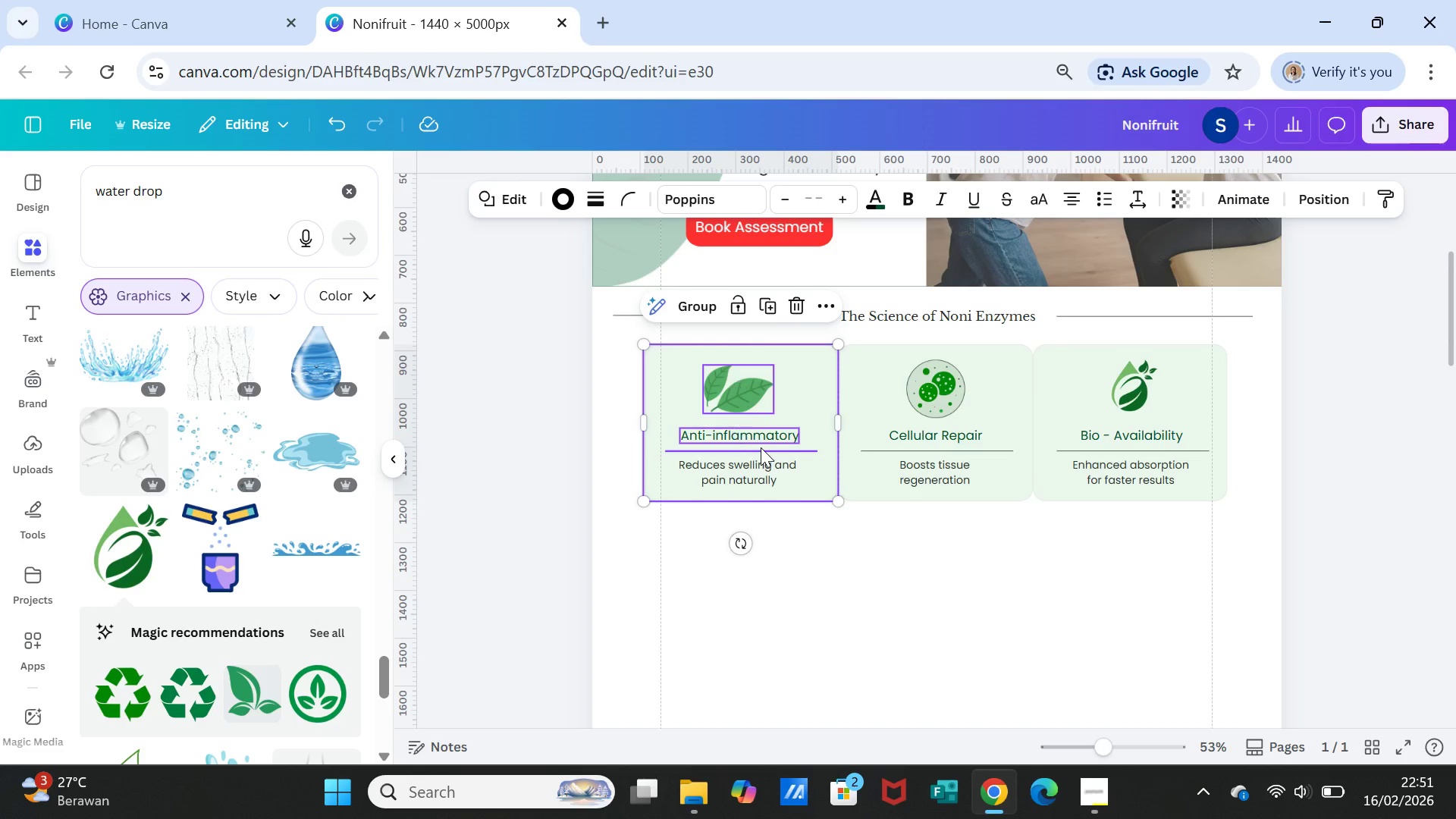 
left_click([761, 447])
 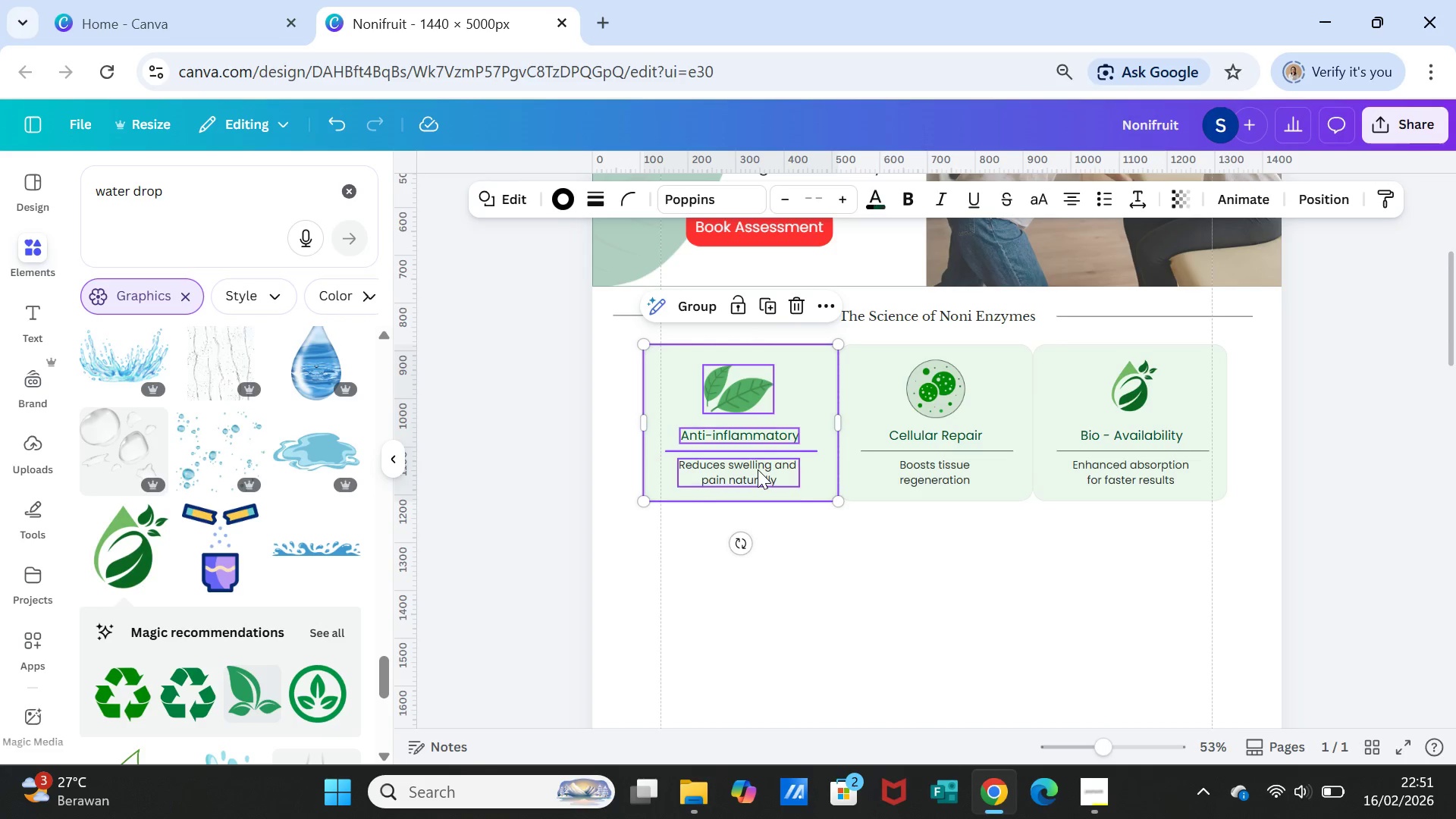 
left_click([758, 469])
 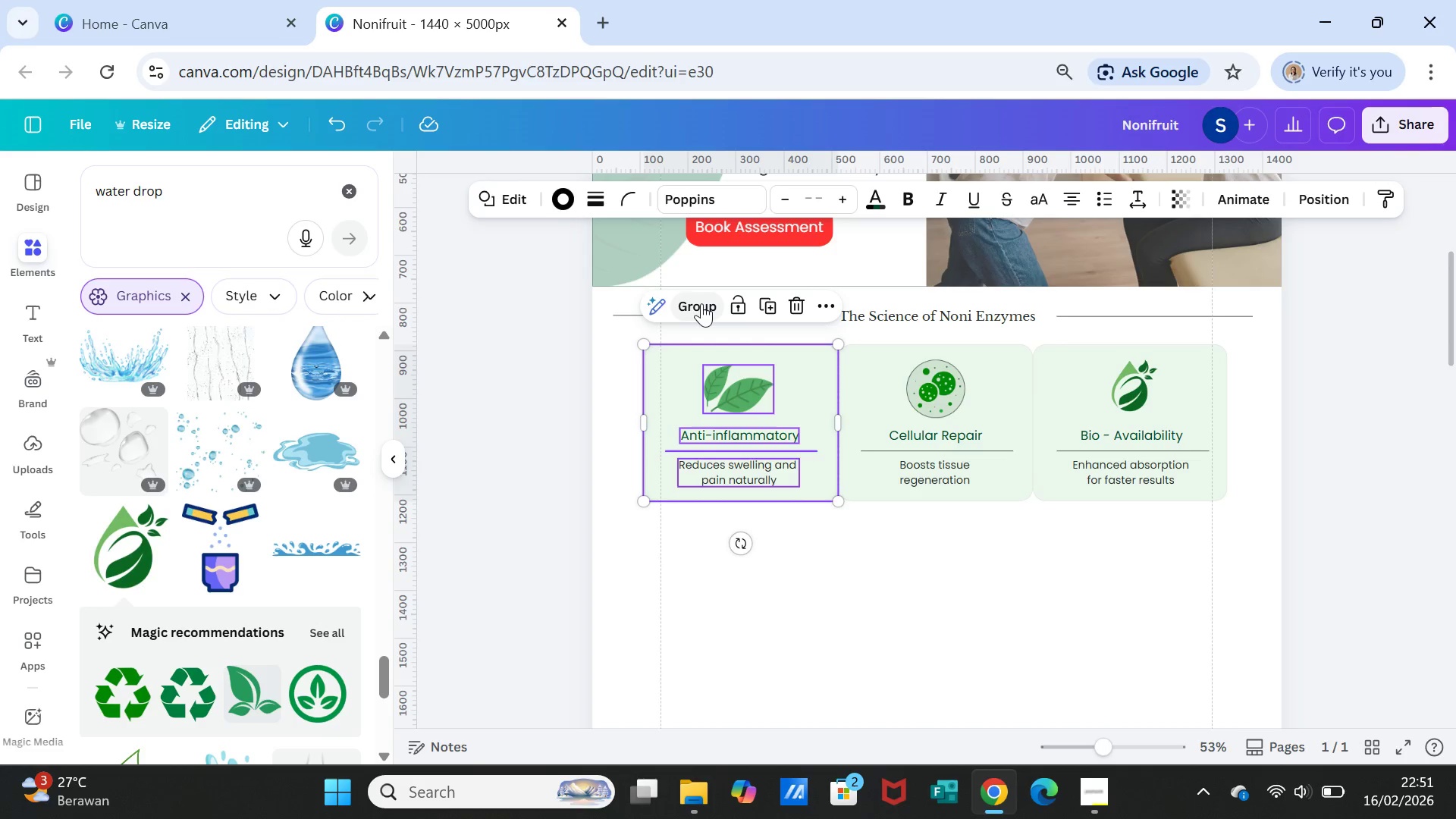 
left_click([698, 302])
 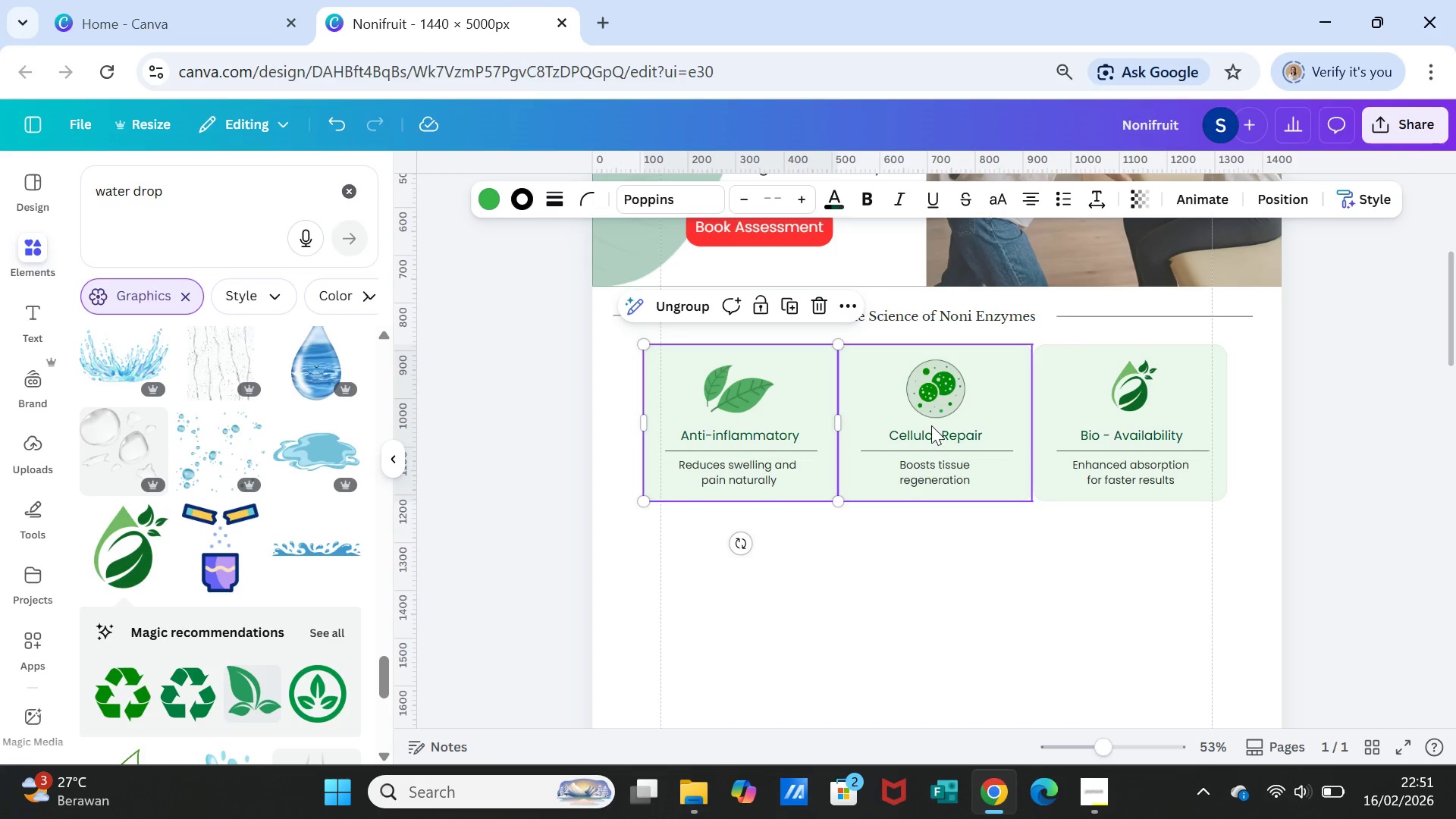 
left_click([933, 431])
 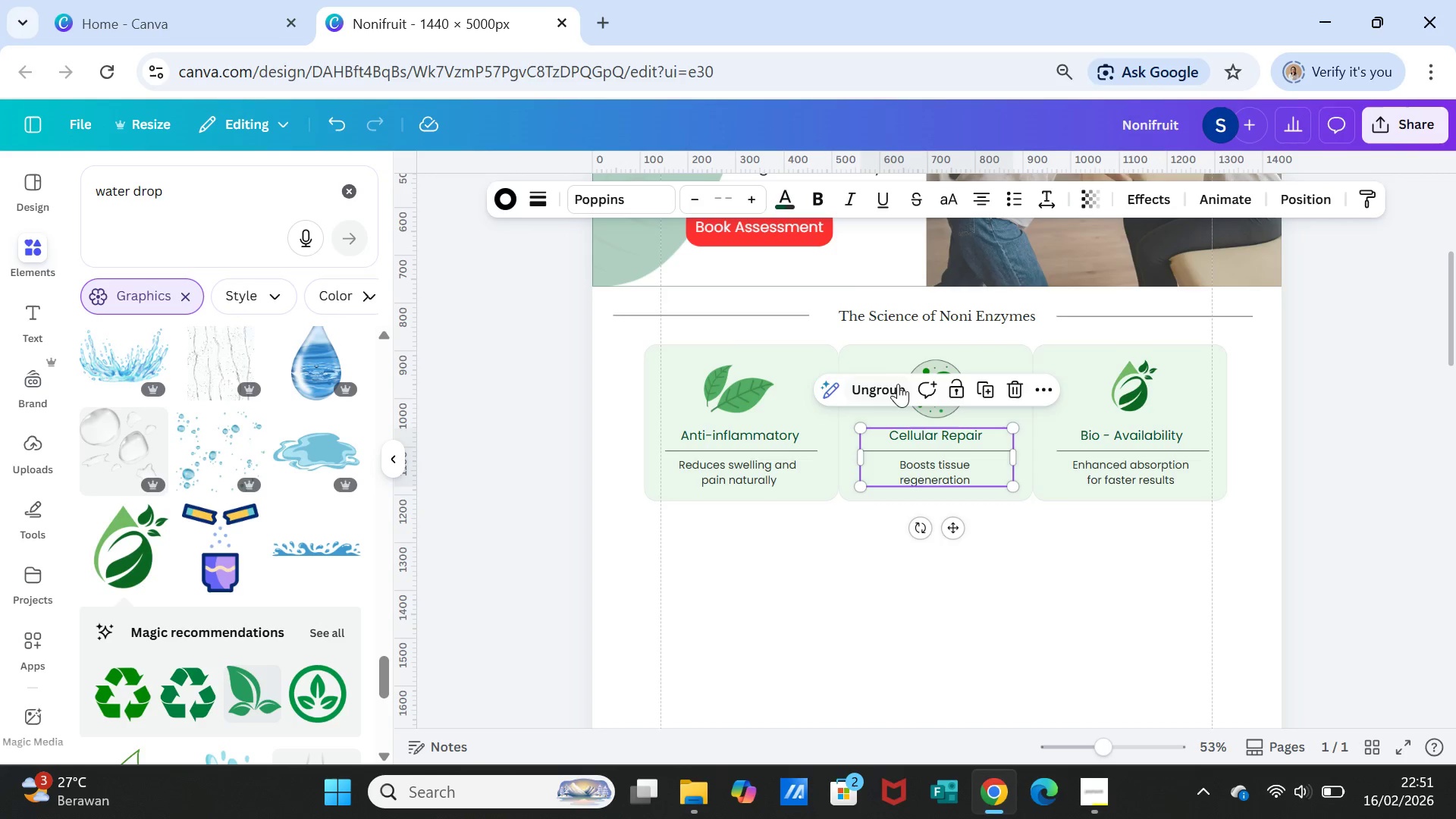 
left_click([881, 388])
 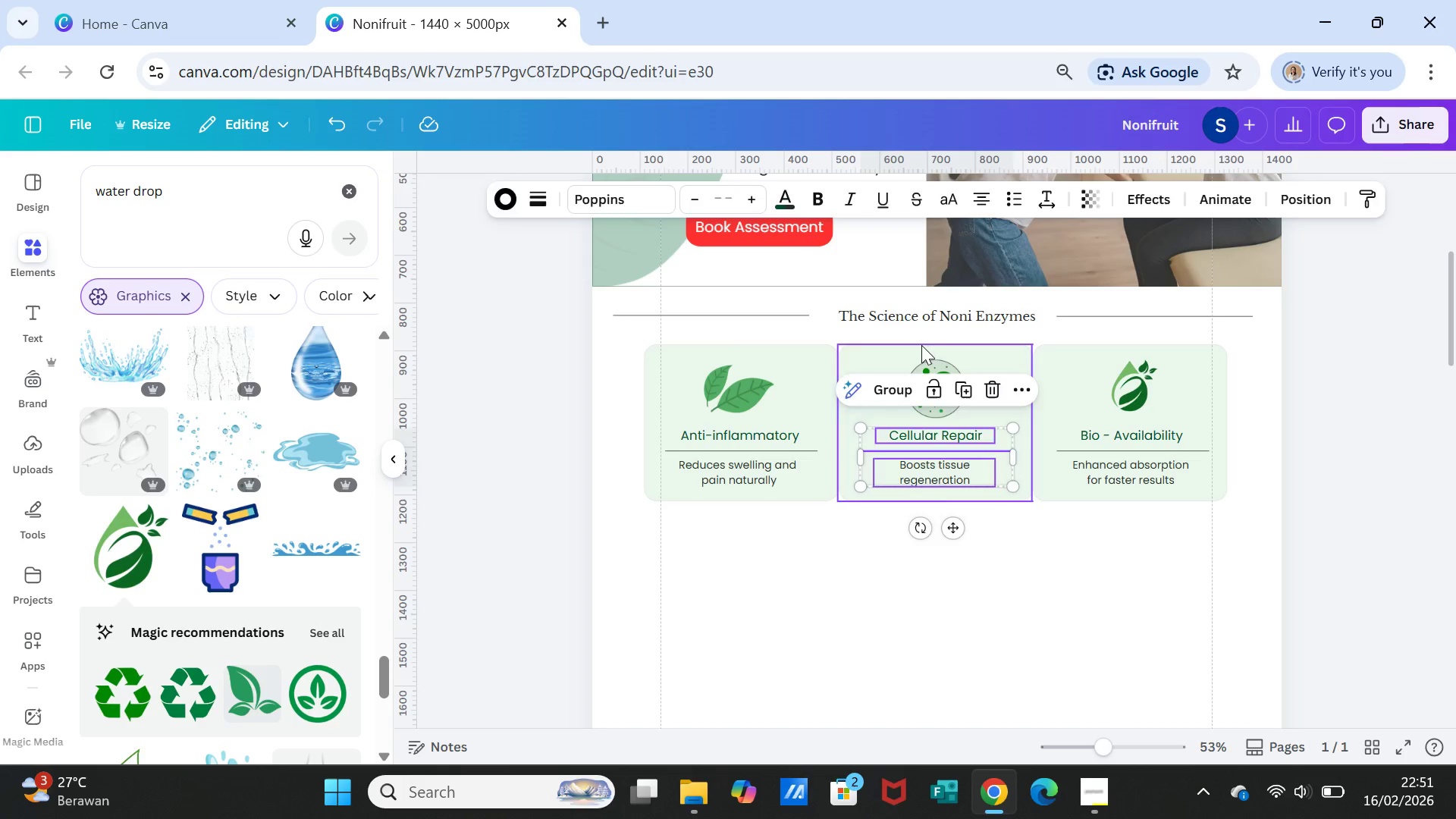 
left_click([921, 345])
 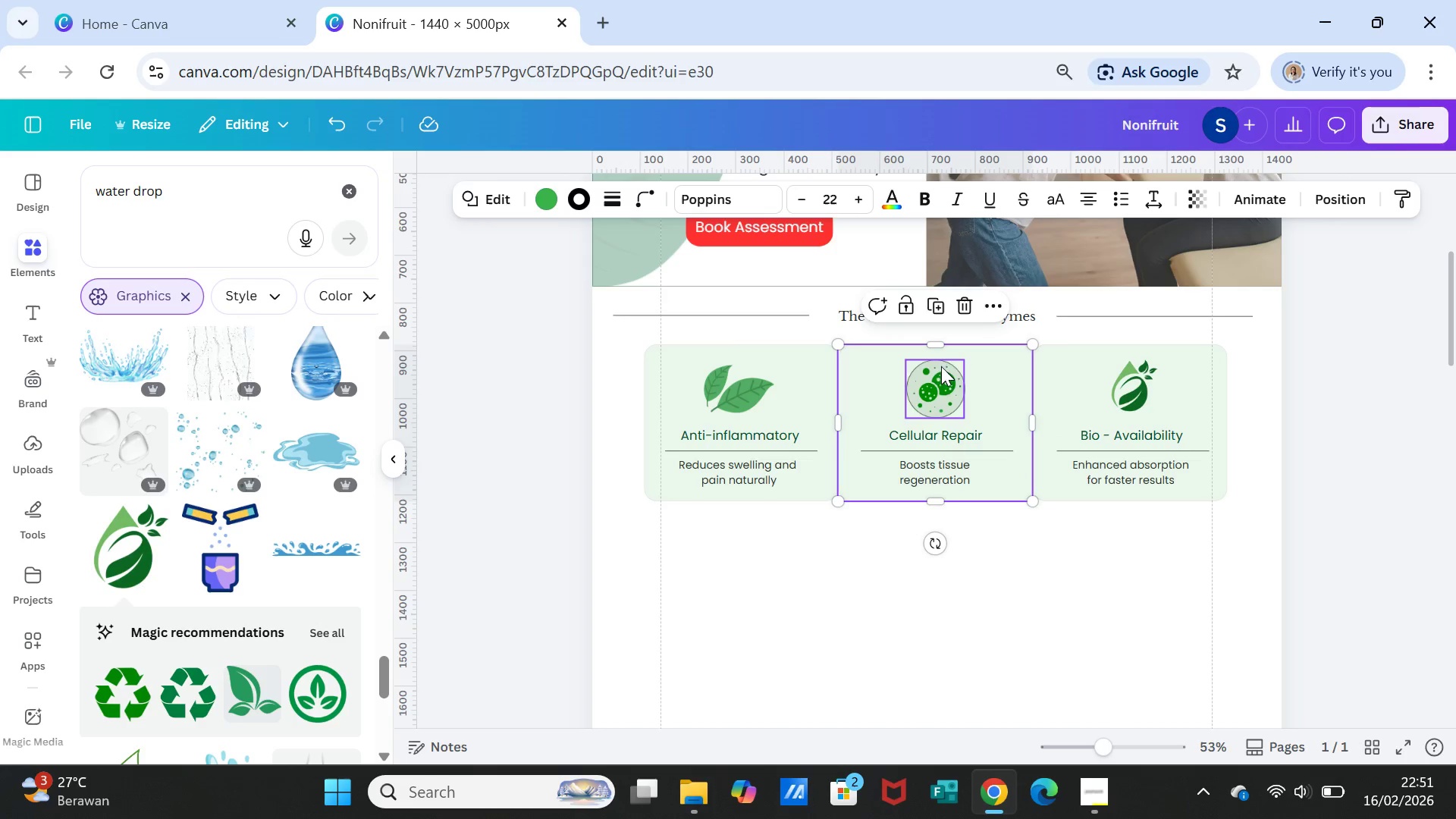 
hold_key(key=ShiftLeft, duration=2.91)
left_click([942, 378])
 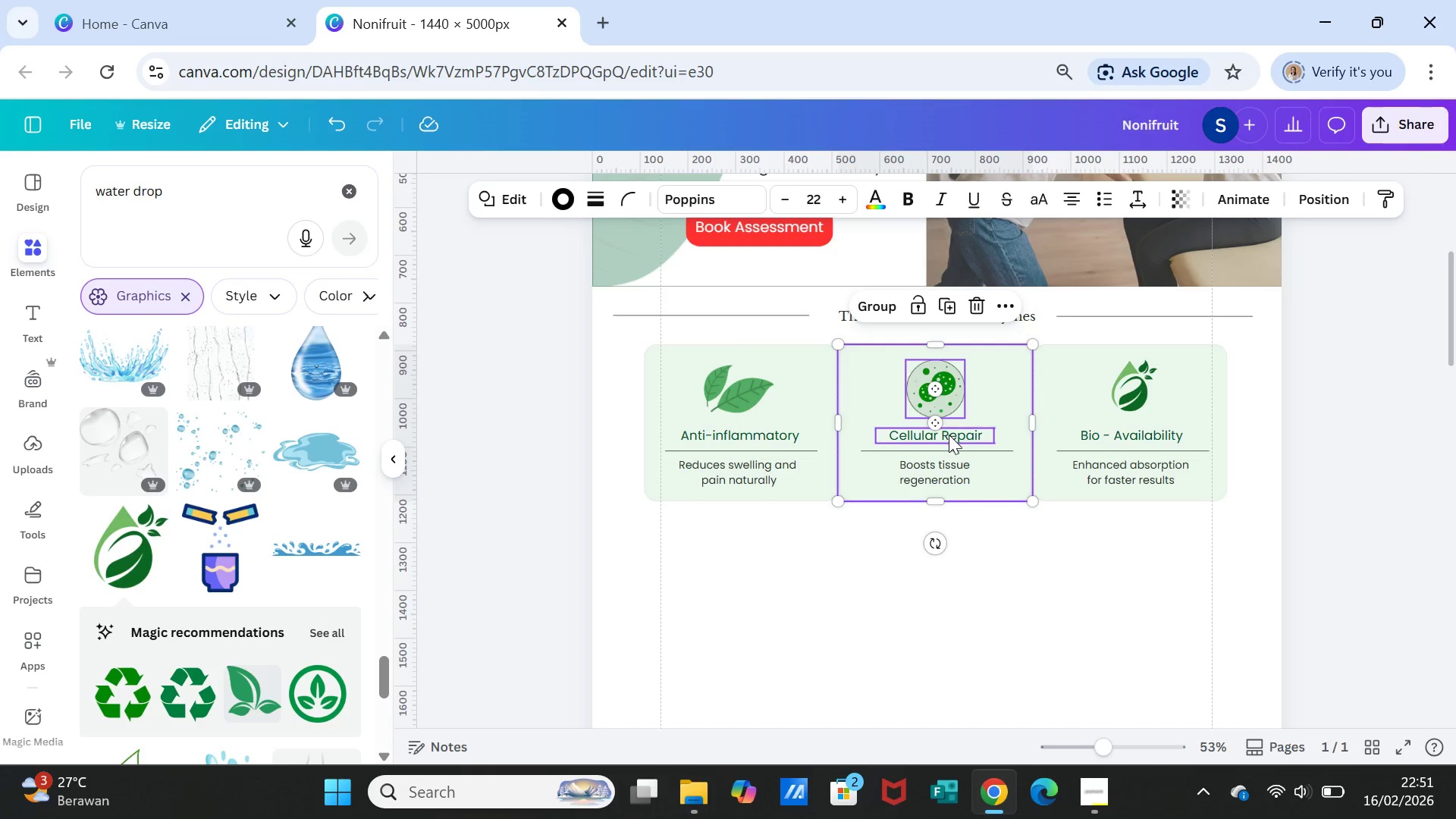 
left_click([949, 435])
 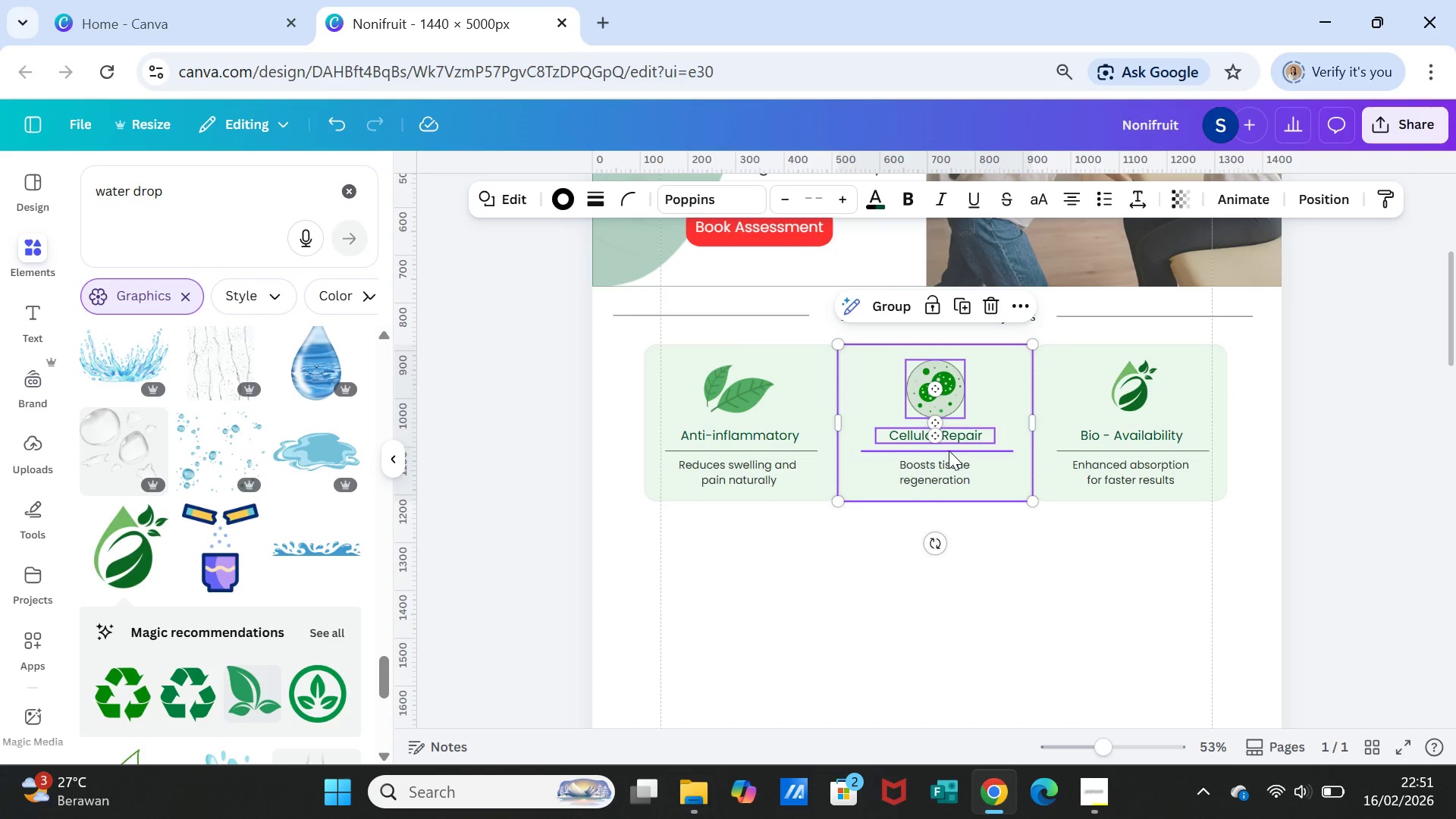 
left_click([949, 450])
 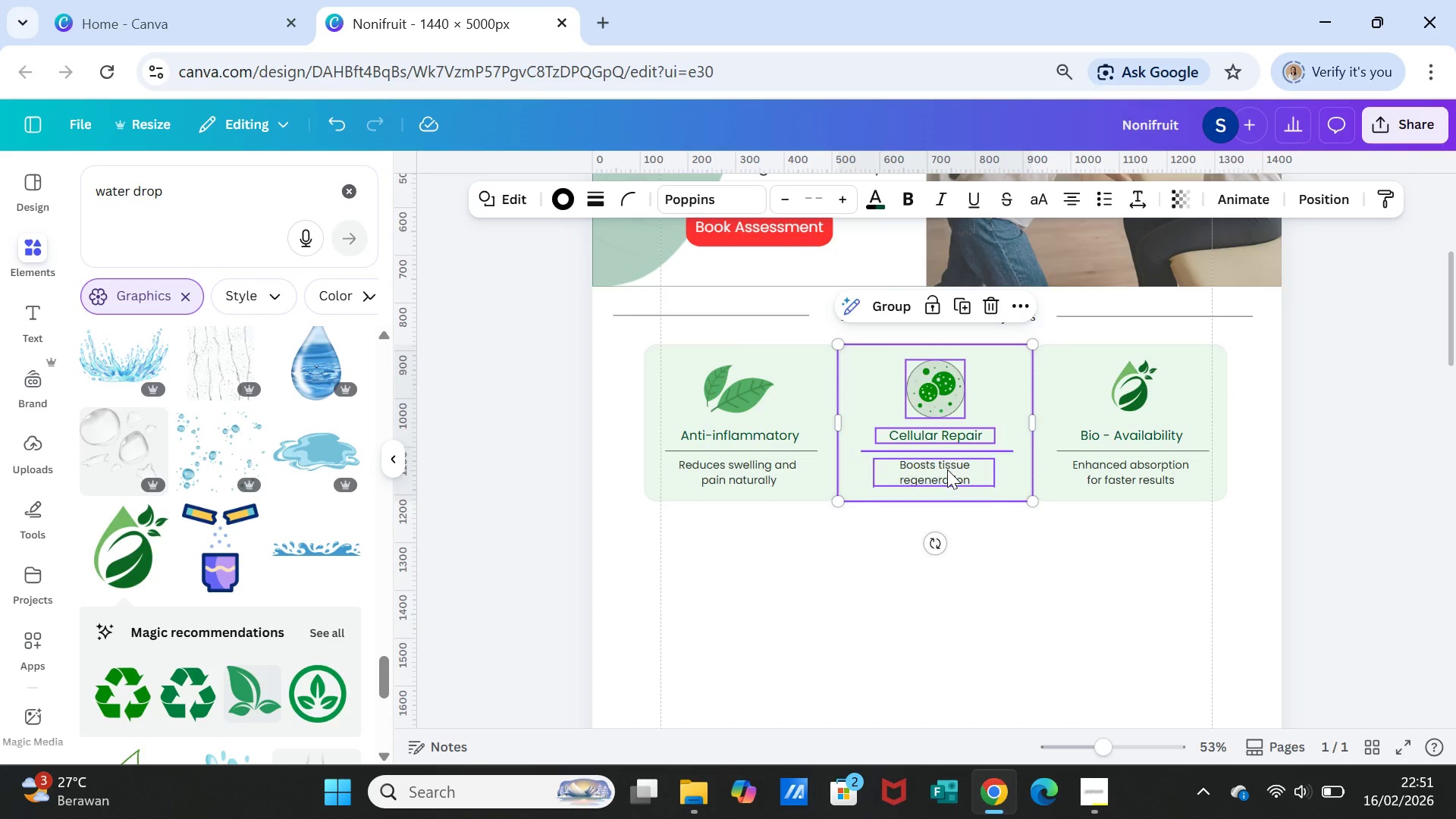 
left_click([947, 469])
 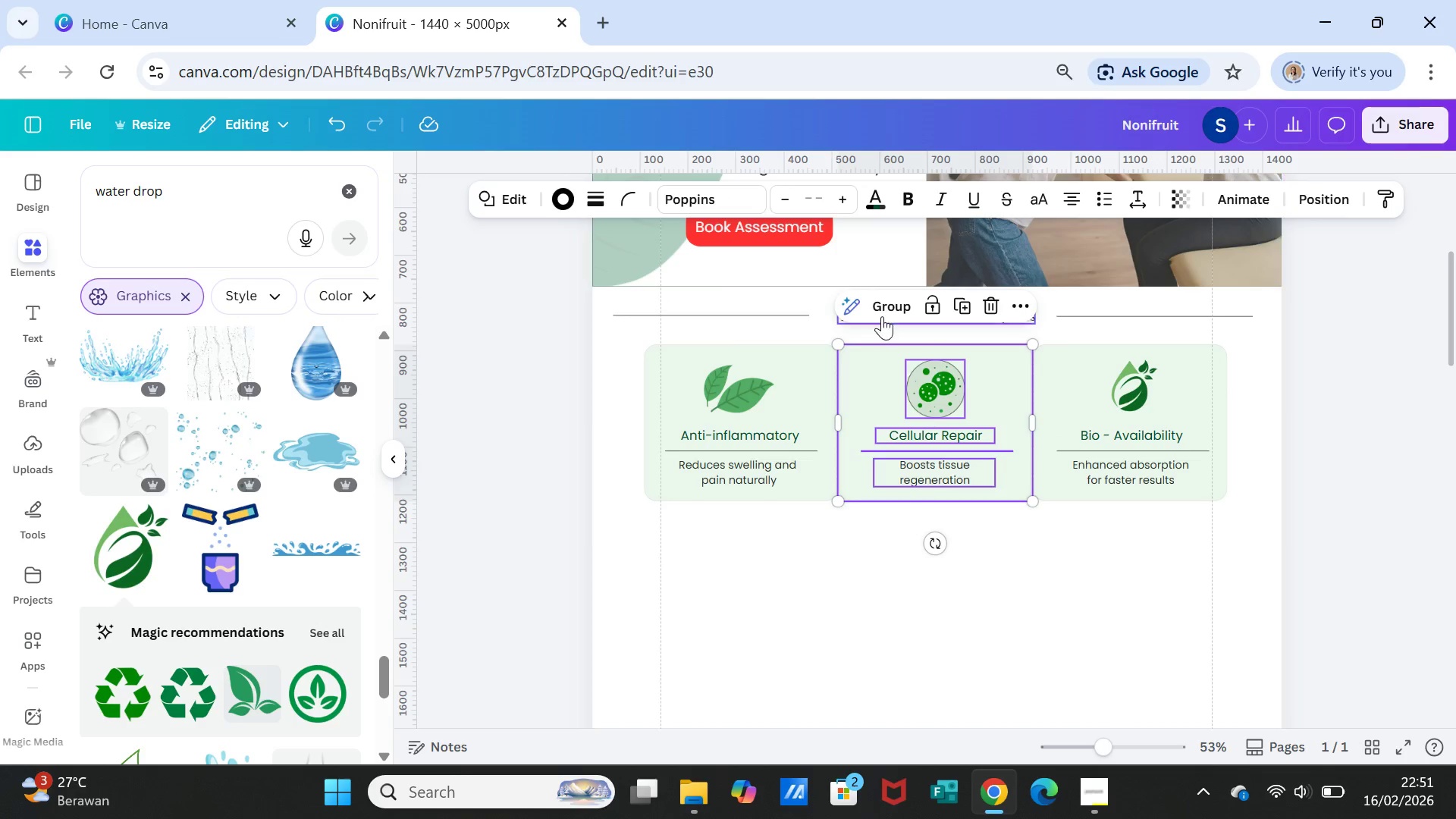 
left_click([881, 312])
 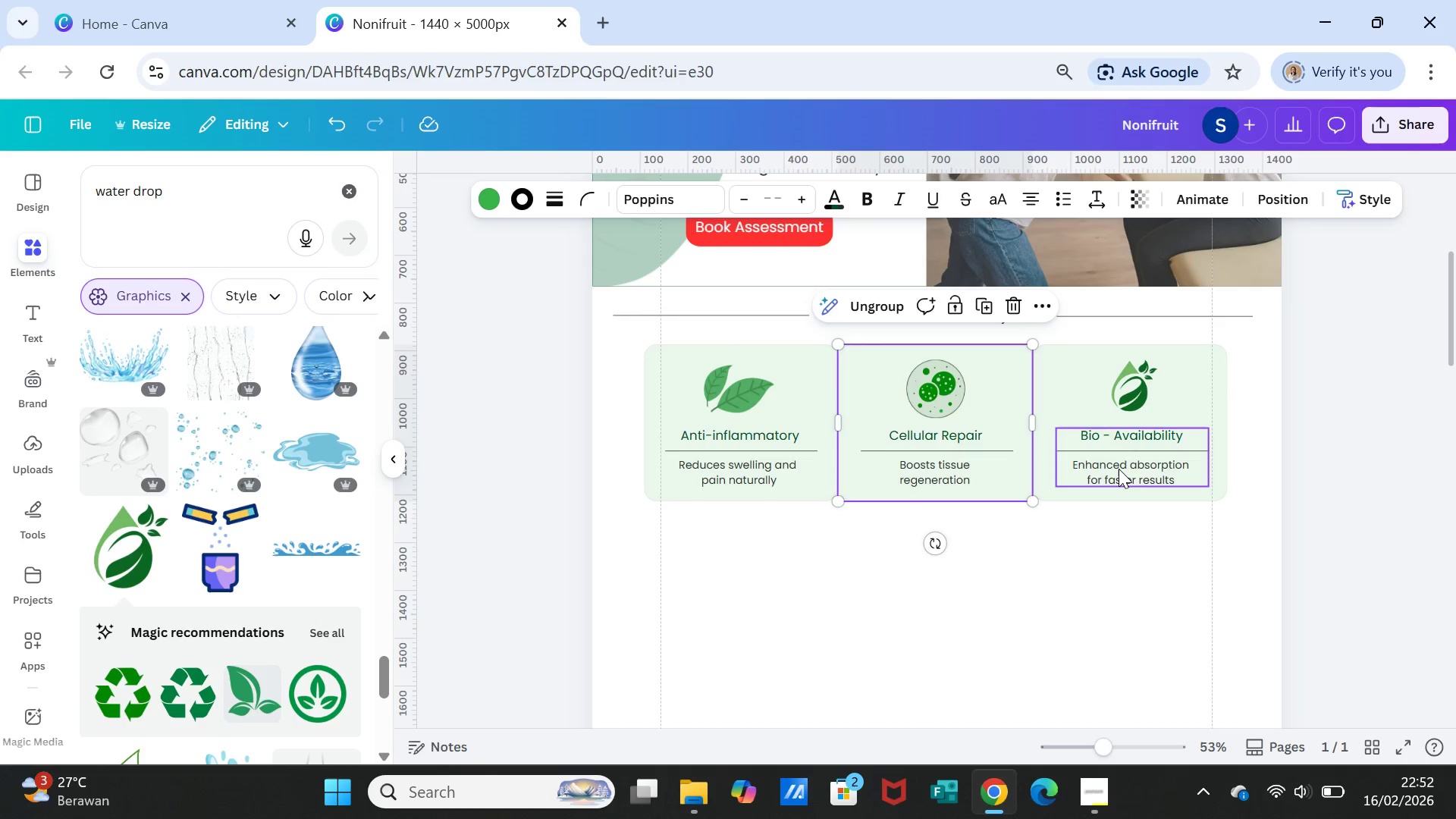 
left_click([1118, 467])
 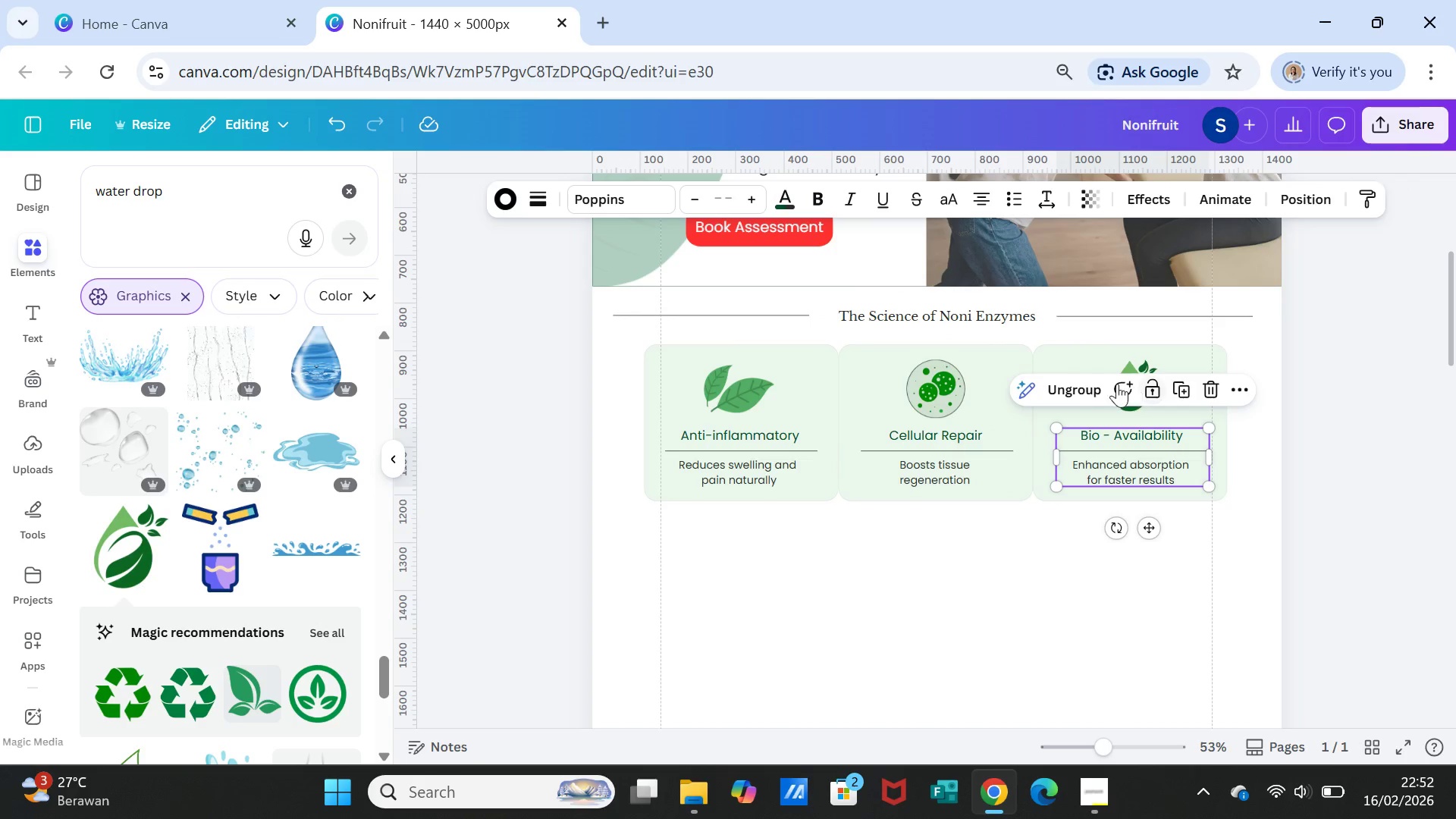 
left_click([1078, 384])
 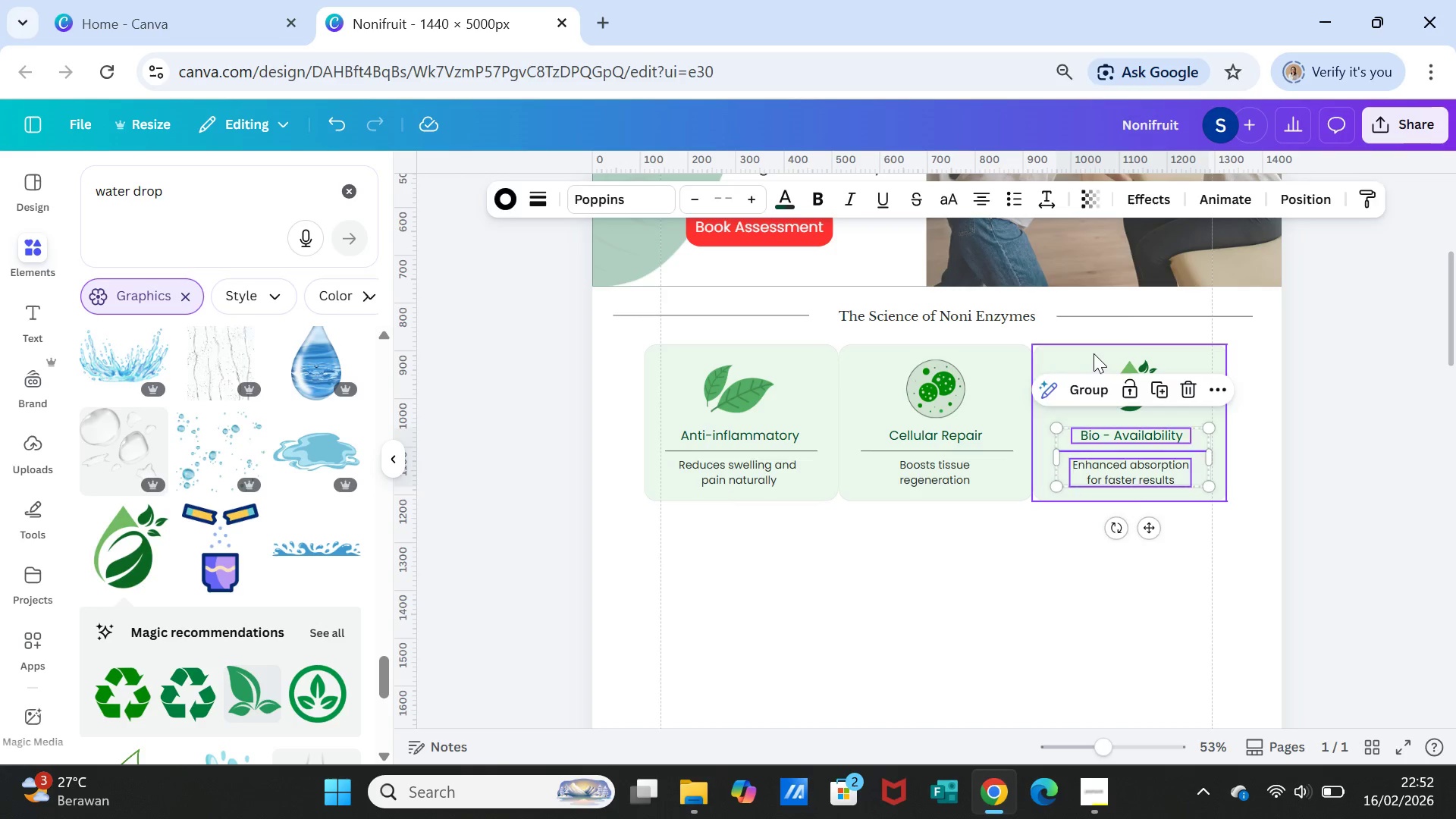 
left_click([1094, 353])
 